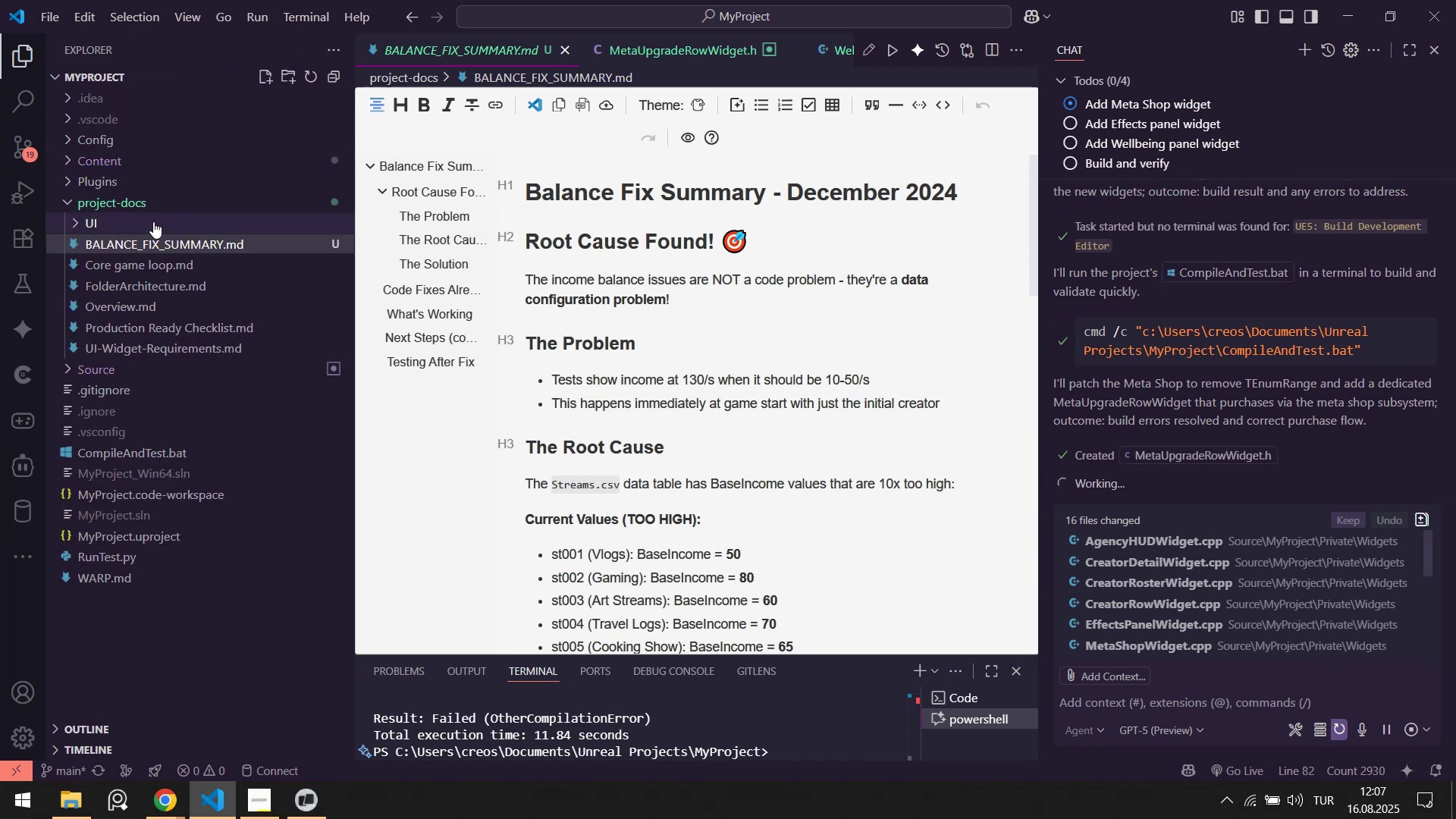 
left_click([153, 221])
 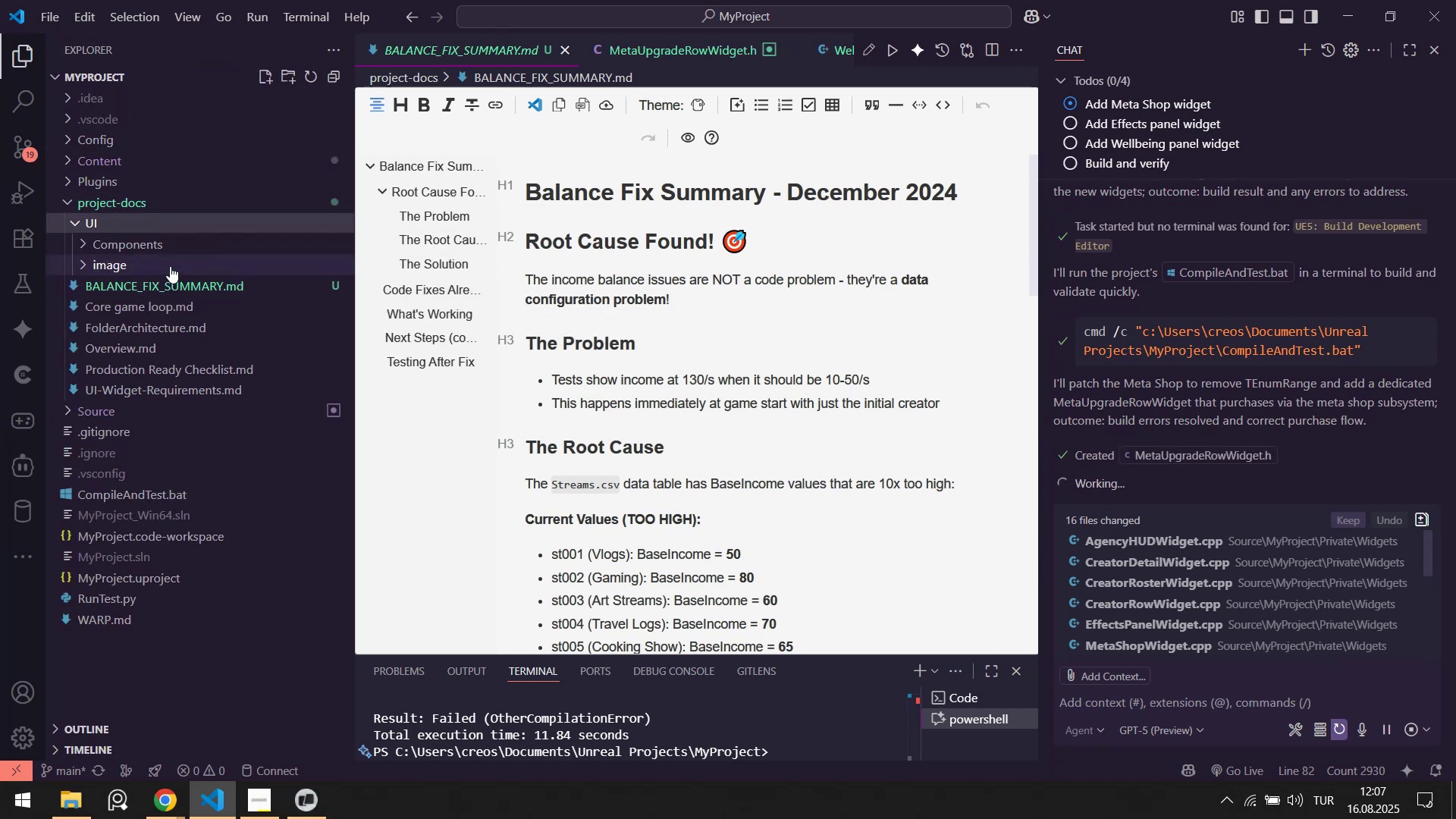 
double_click([170, 266])
 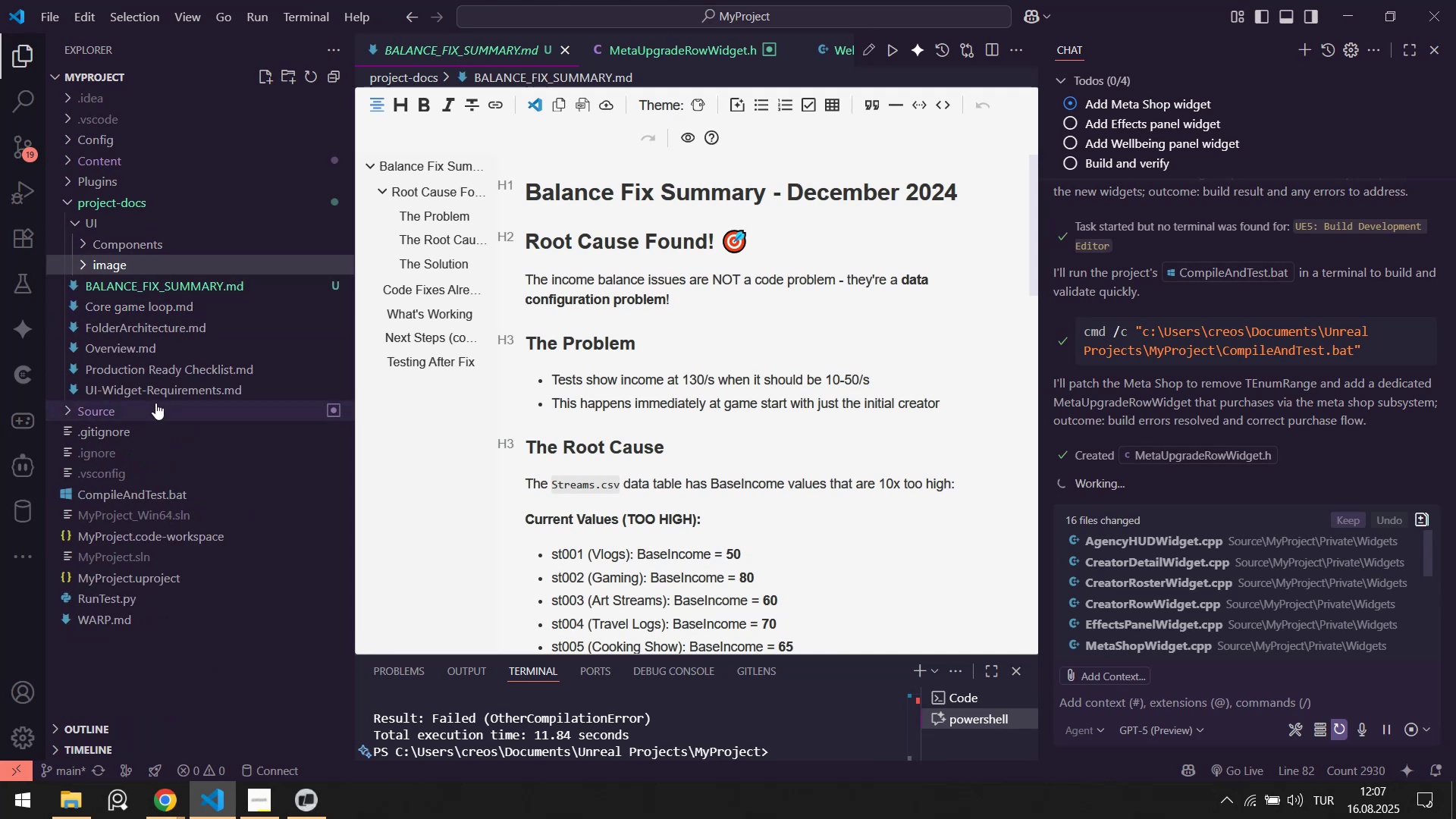 
left_click([152, 388])
 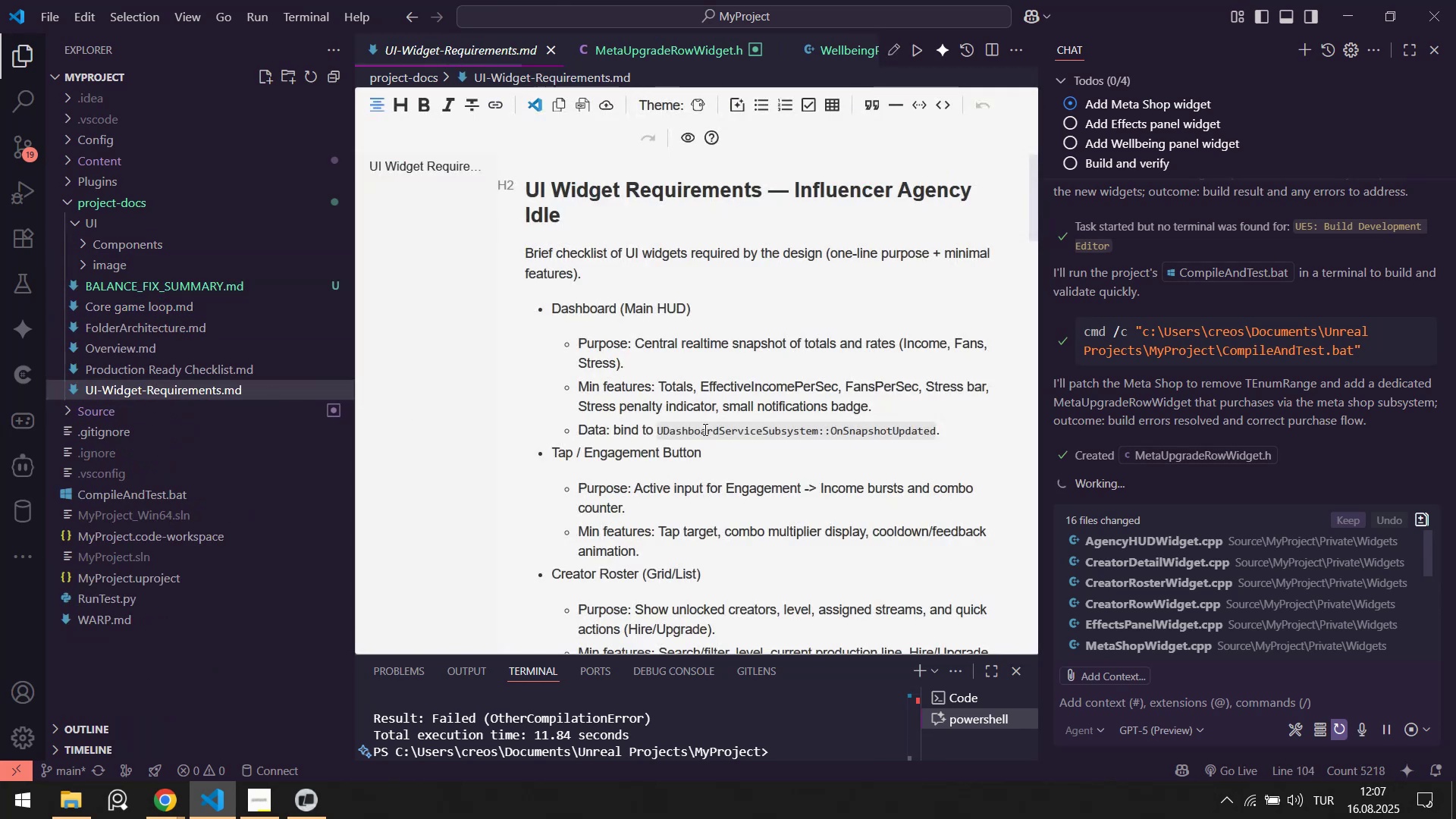 
scroll: coordinate [738, 379], scroll_direction: none, amount: 0.0
 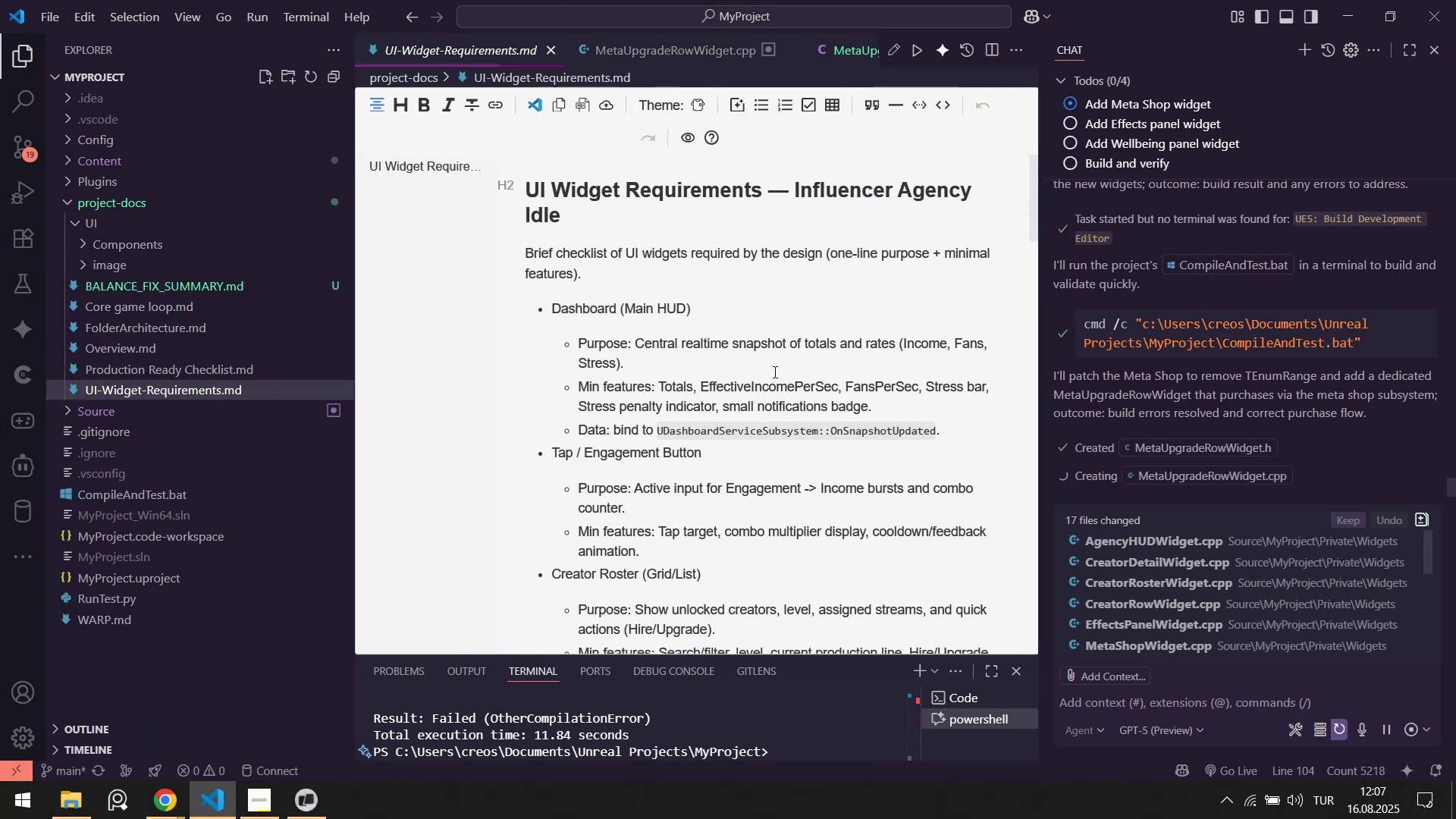 
scroll: coordinate [774, 371], scroll_direction: down, amount: 5.0
 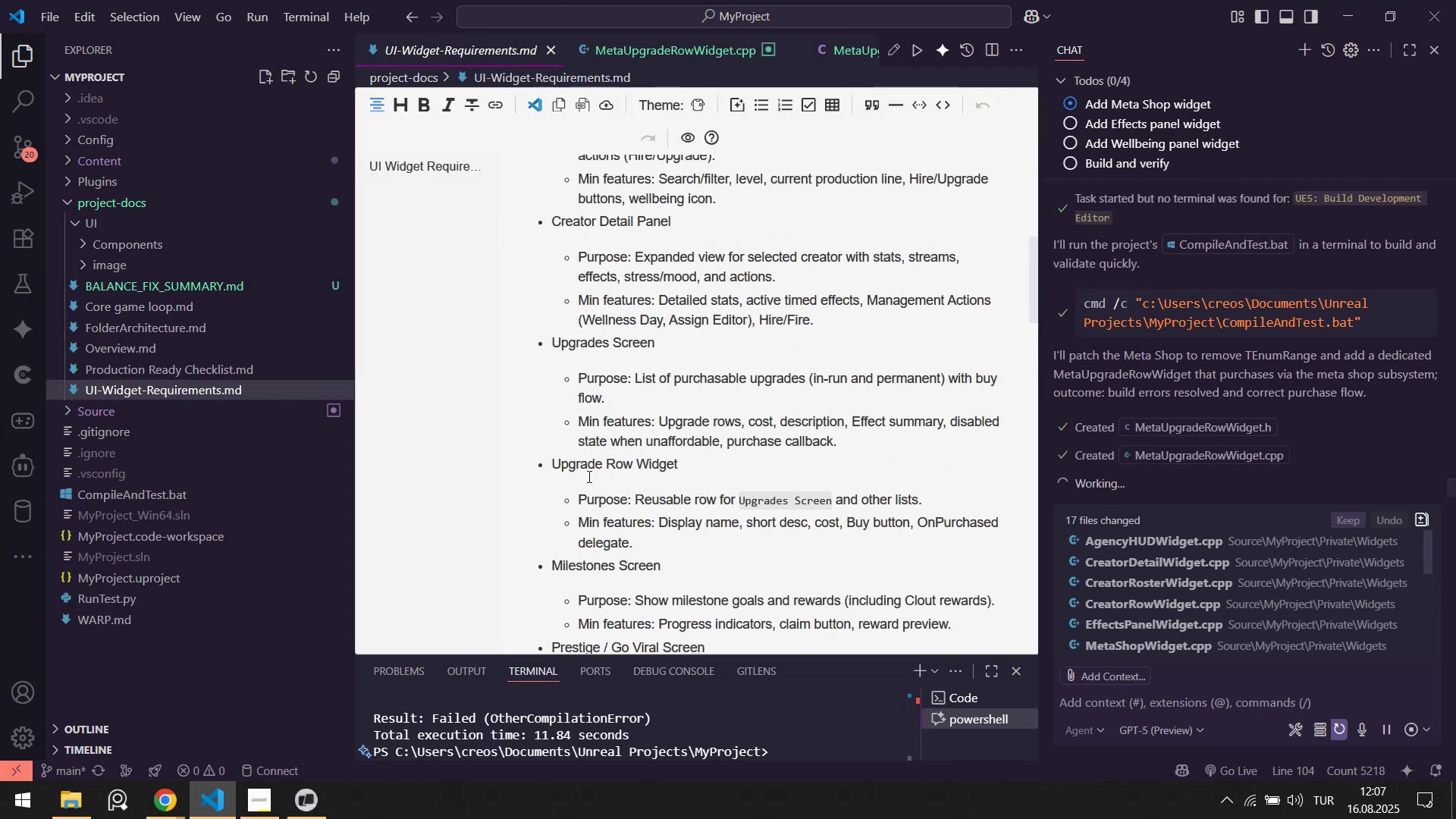 
scroll: coordinate [631, 422], scroll_direction: up, amount: 4.0
 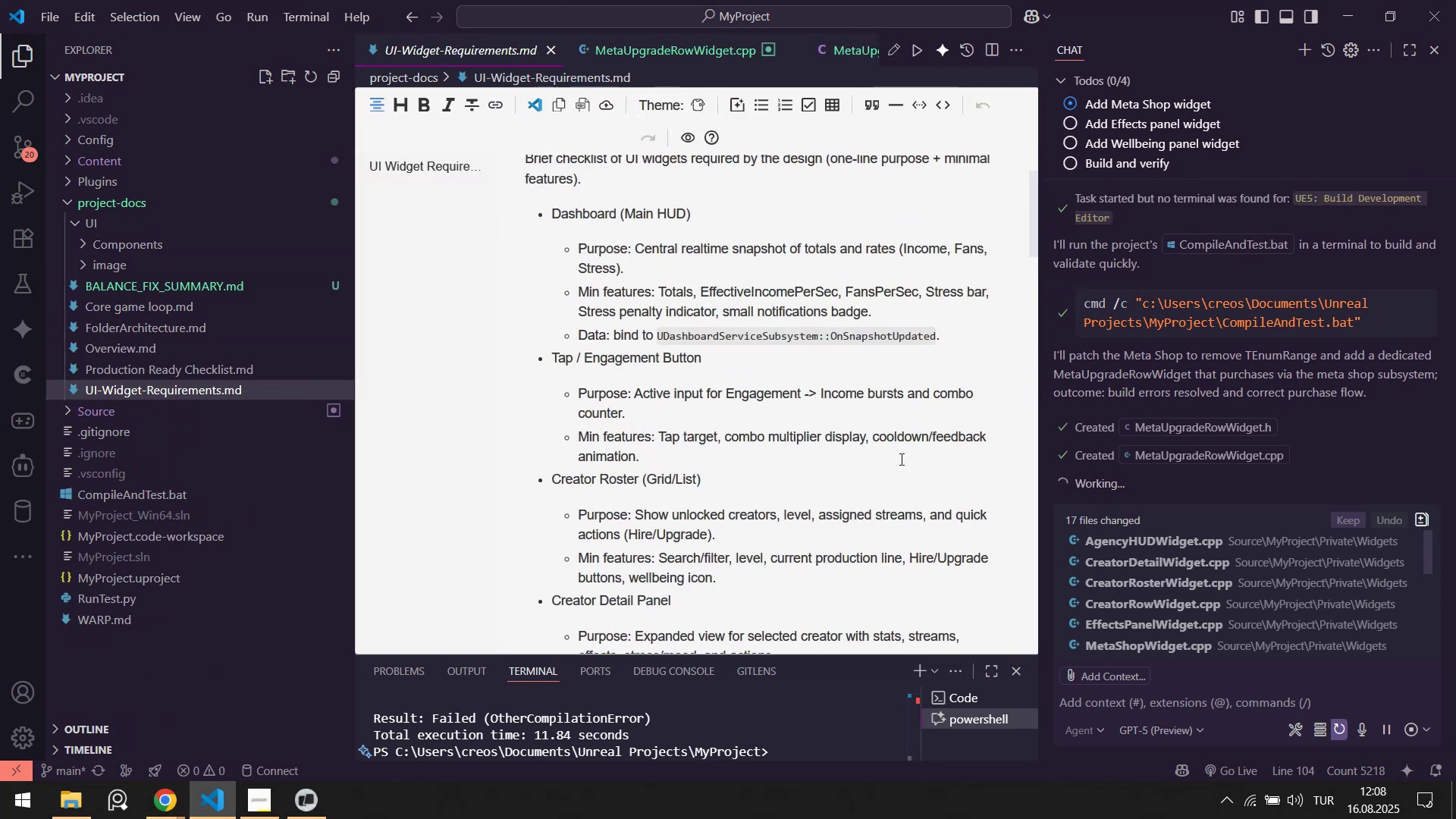 
scroll: coordinate [1165, 567], scroll_direction: down, amount: 3.0
 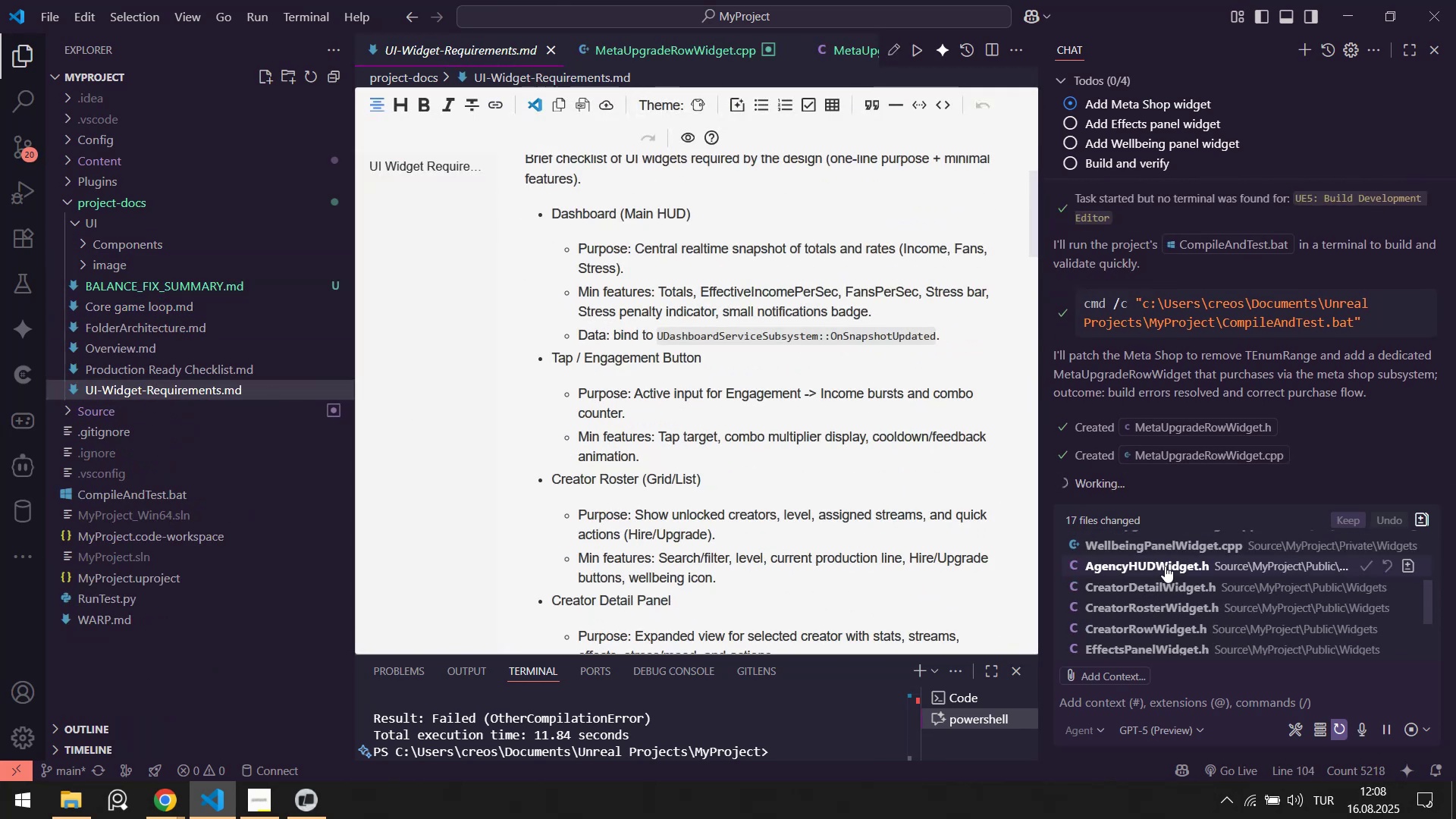 
scroll: coordinate [1163, 567], scroll_direction: up, amount: 2.0
 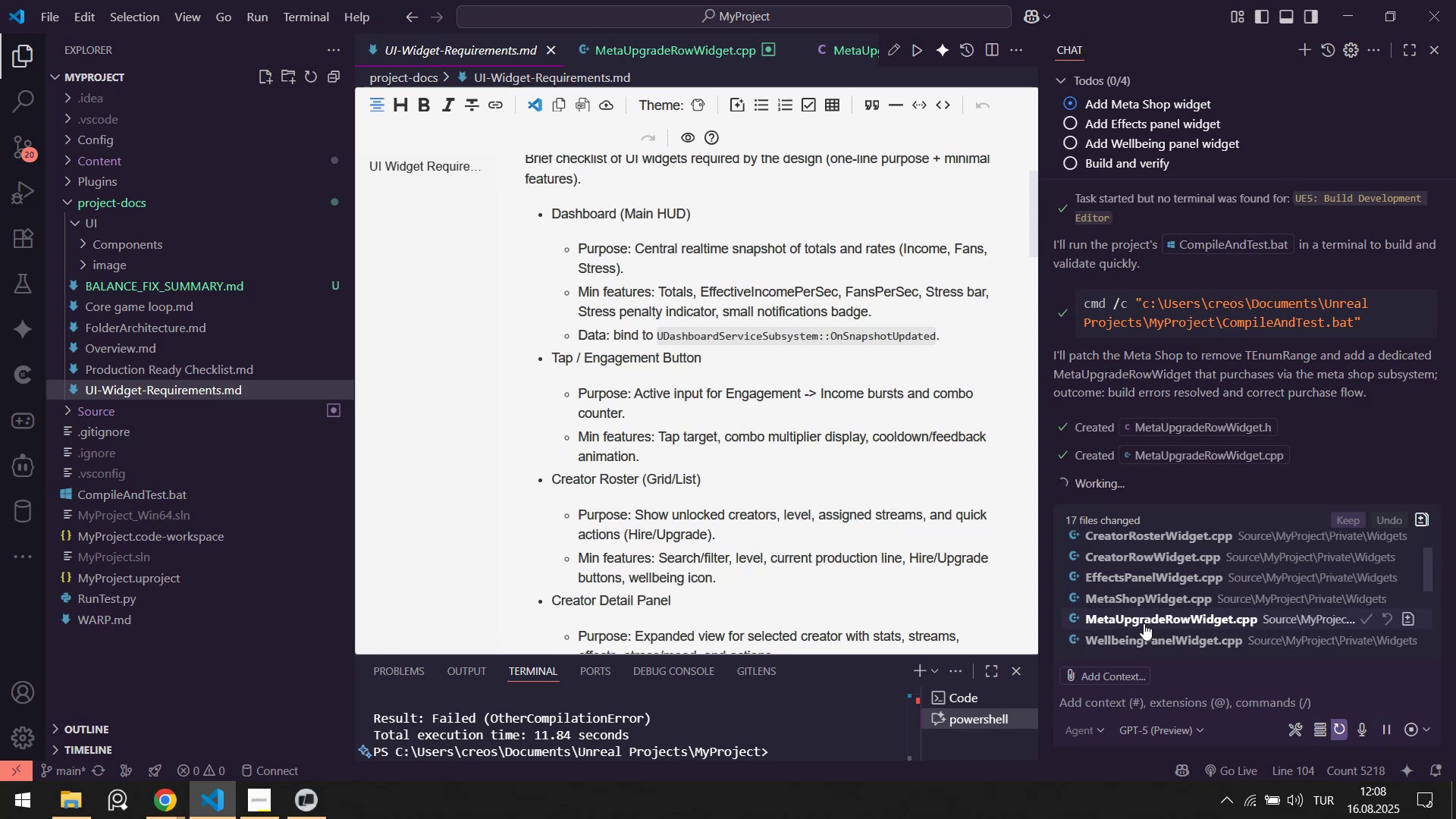 
scroll: coordinate [704, 434], scroll_direction: down, amount: 9.0
 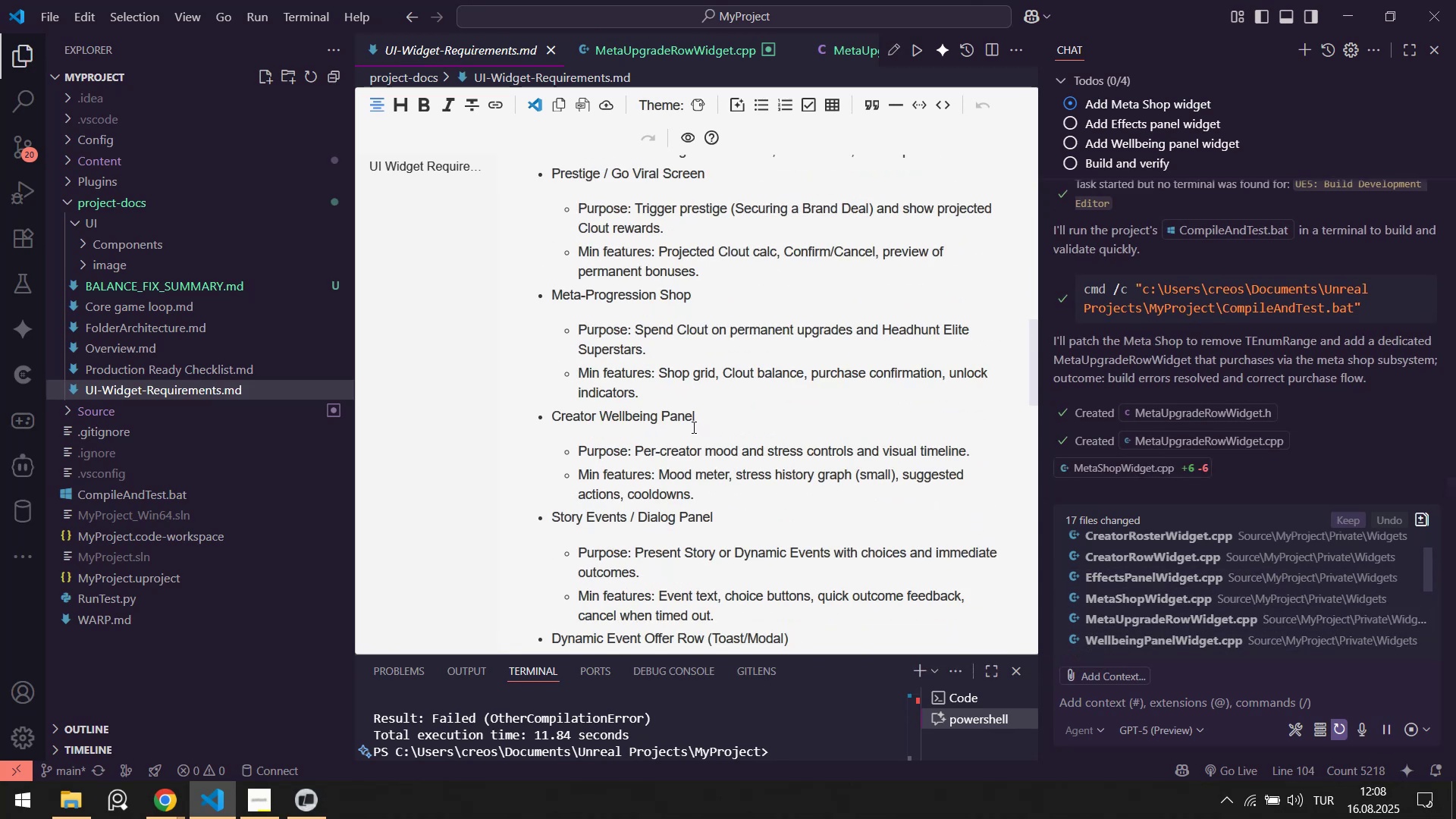 
scroll: coordinate [1141, 564], scroll_direction: up, amount: 2.0
 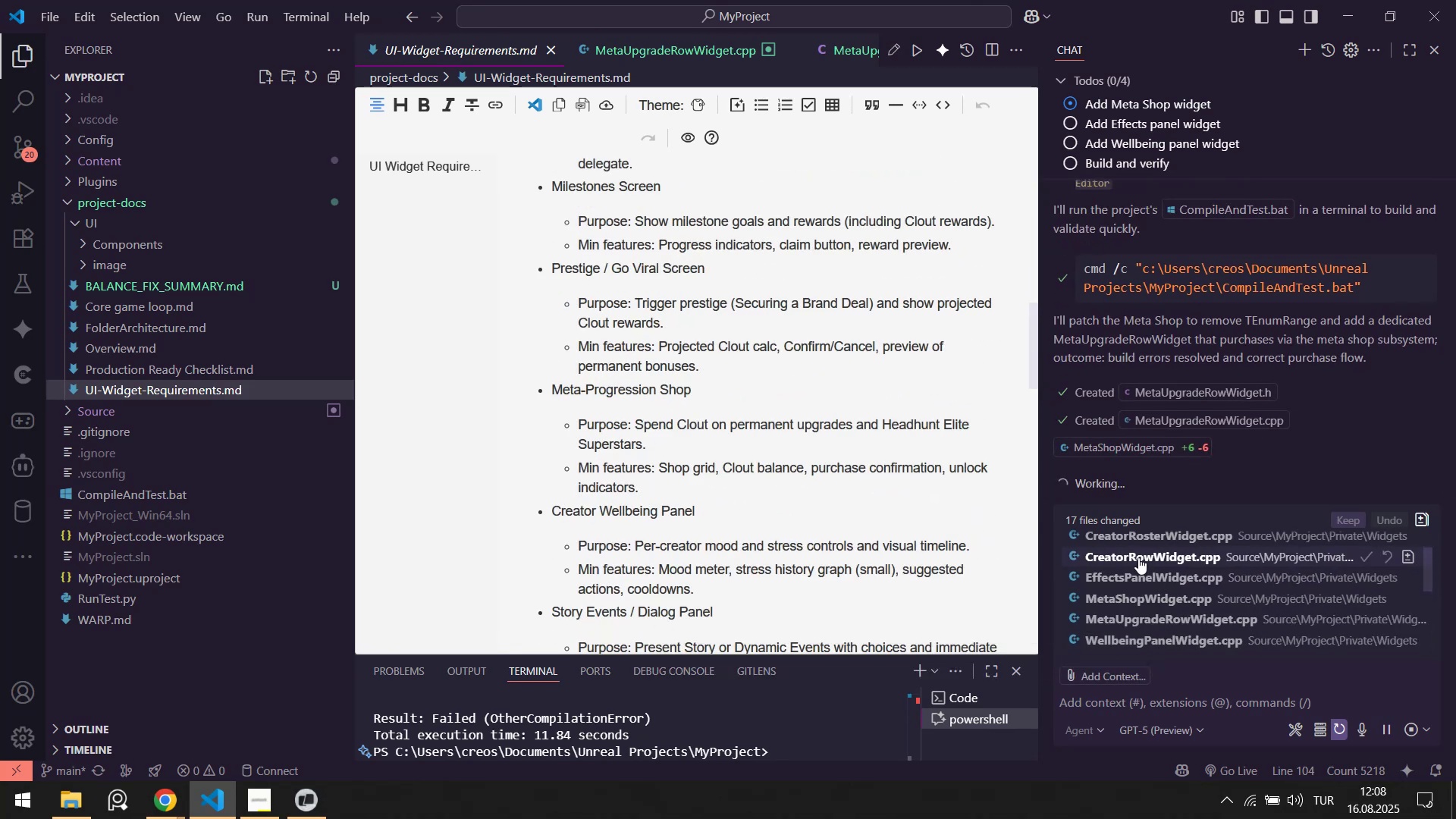 
scroll: coordinate [1101, 552], scroll_direction: down, amount: 1.0
 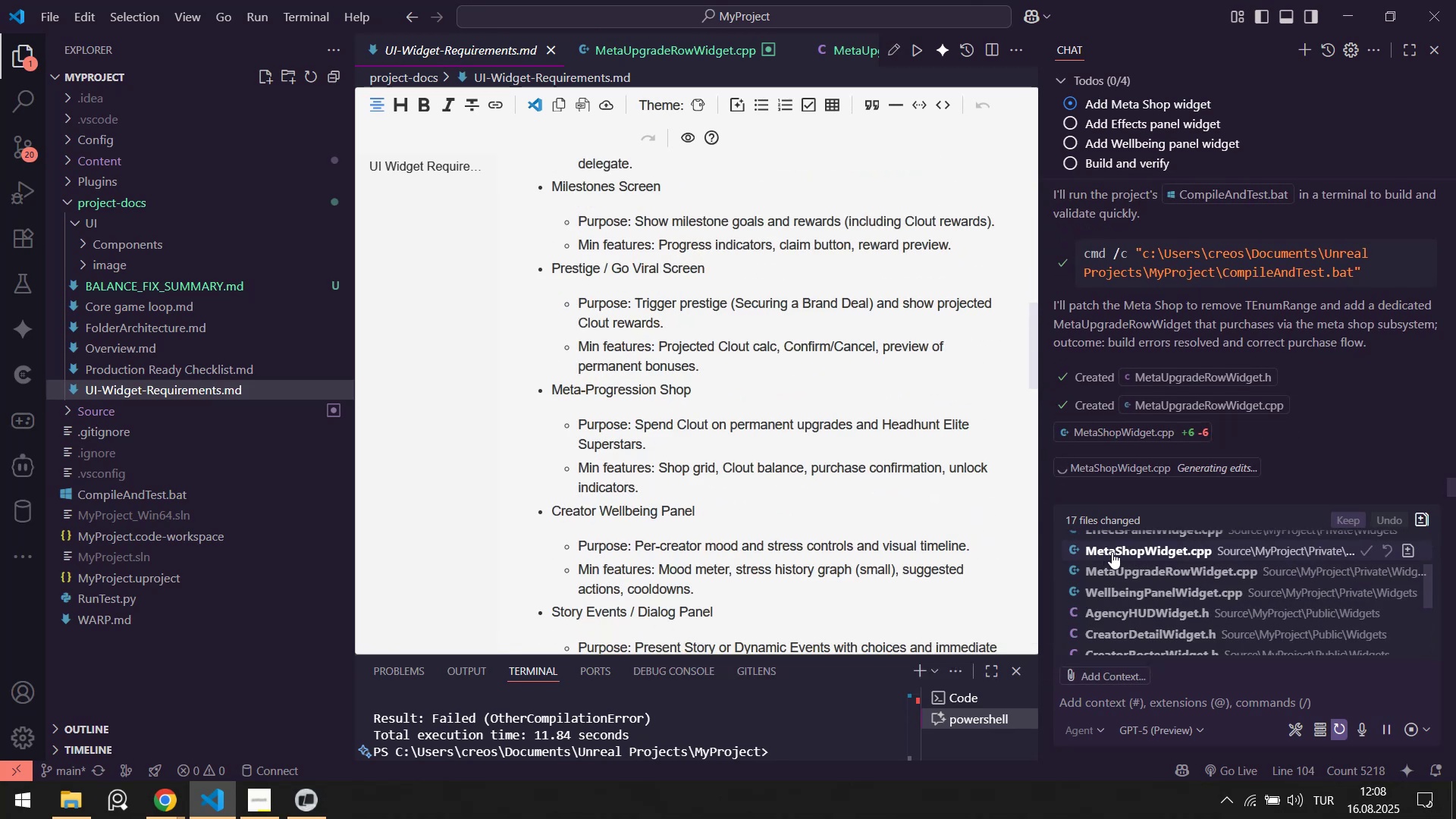 
scroll: coordinate [1129, 609], scroll_direction: up, amount: 2.0
 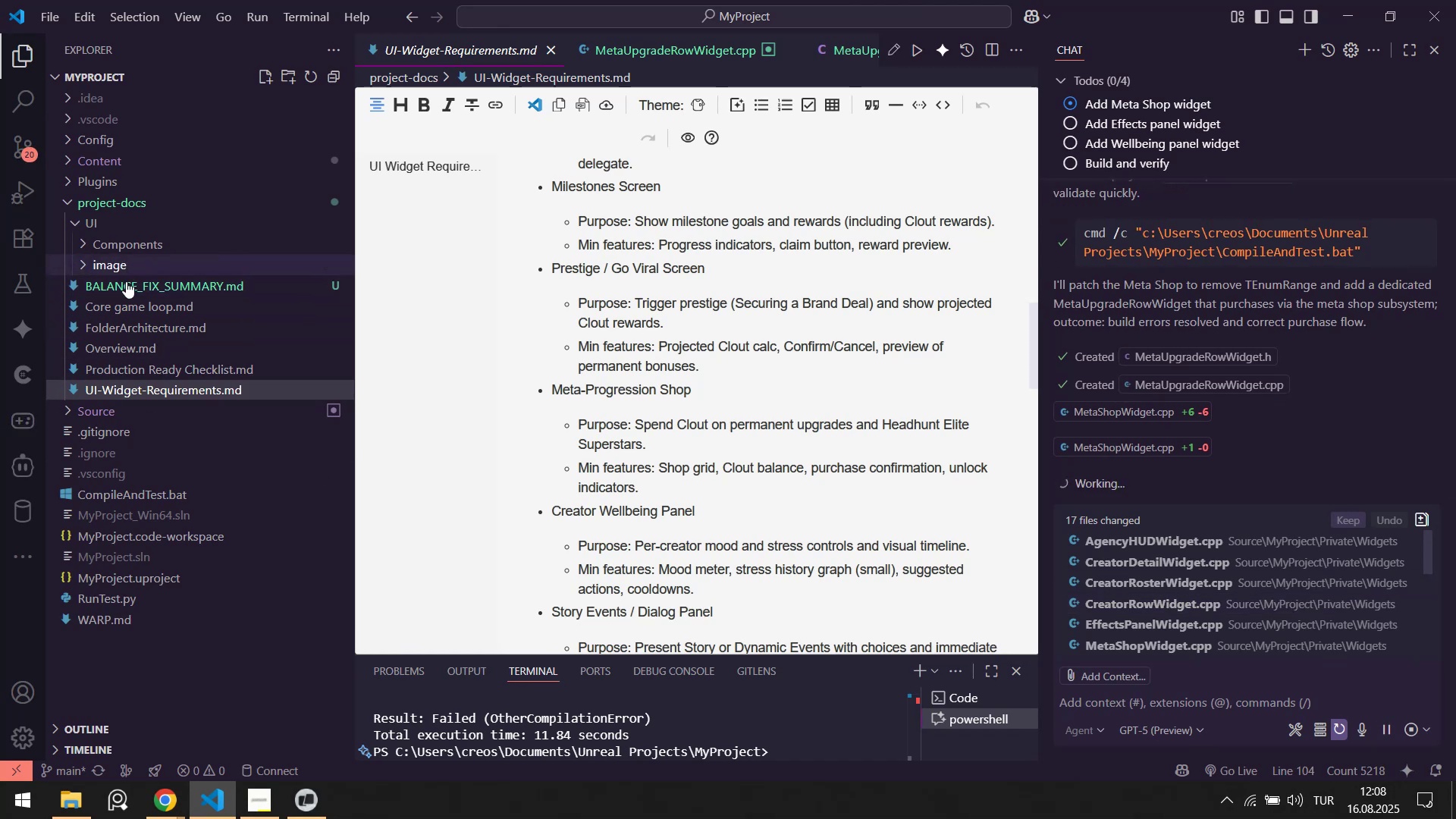 
left_click([111, 408])
 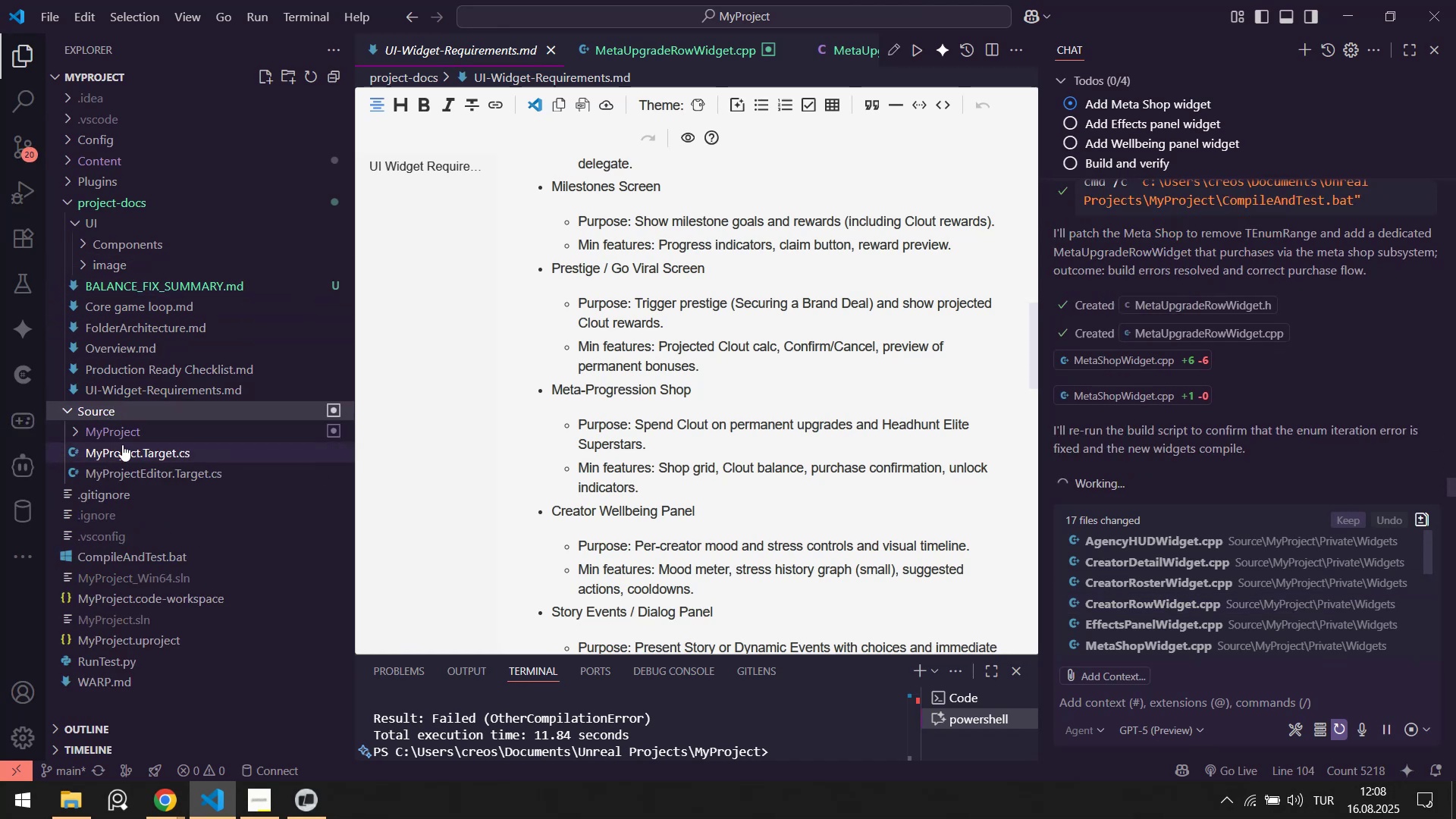 
left_click([121, 432])
 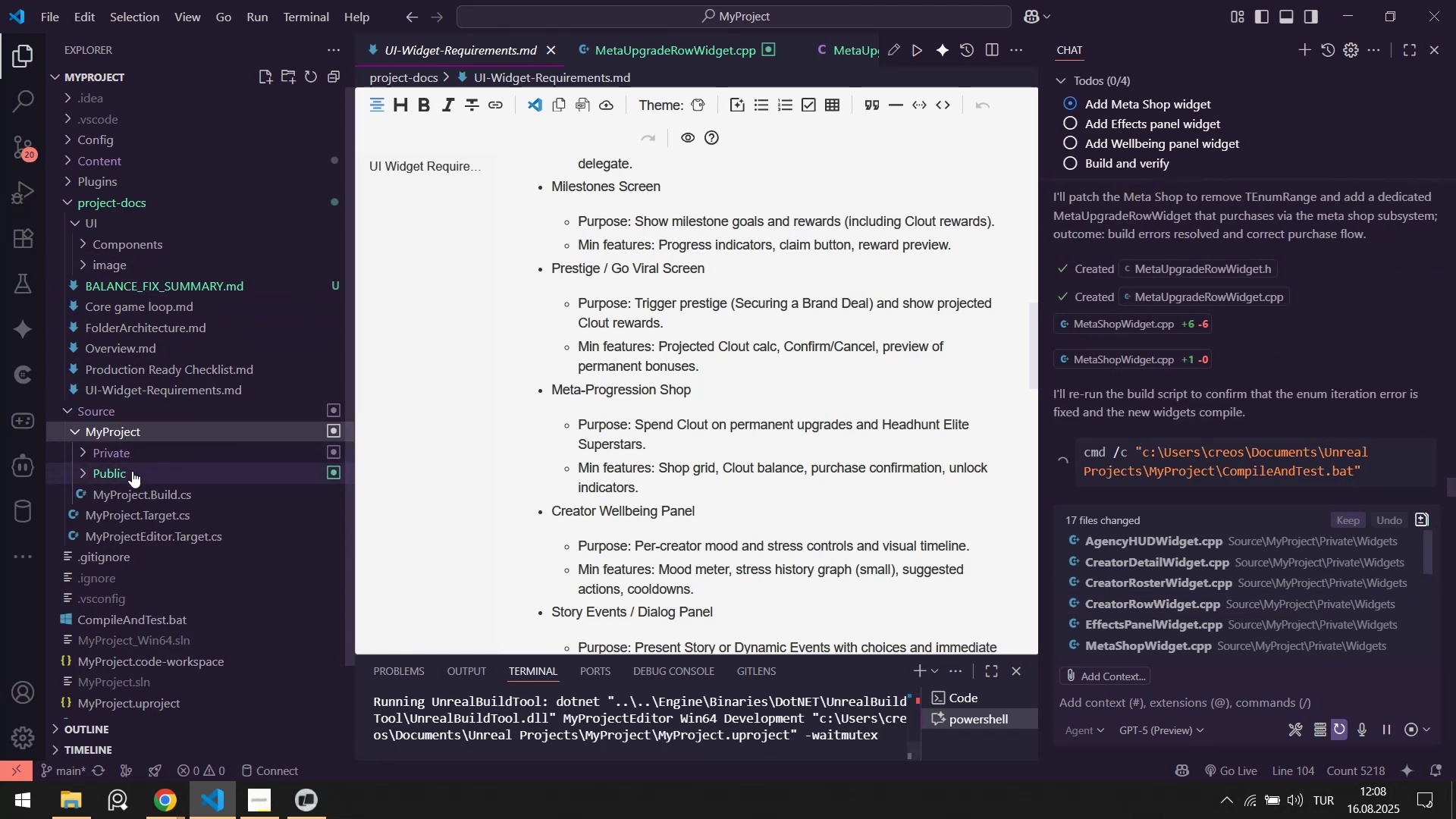 
left_click([132, 469])
 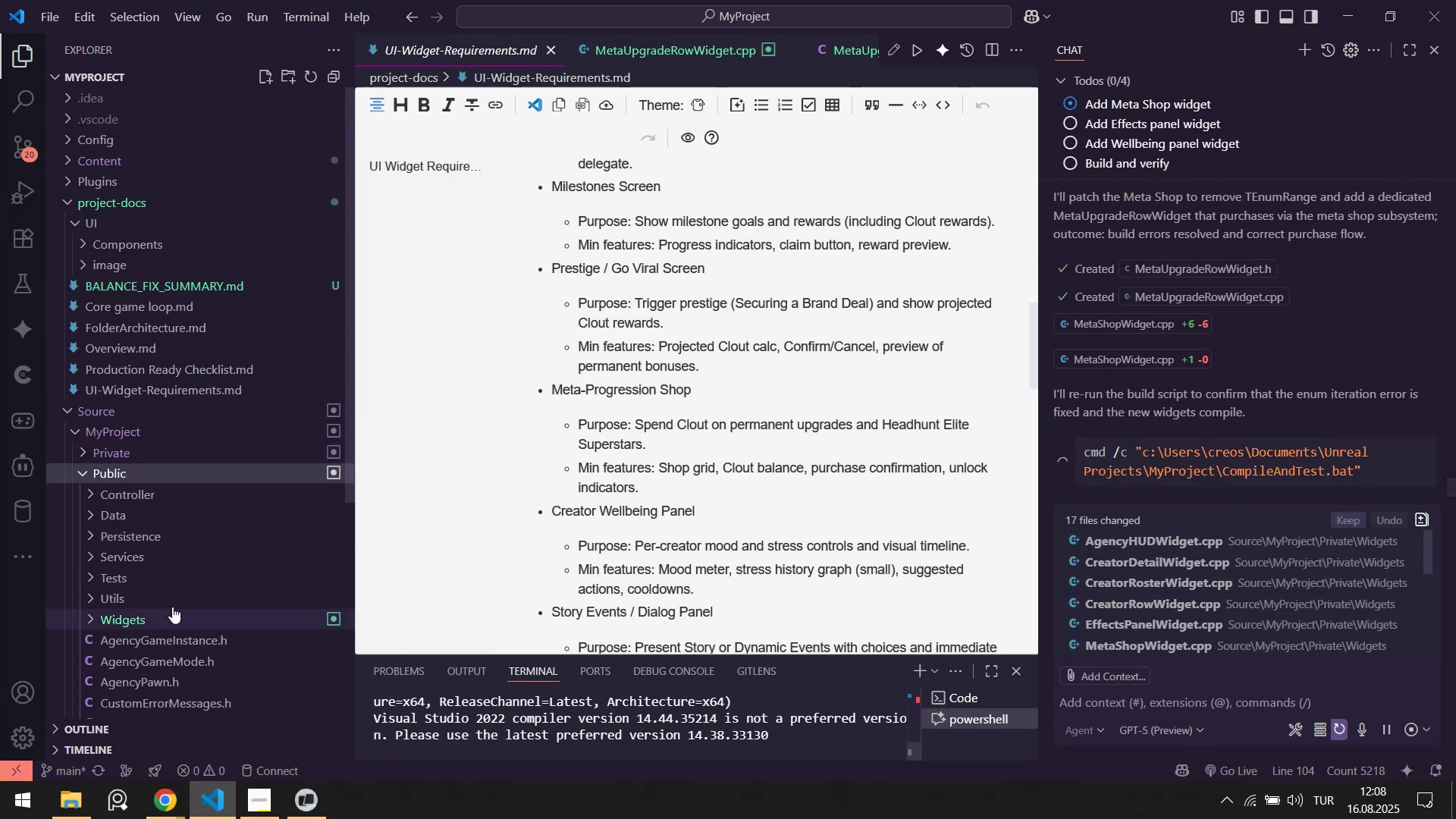 
scroll: coordinate [135, 585], scroll_direction: down, amount: 1.0
 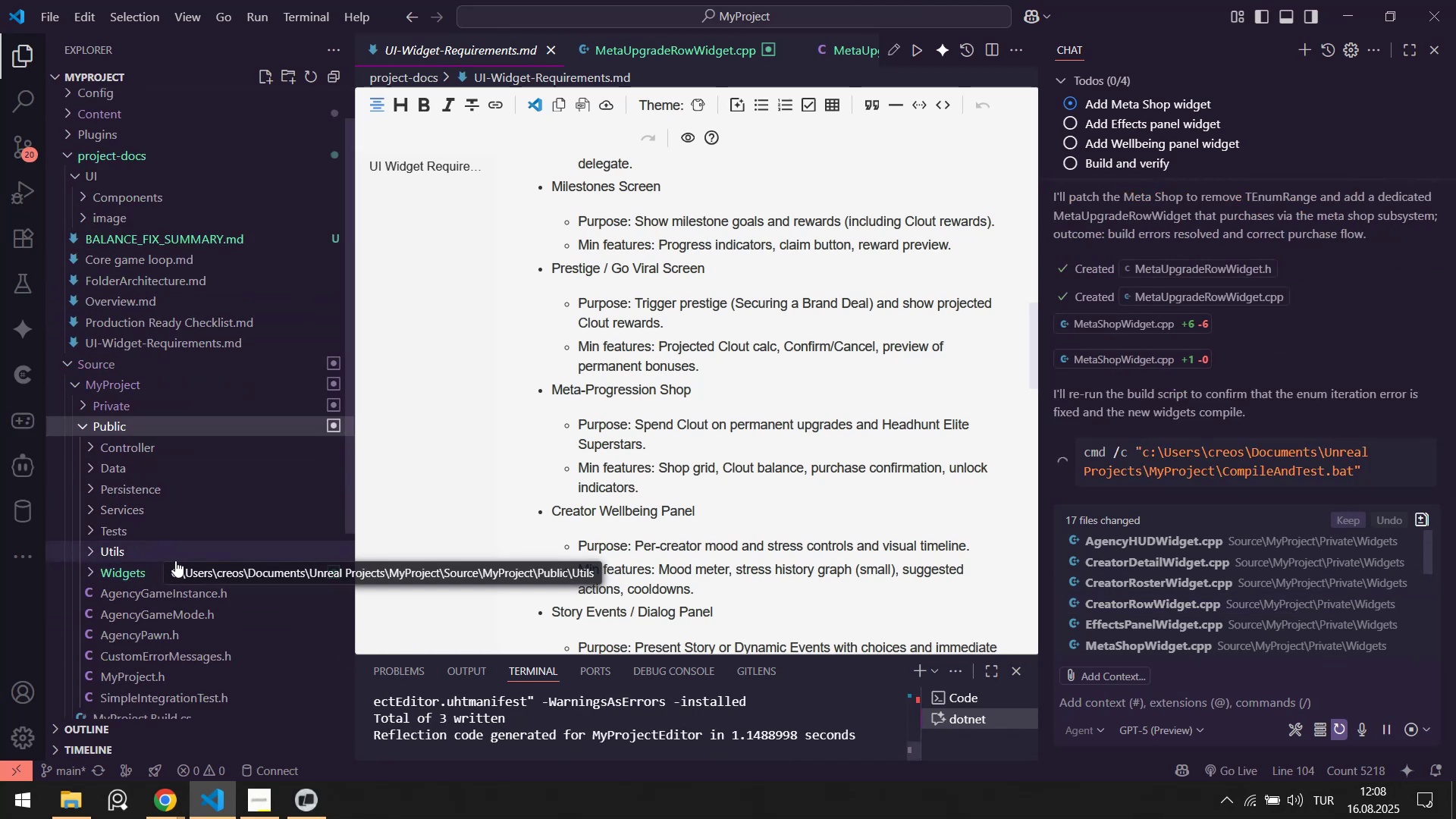 
left_click([151, 576])
 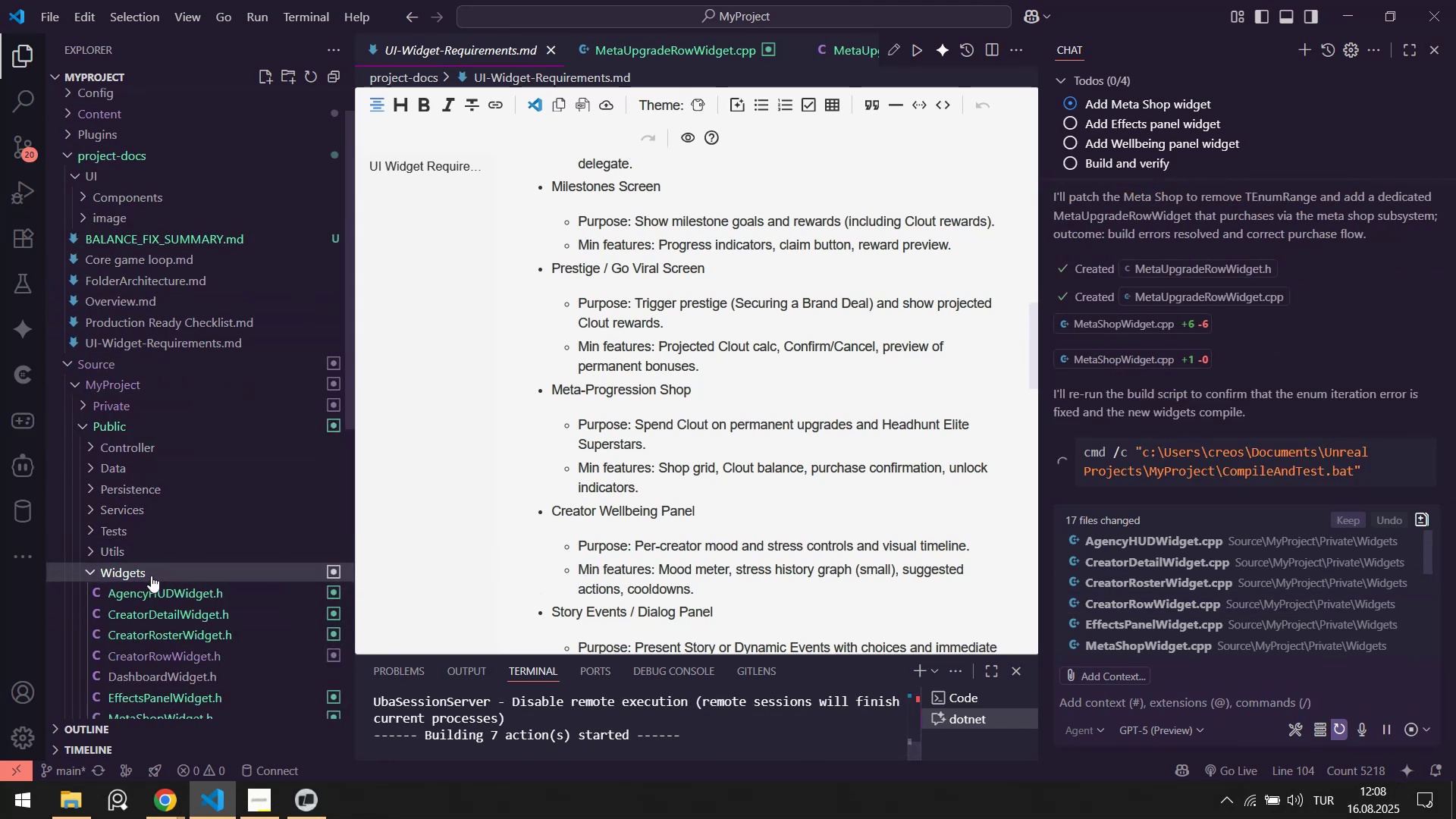 
scroll: coordinate [165, 550], scroll_direction: down, amount: 6.0
 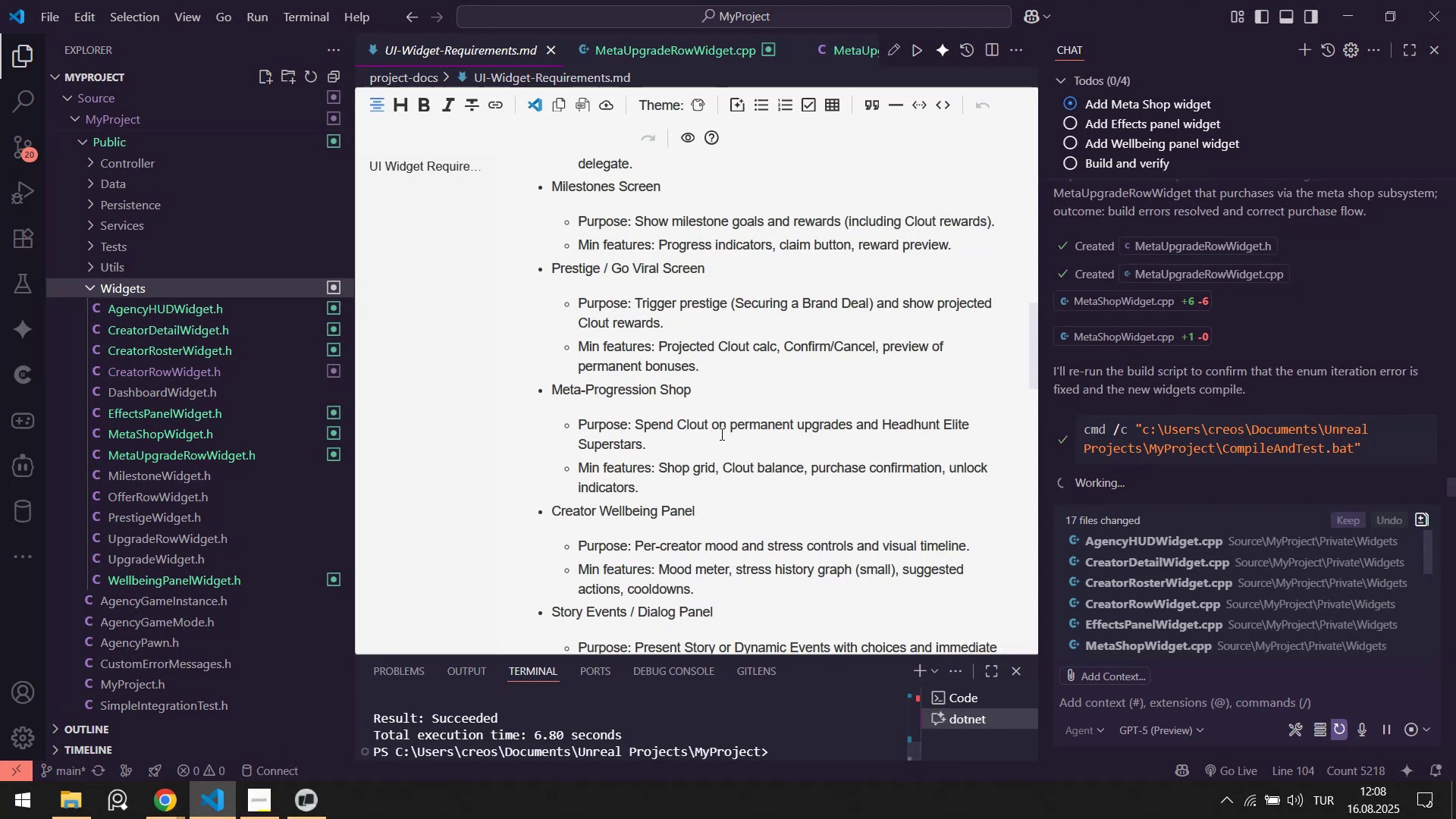 
scroll: coordinate [720, 434], scroll_direction: up, amount: 2.0
 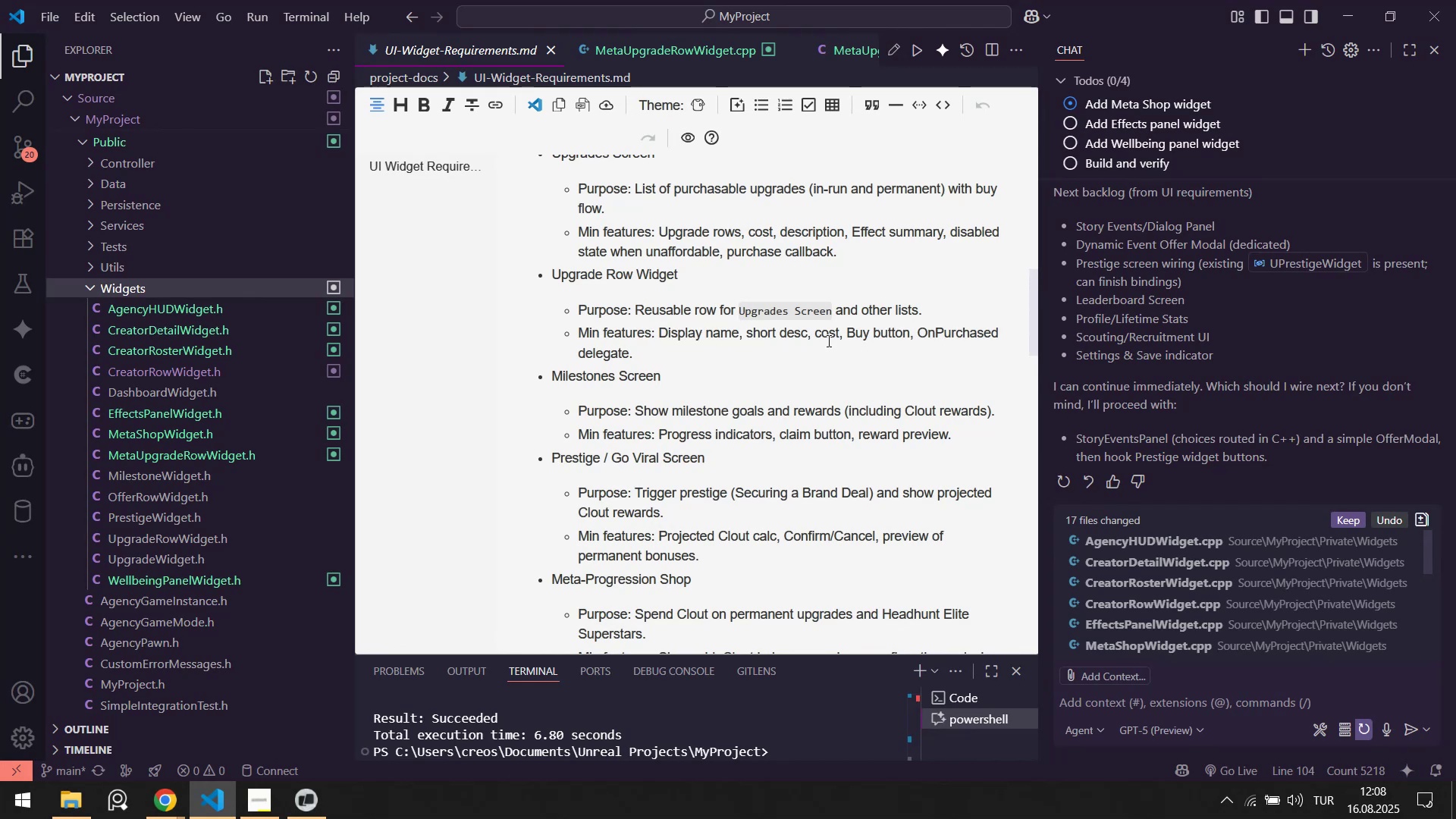 
wait(25.31)
 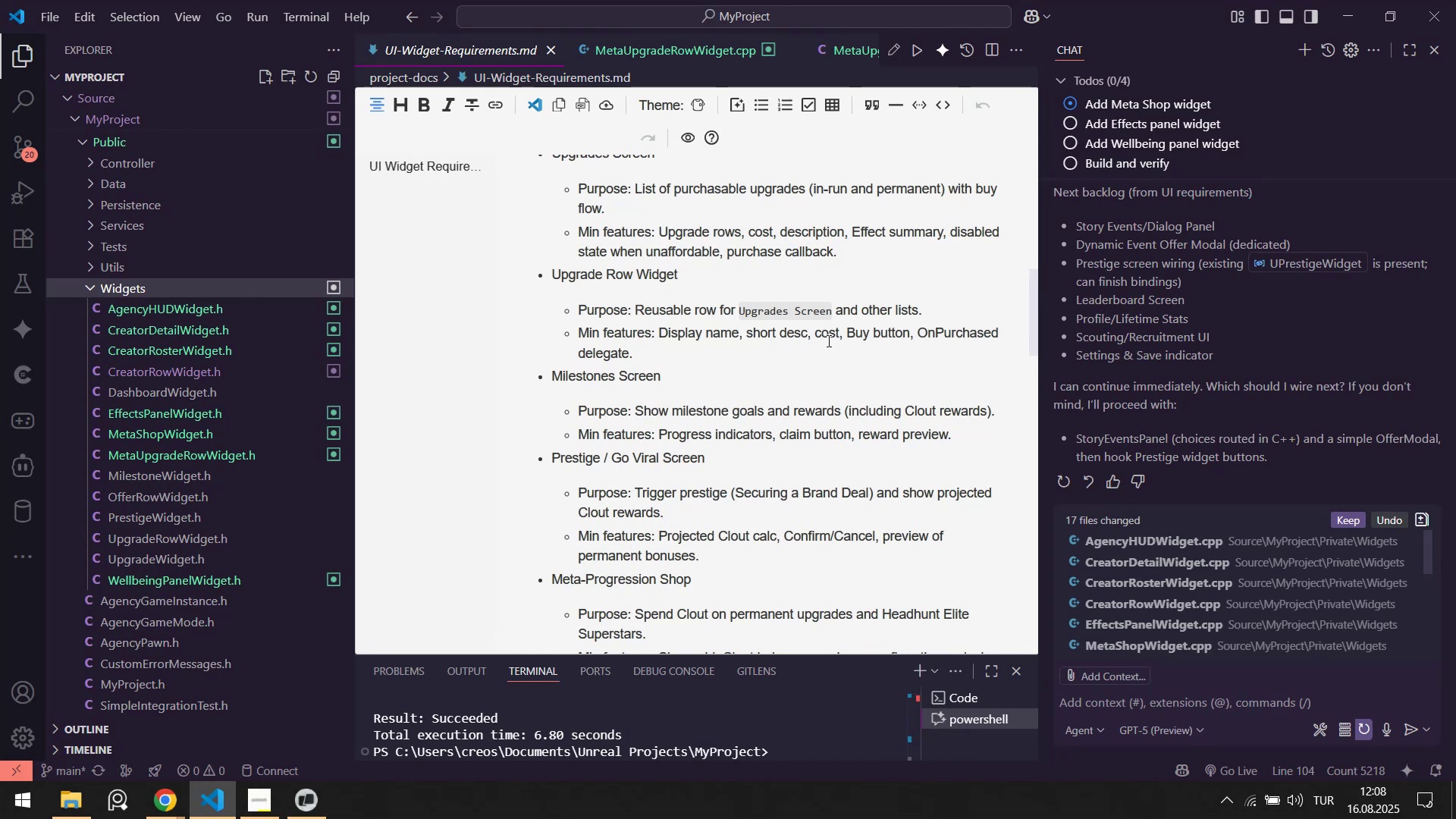 
scroll: coordinate [564, 733], scroll_direction: up, amount: 1.0
 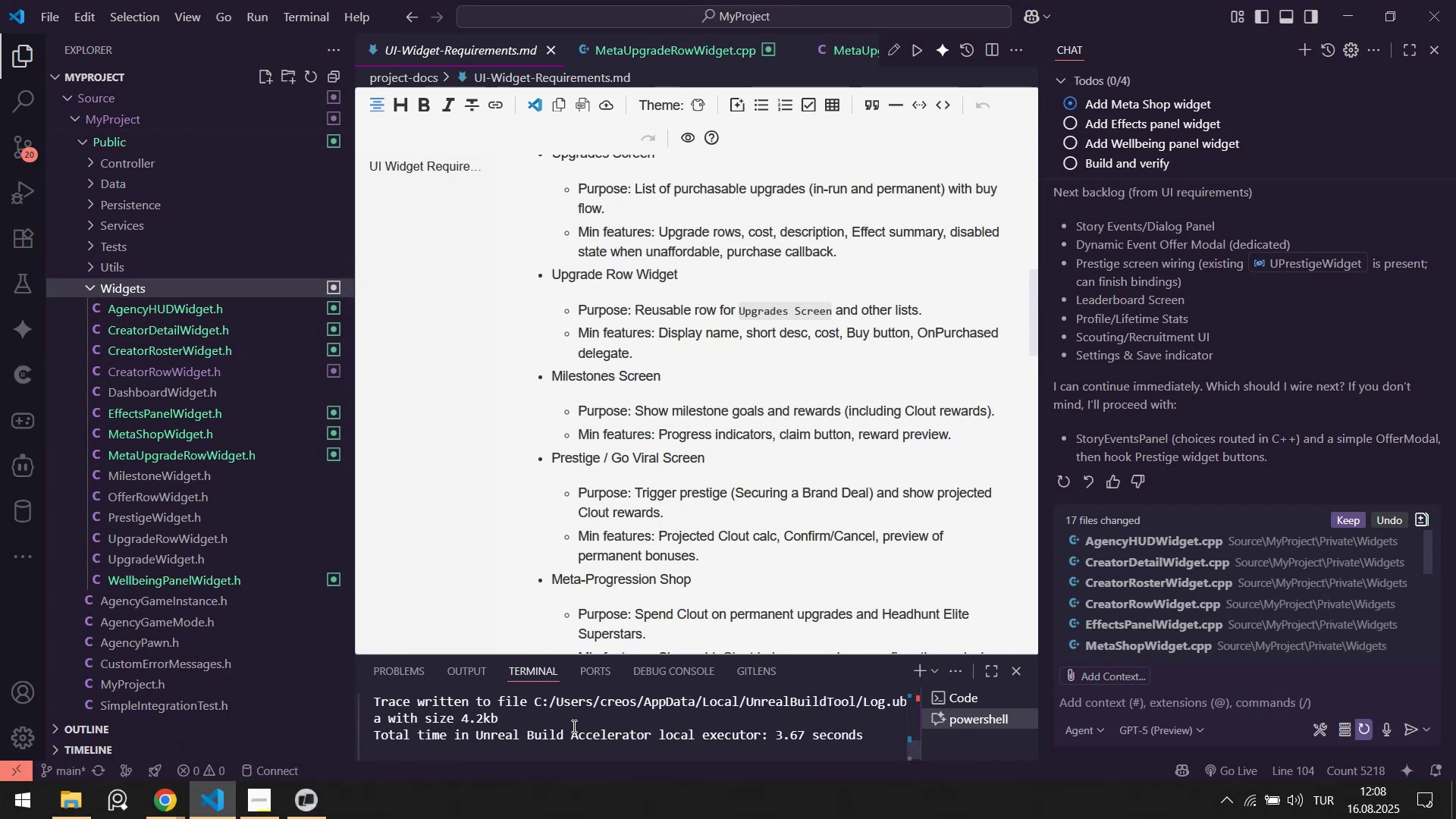 
scroll: coordinate [576, 725], scroll_direction: down, amount: 2.0
 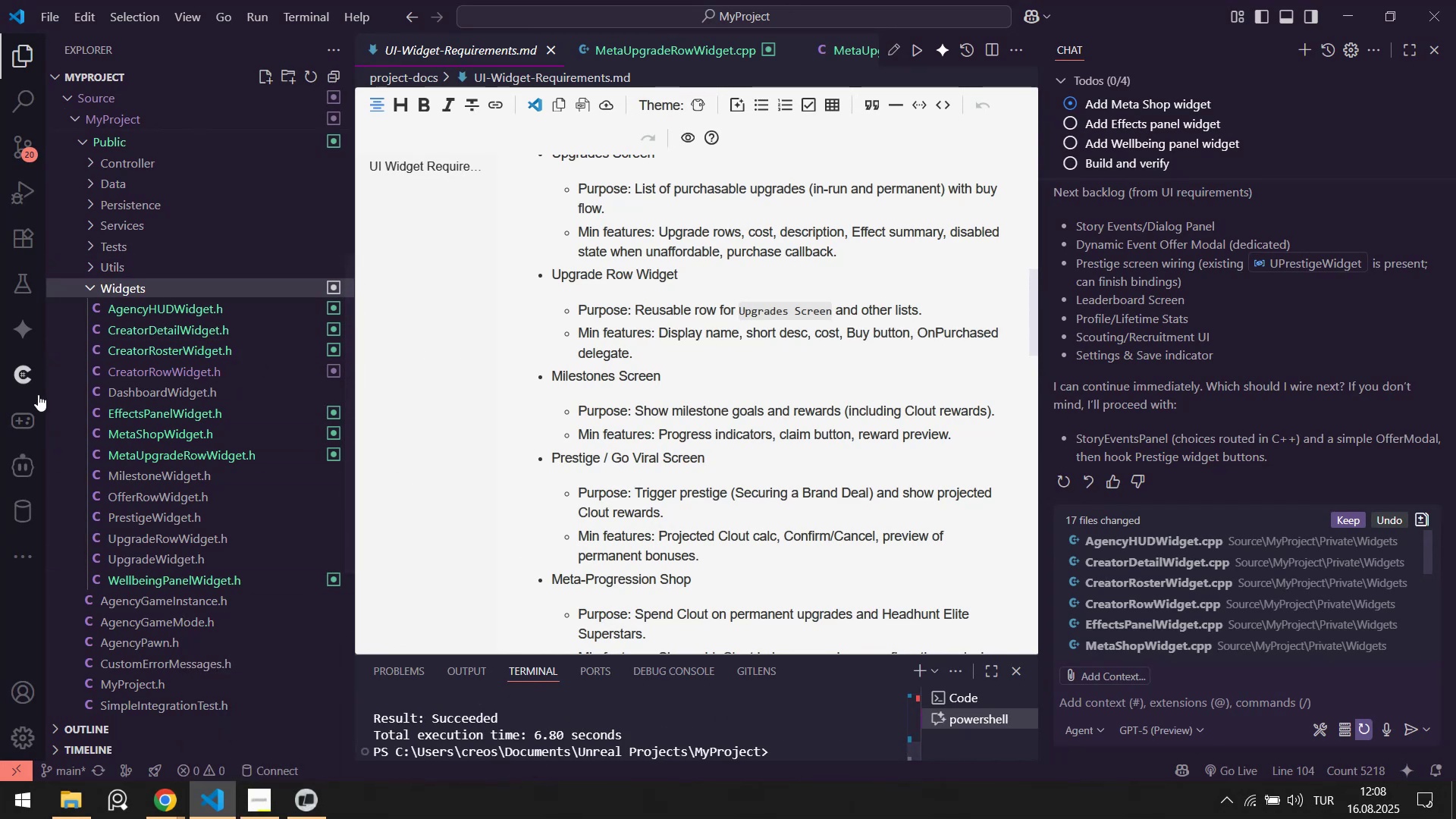 
left_click([31, 425])
 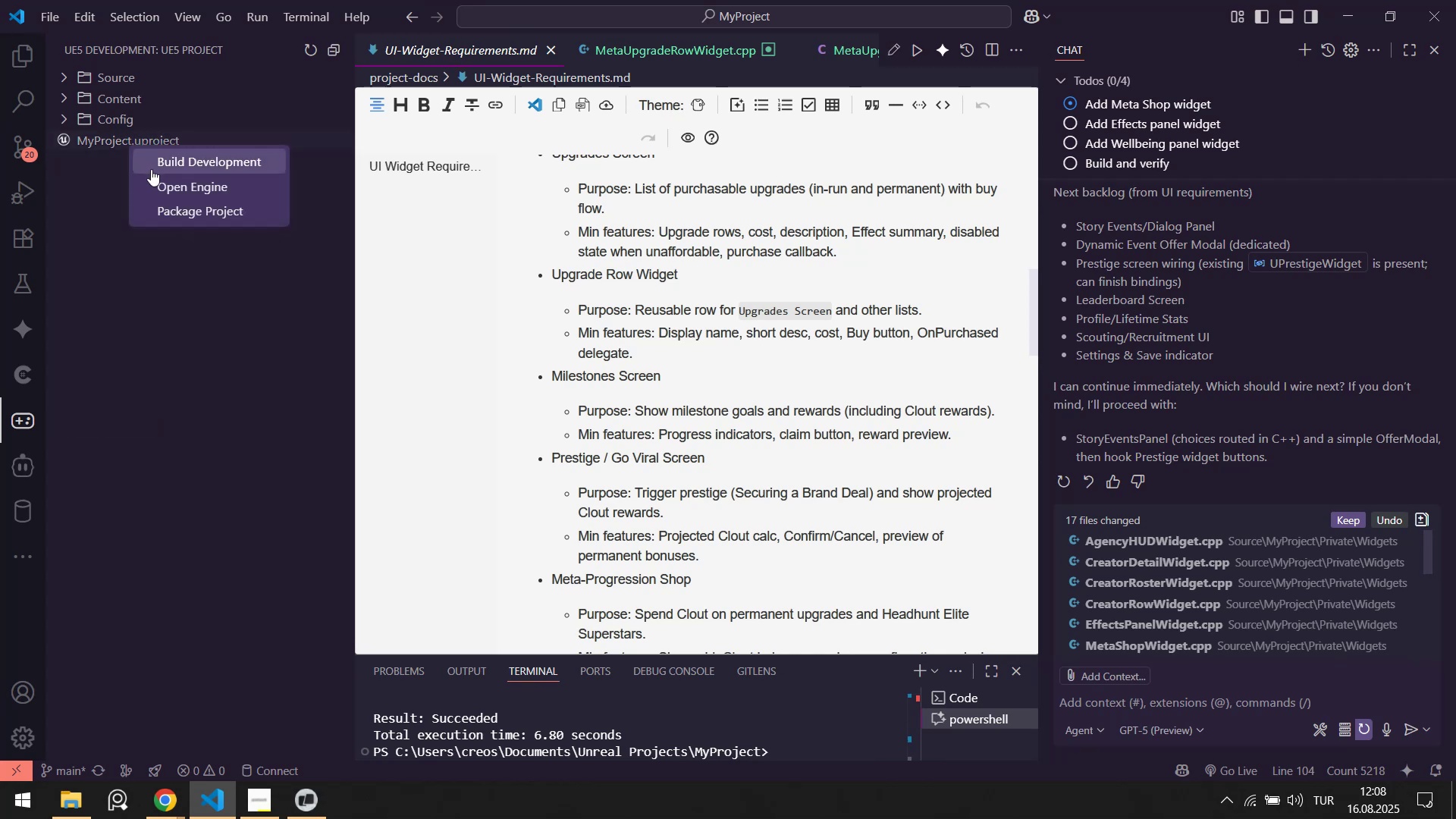 
left_click([161, 182])
 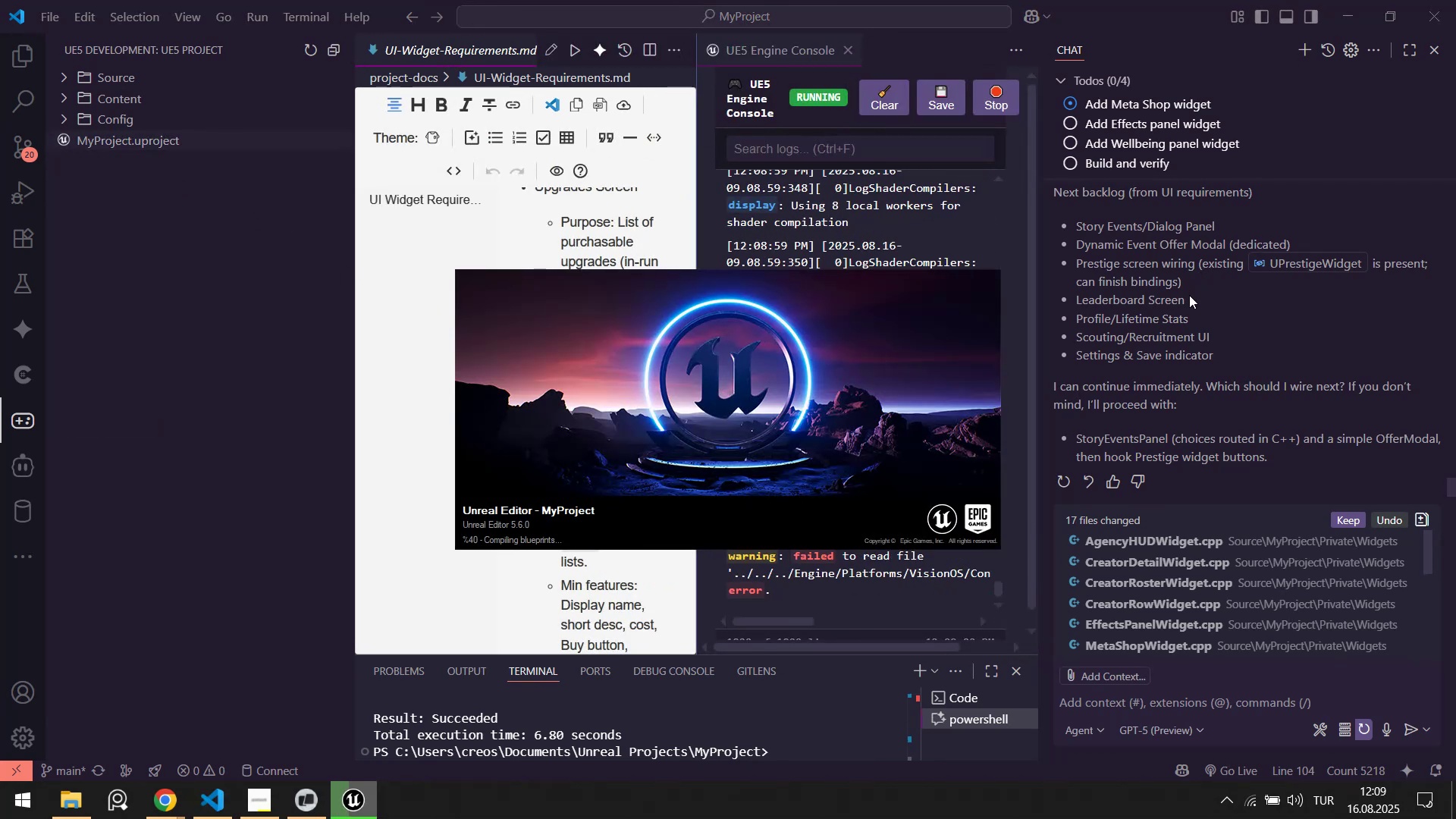 
wait(10.3)
 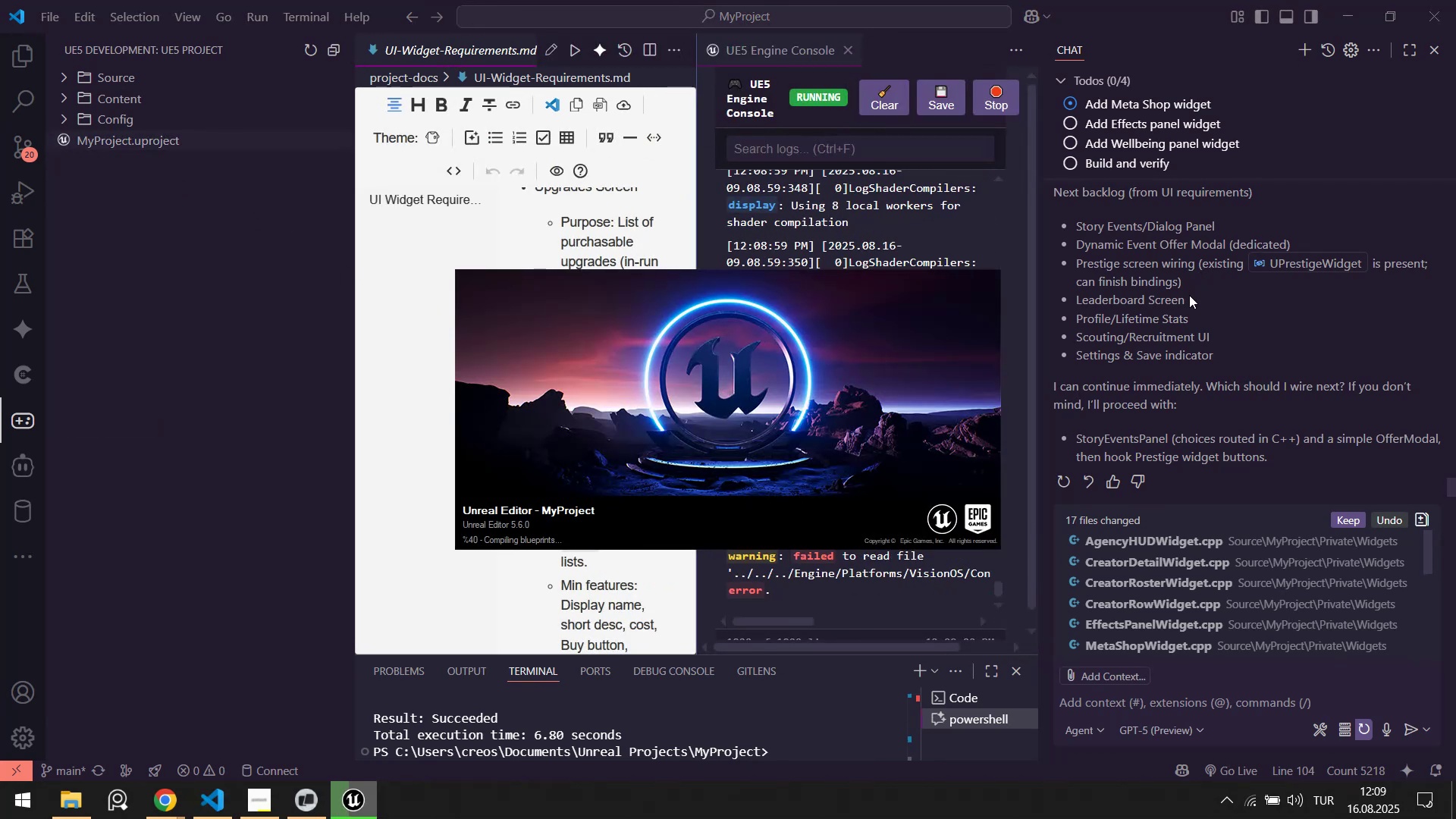 
left_click([362, 806])
 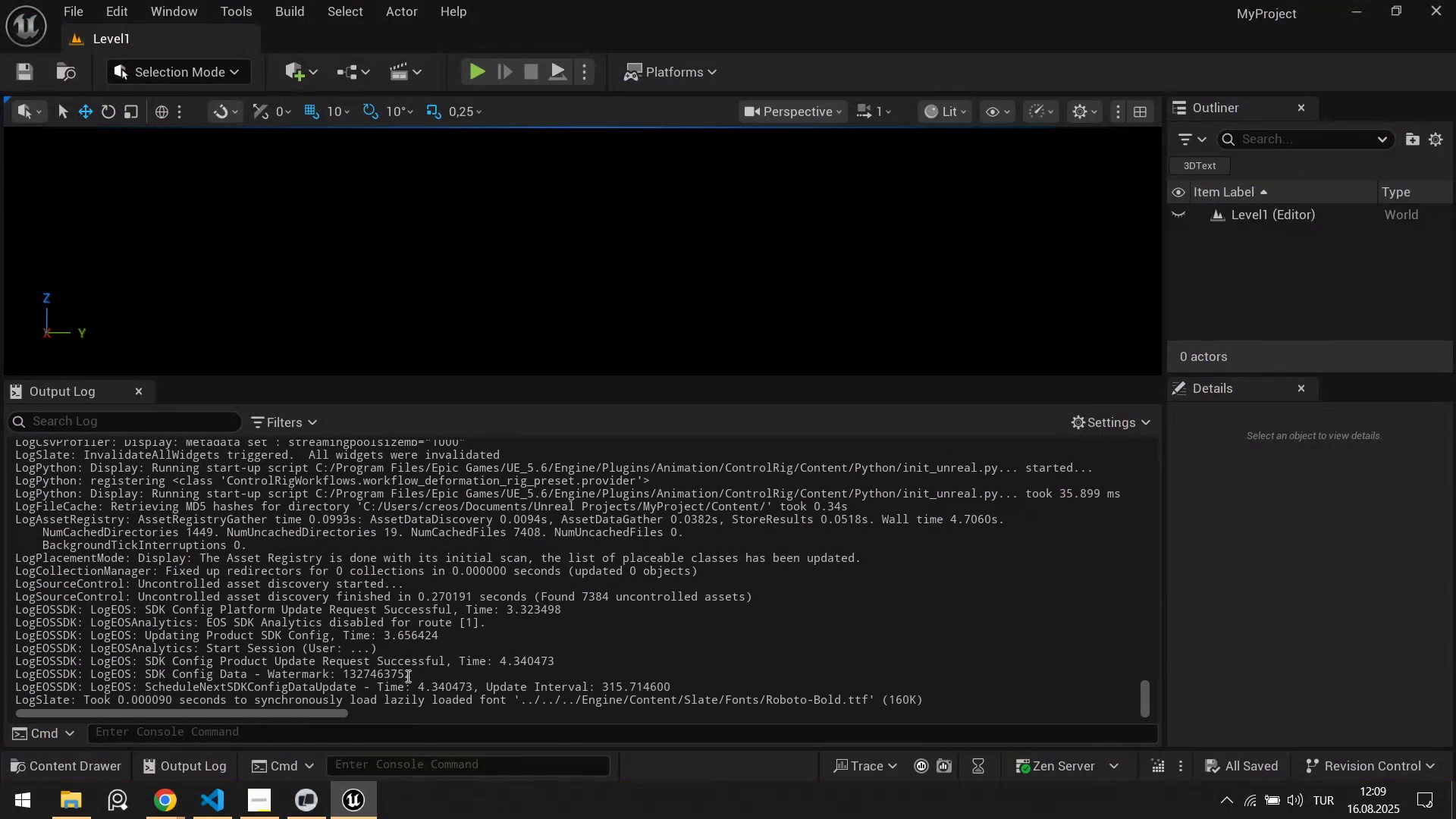 
left_click([355, 809])
 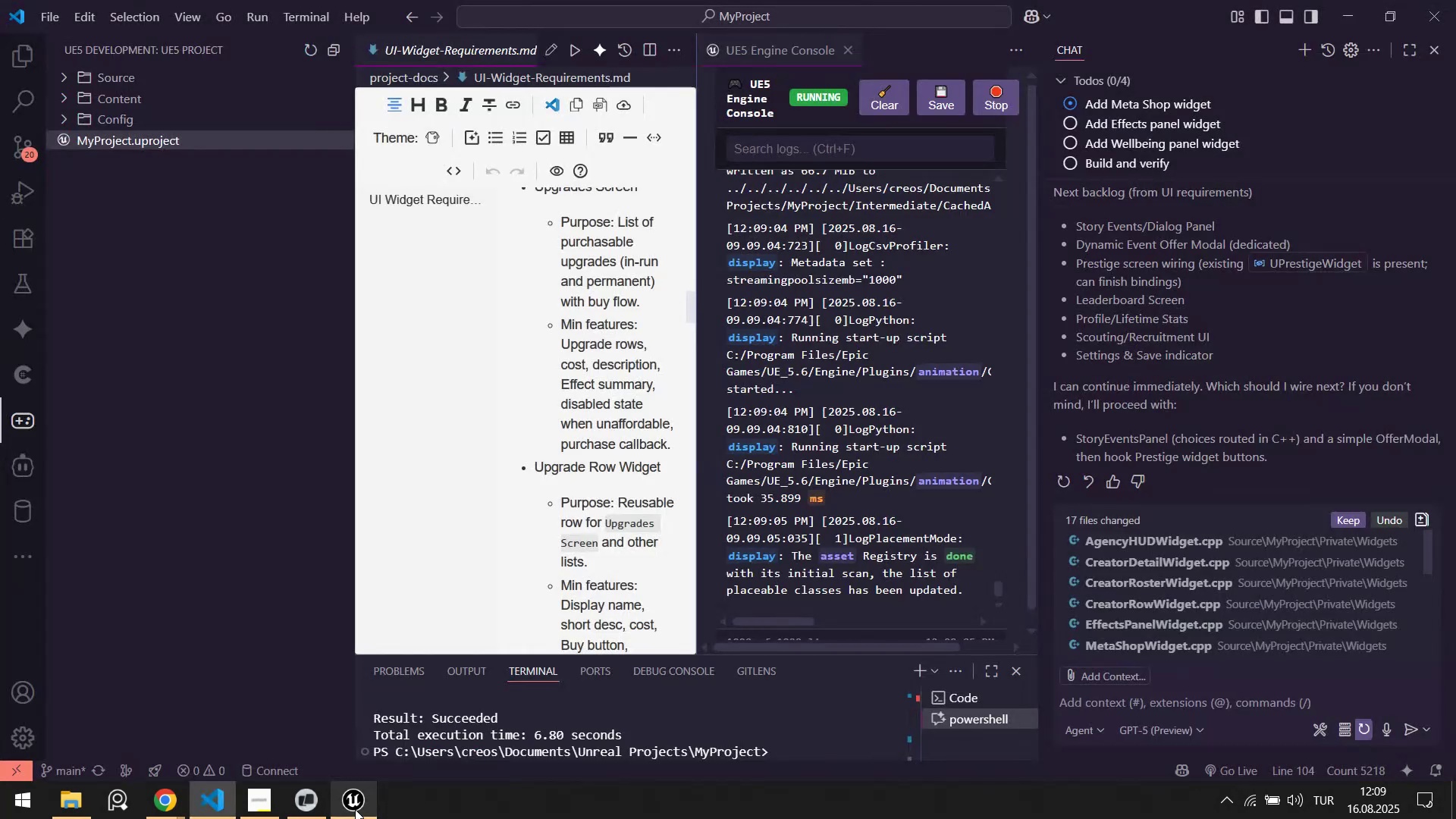 
left_click([355, 809])
 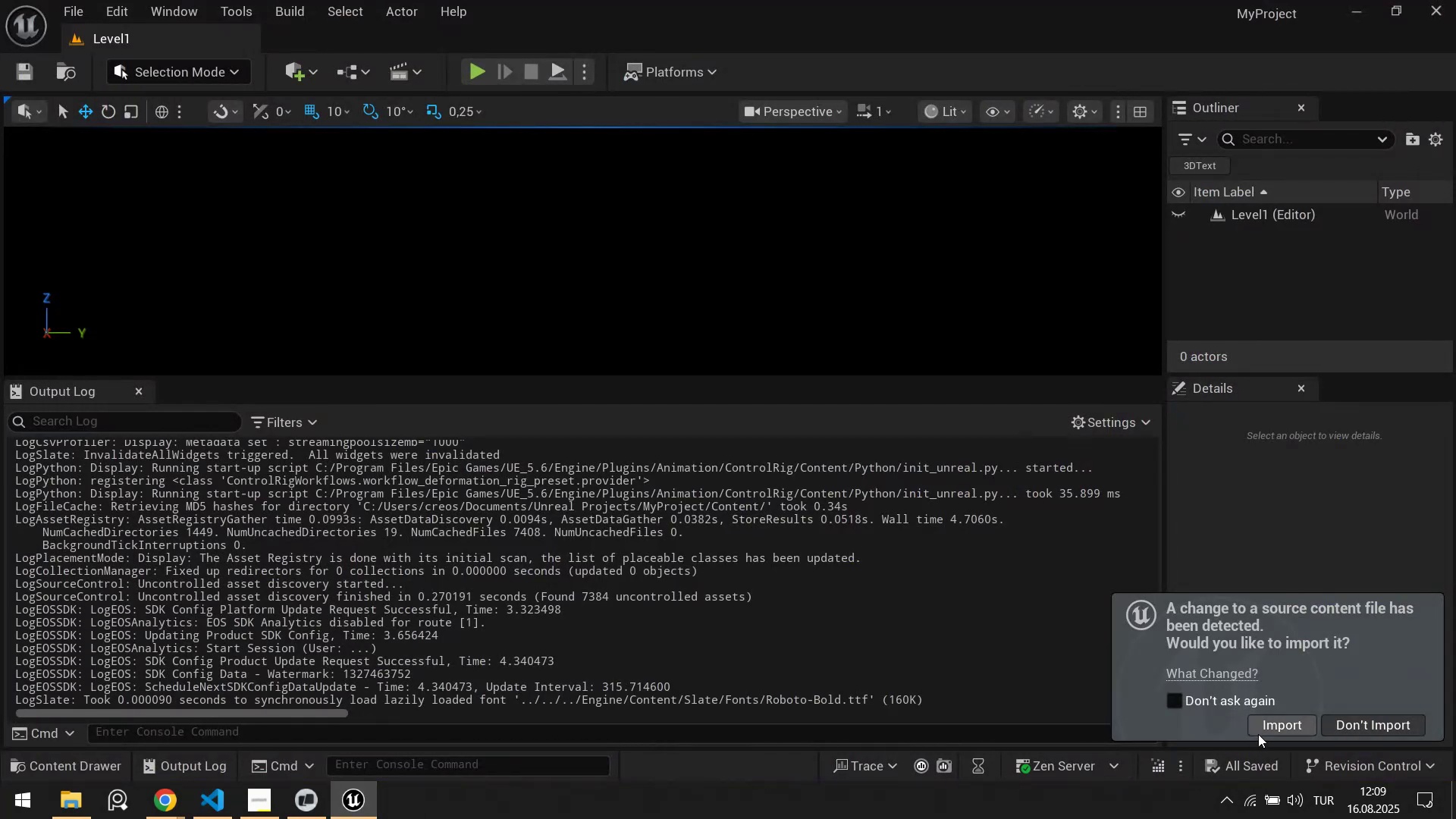 
left_click([1268, 726])
 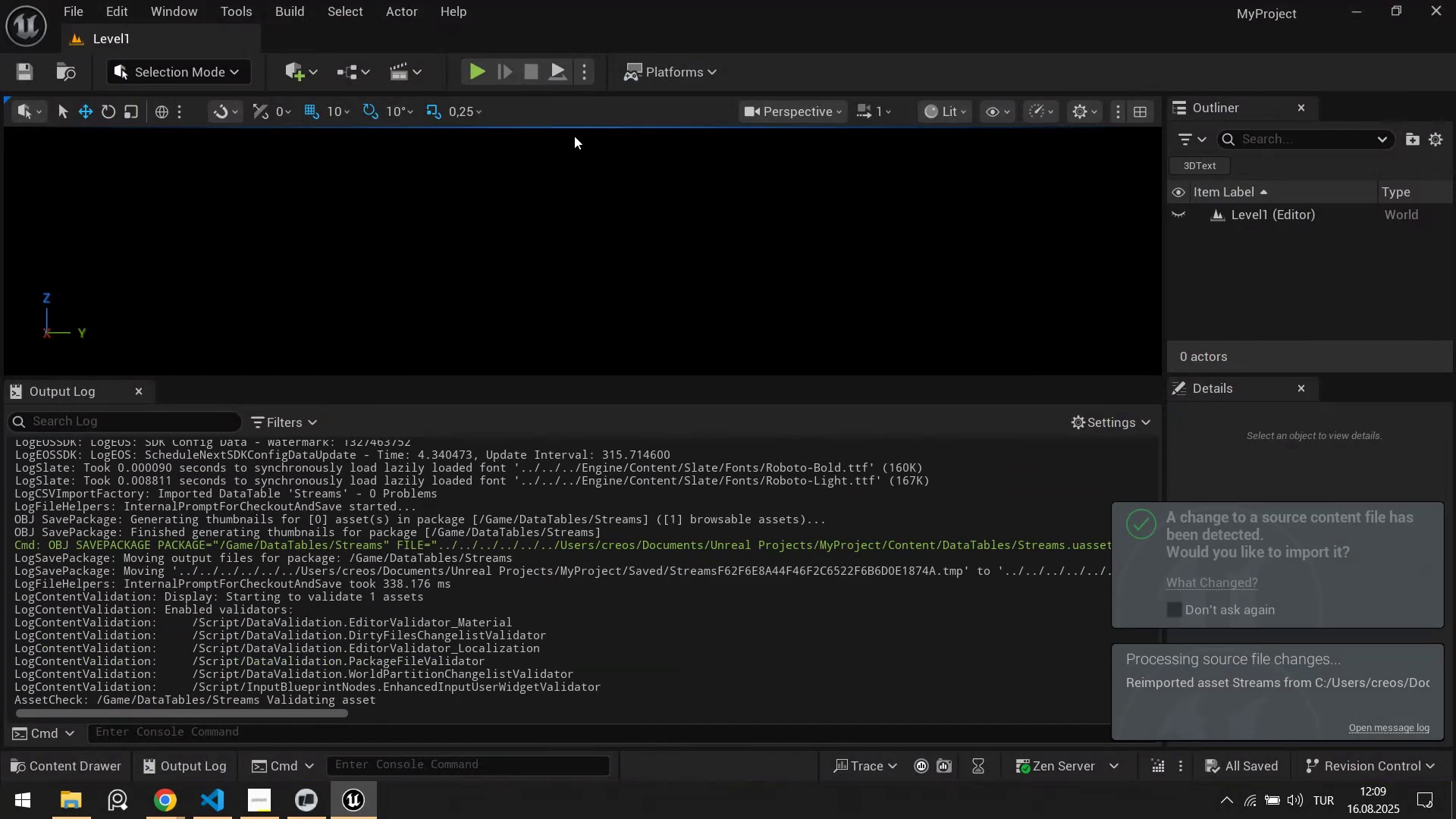 
left_click([468, 67])
 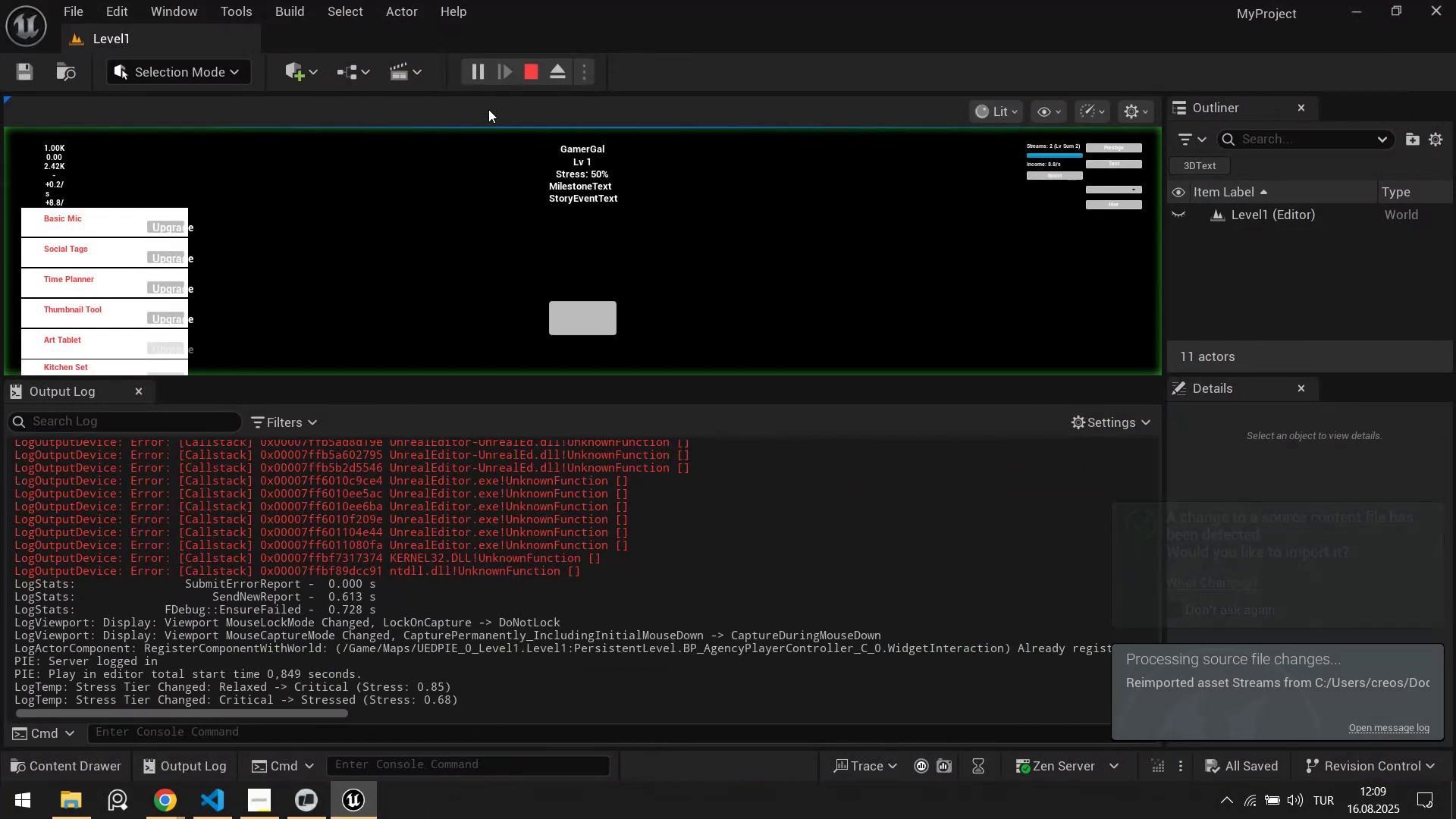 
left_click([469, 76])
 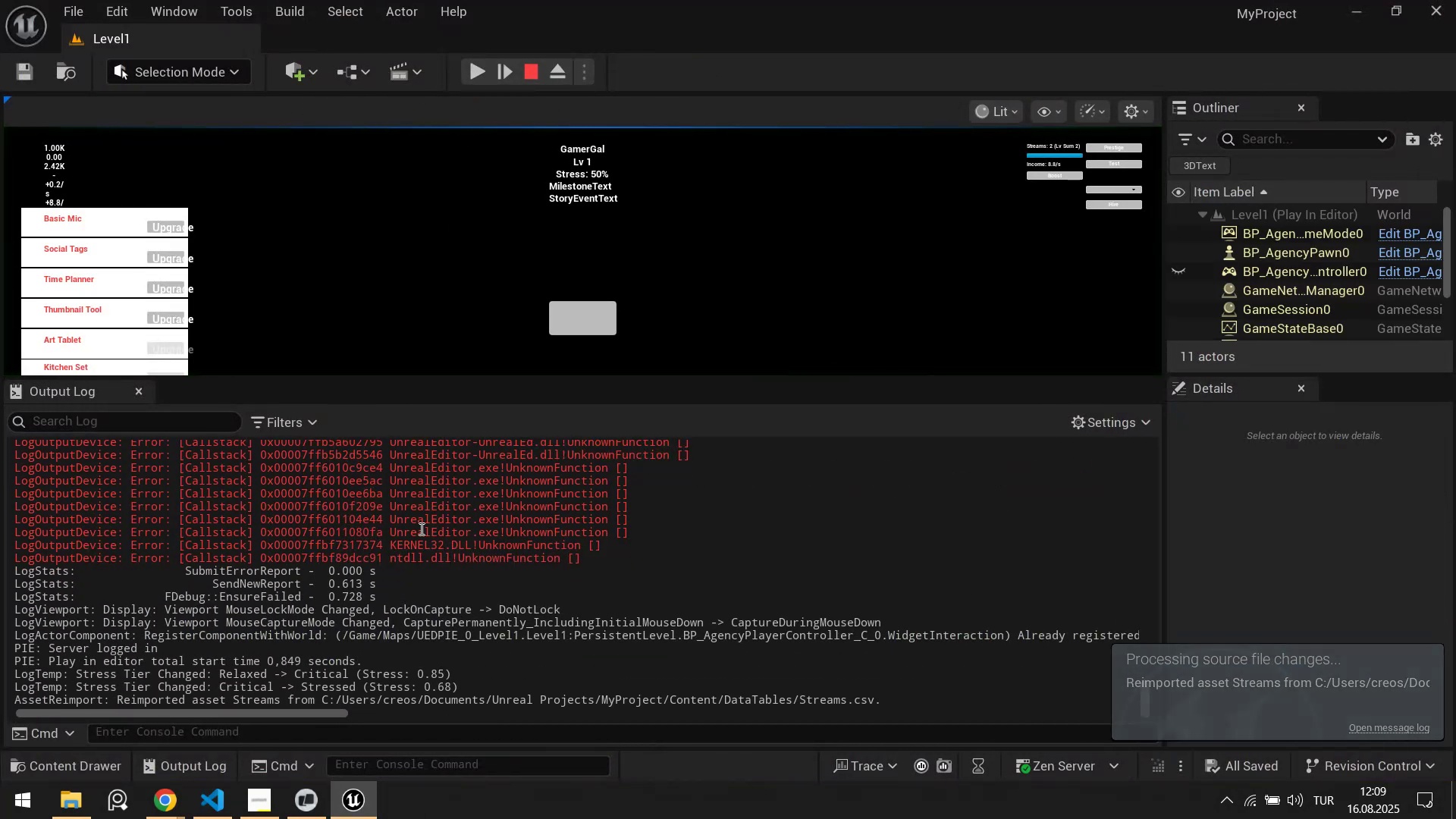 
right_click([420, 529])
 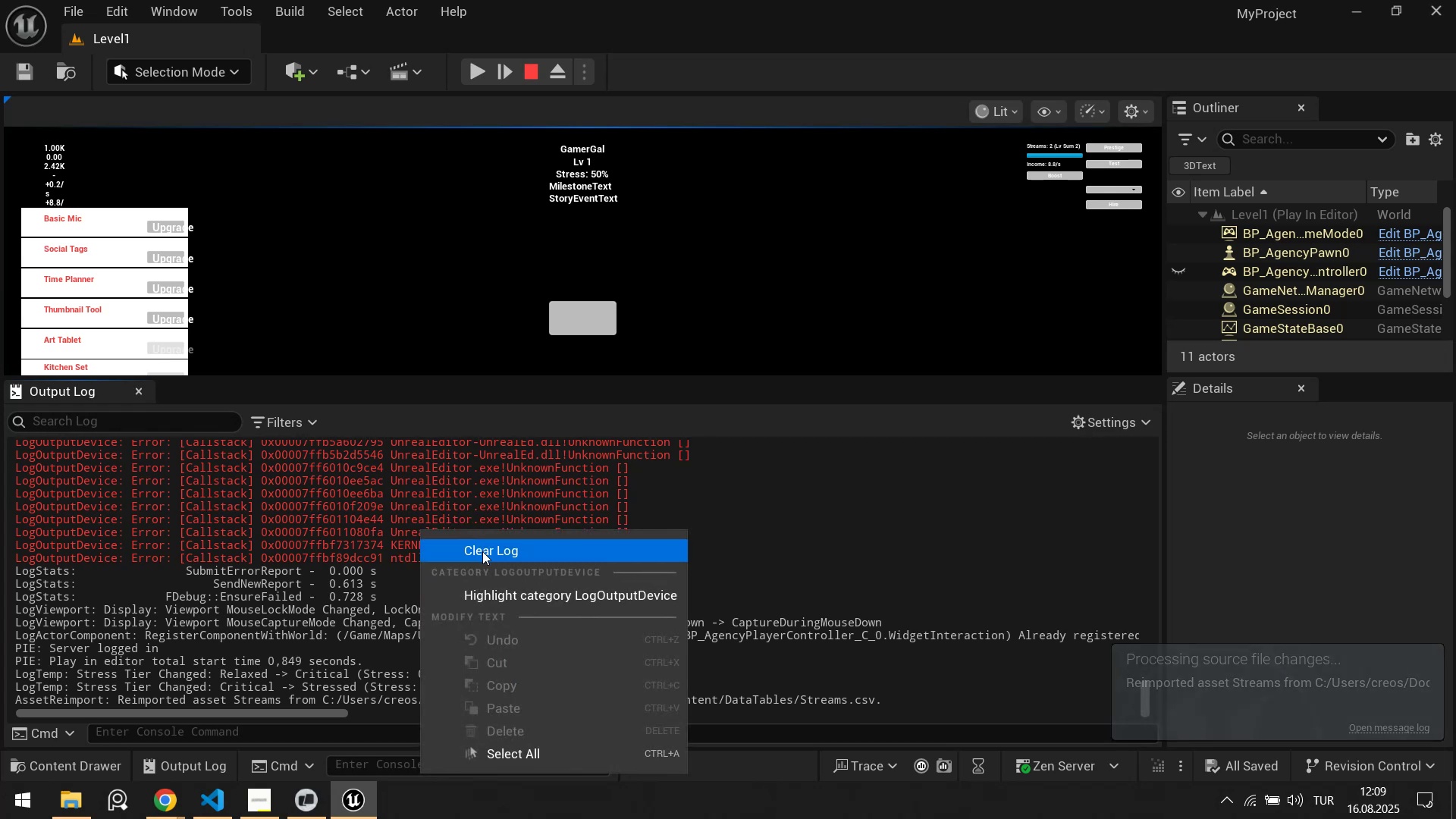 
left_click([484, 553])
 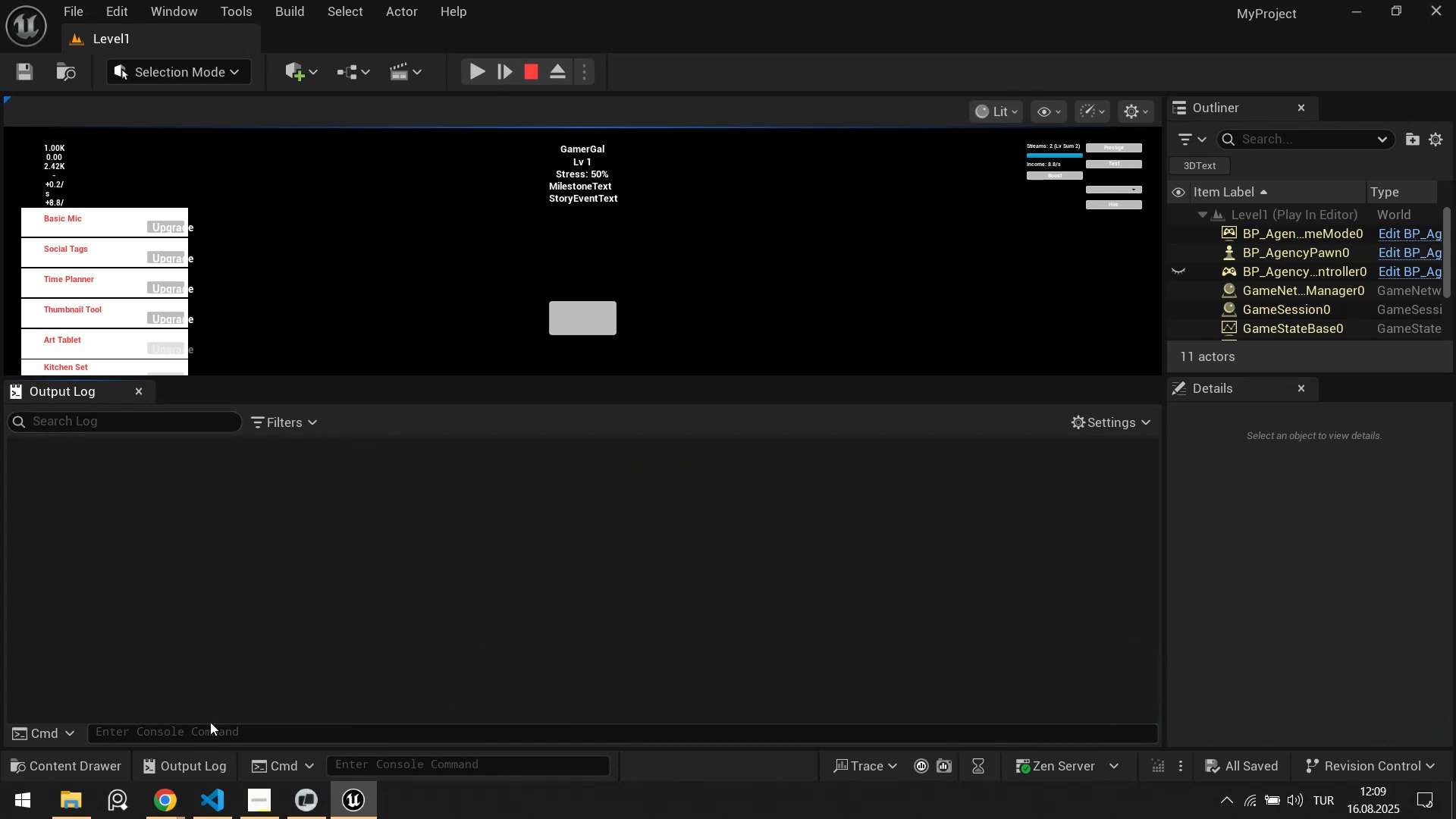 
left_click([214, 730])
 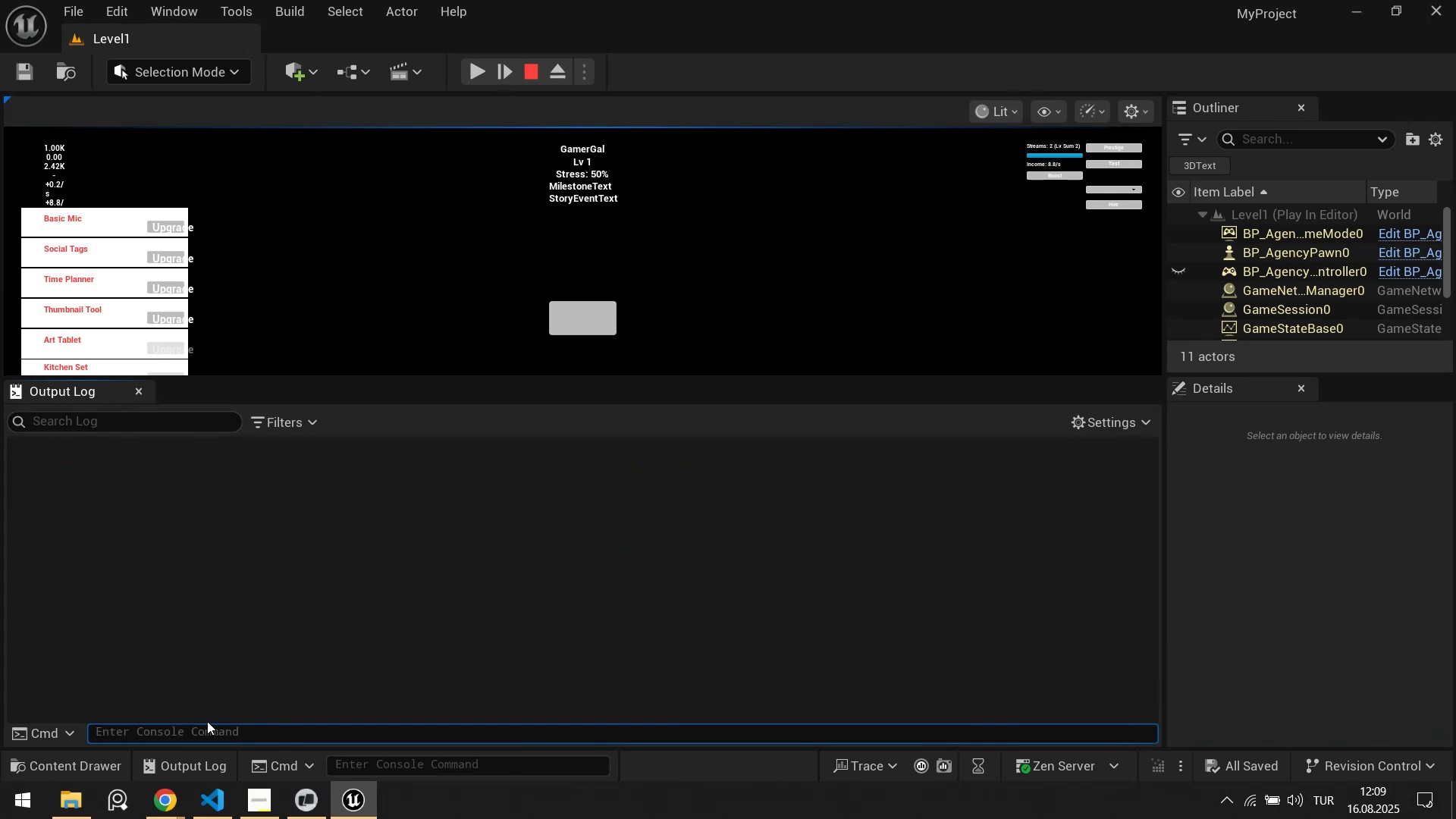 
type(my)
 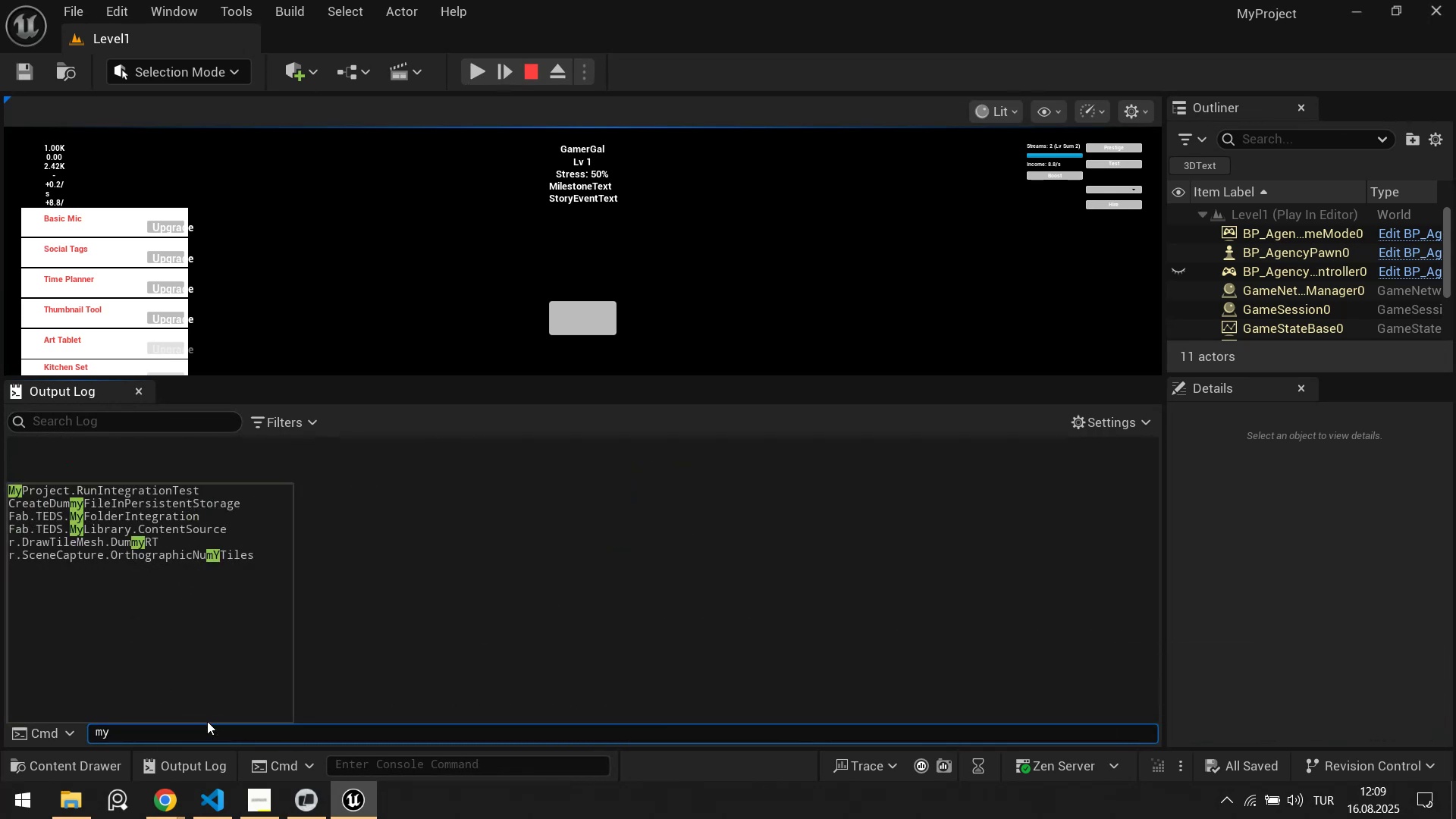 
key(ArrowDown)
 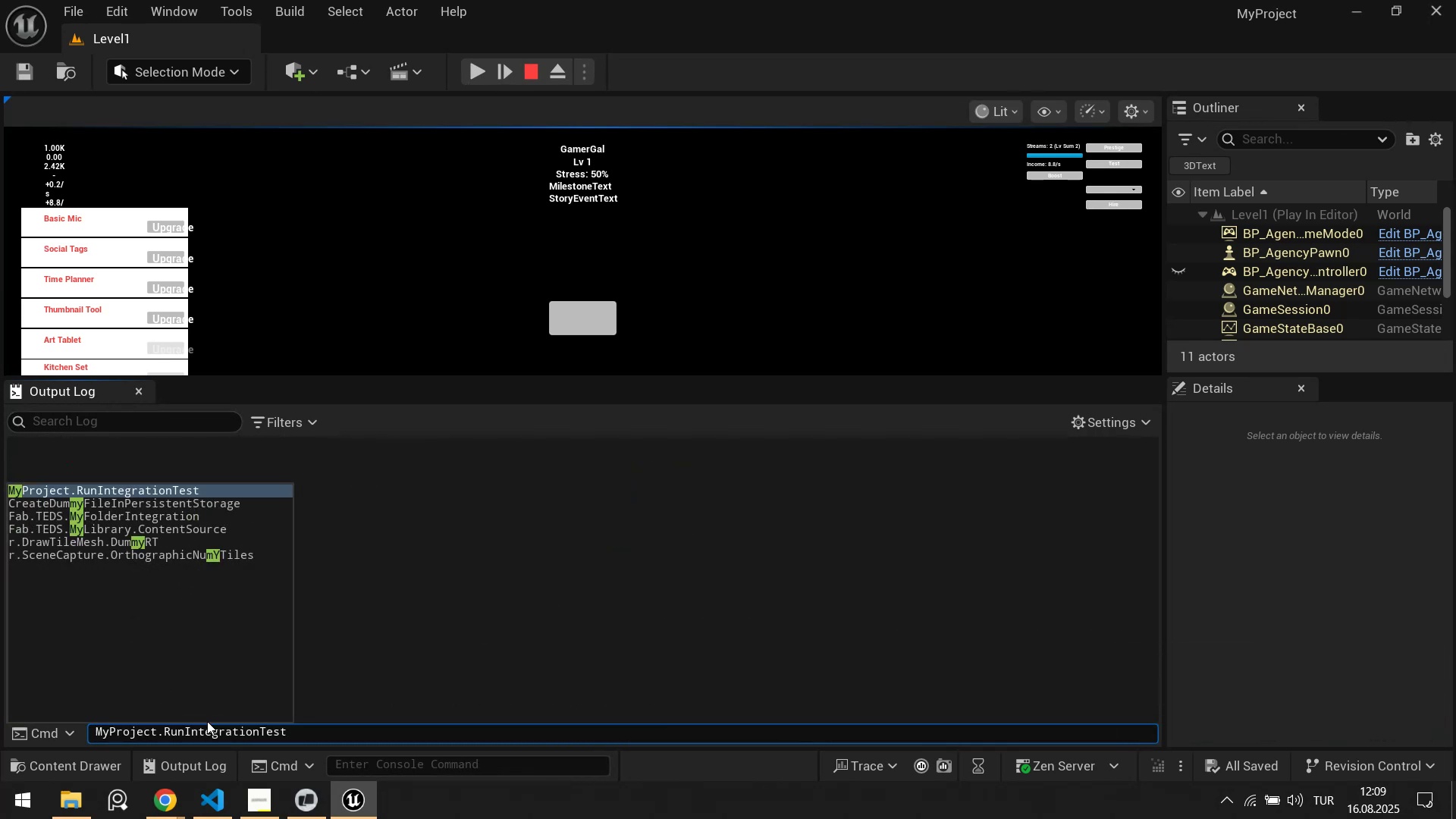 
key(Enter)
 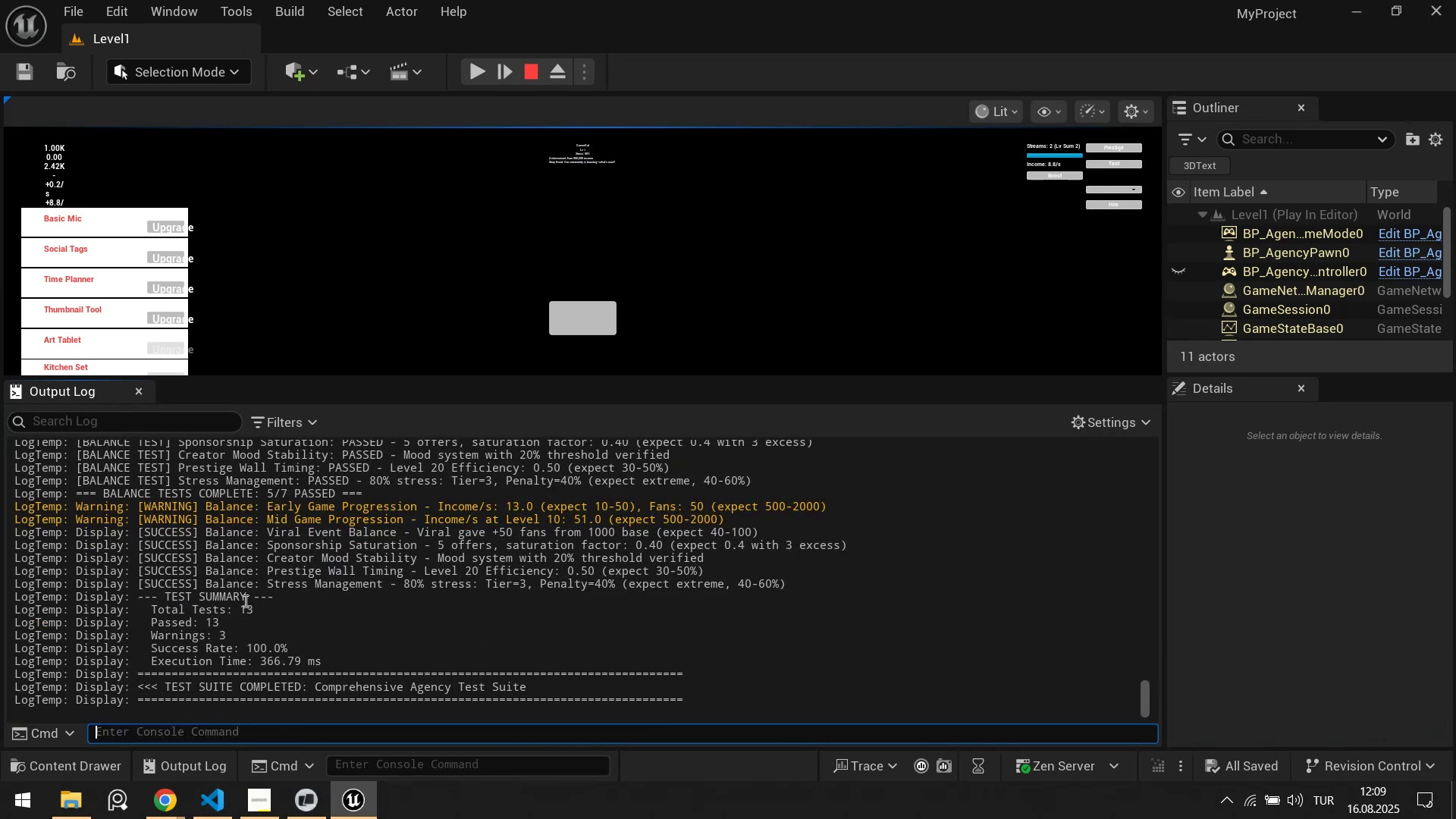 
left_click([325, 589])
 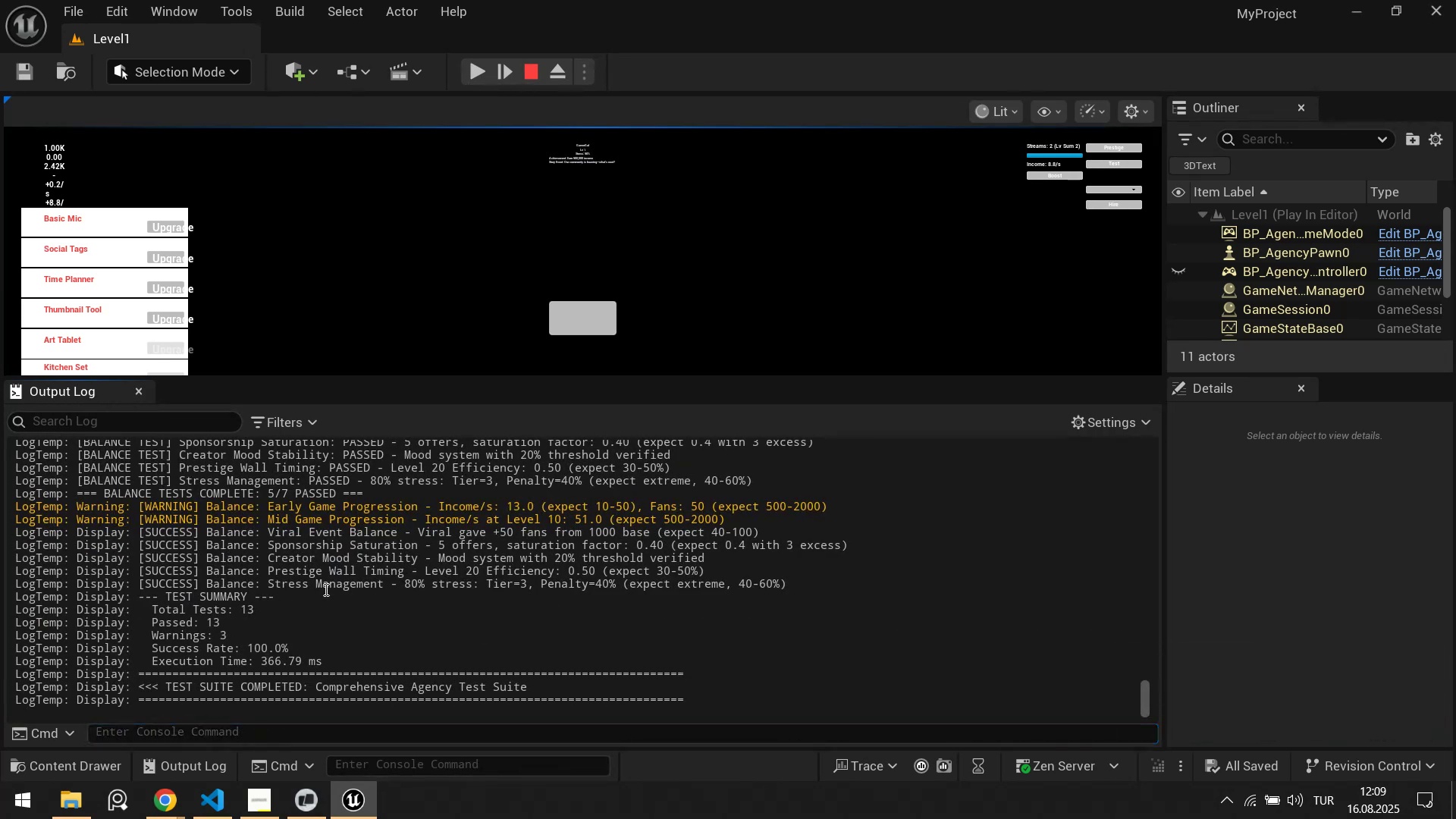 
key(Control+A)
 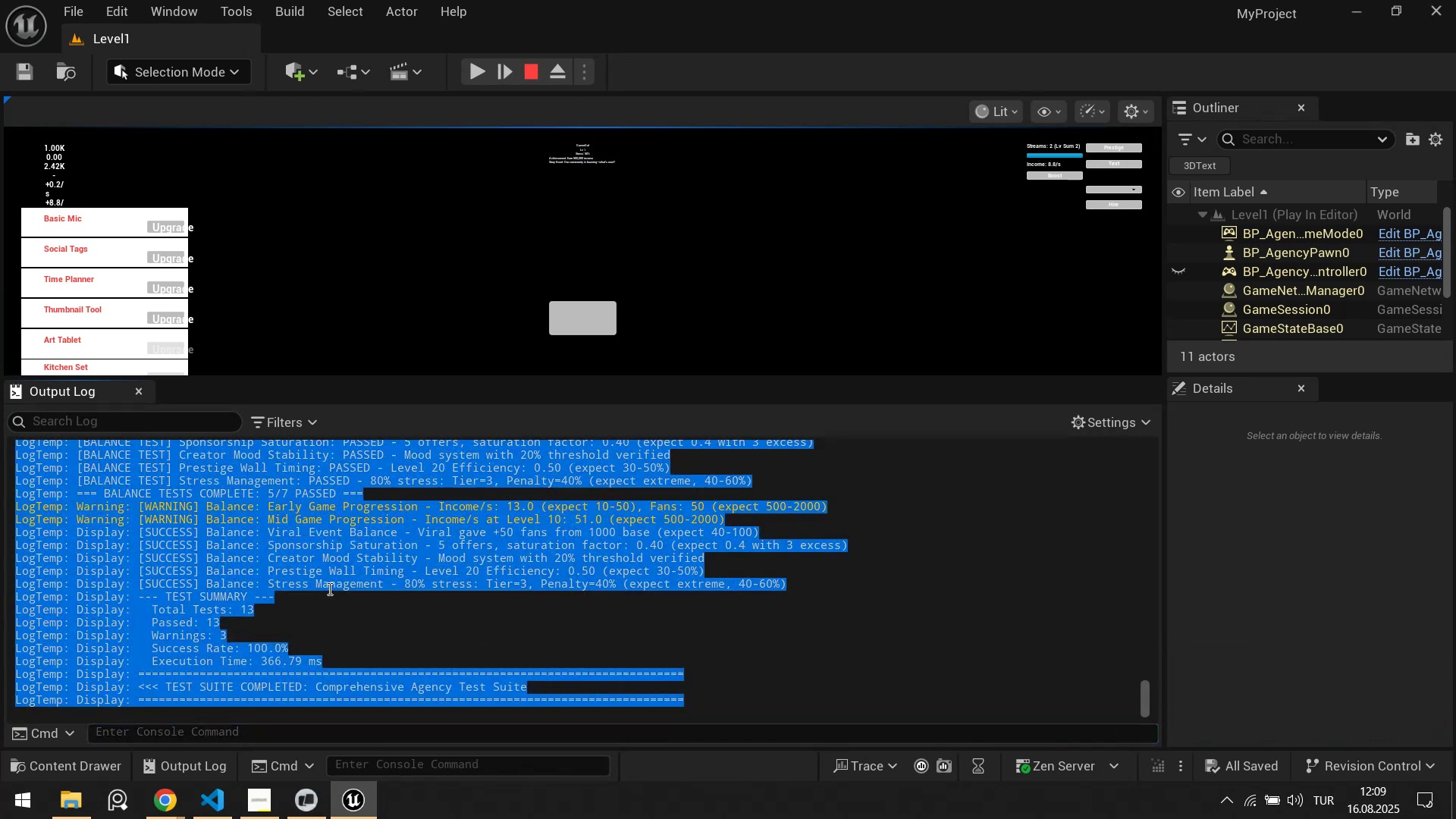 
key(Control+C)
 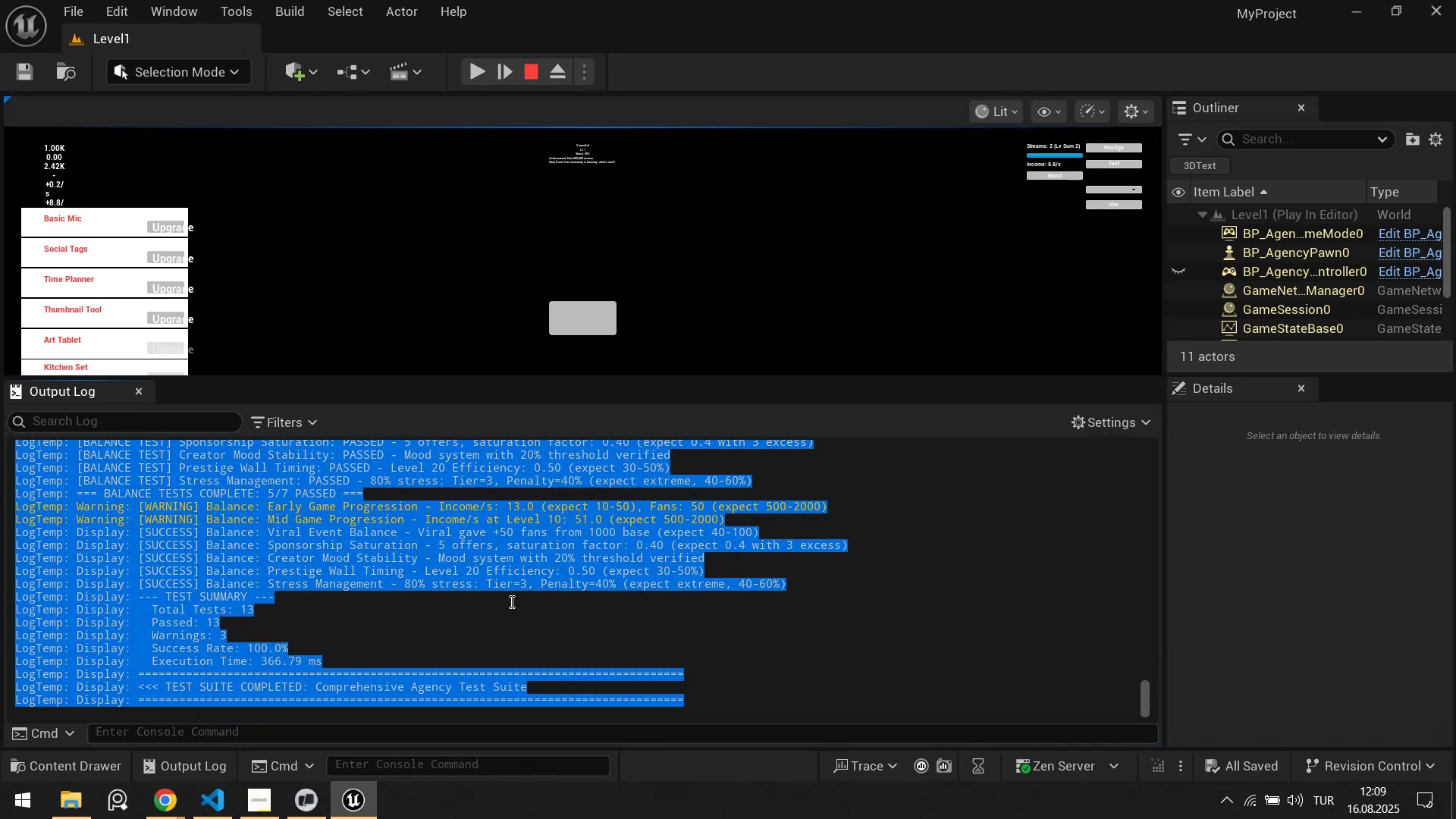 
key(Control+C)
 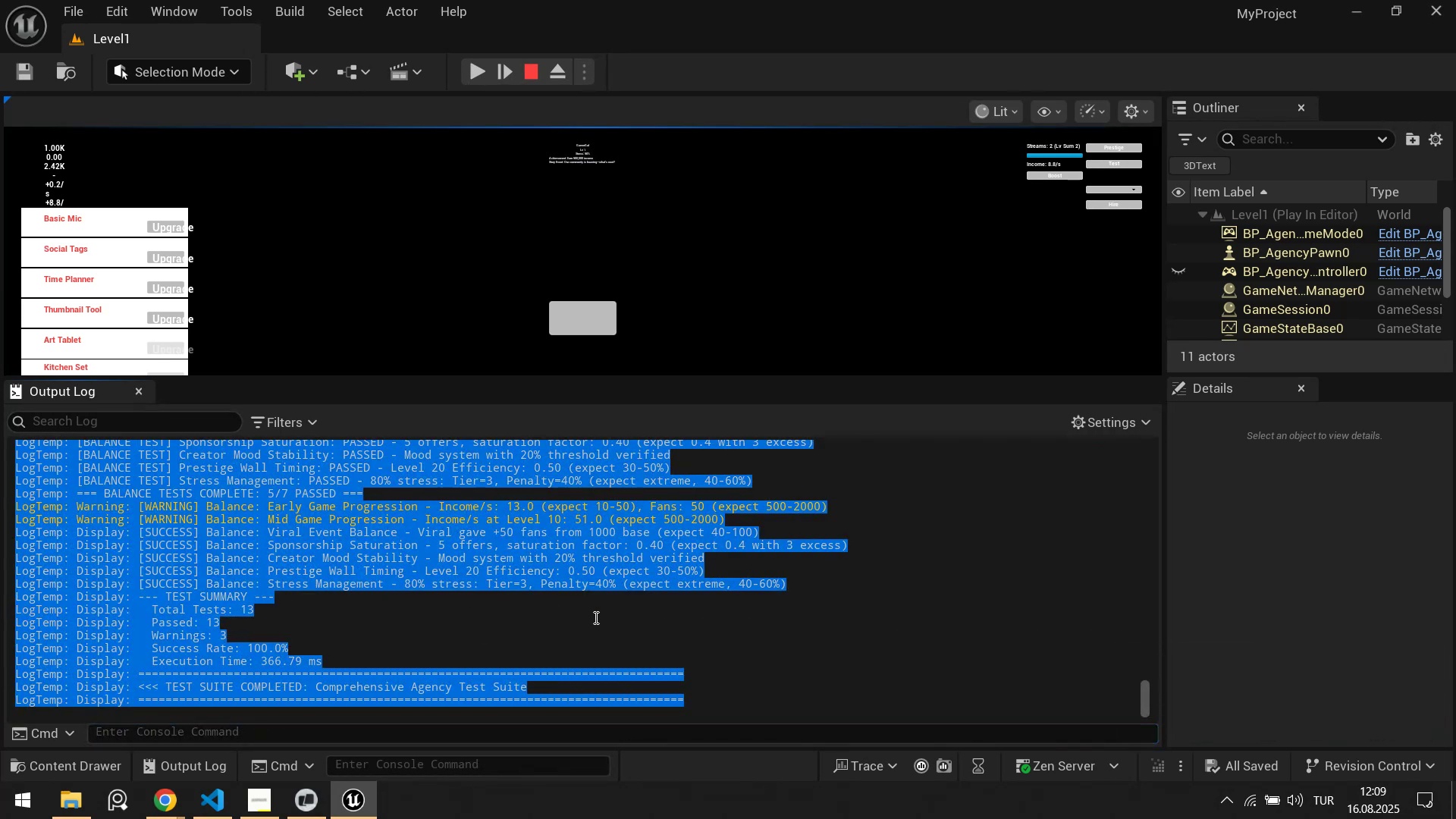 
key(Control+C)
 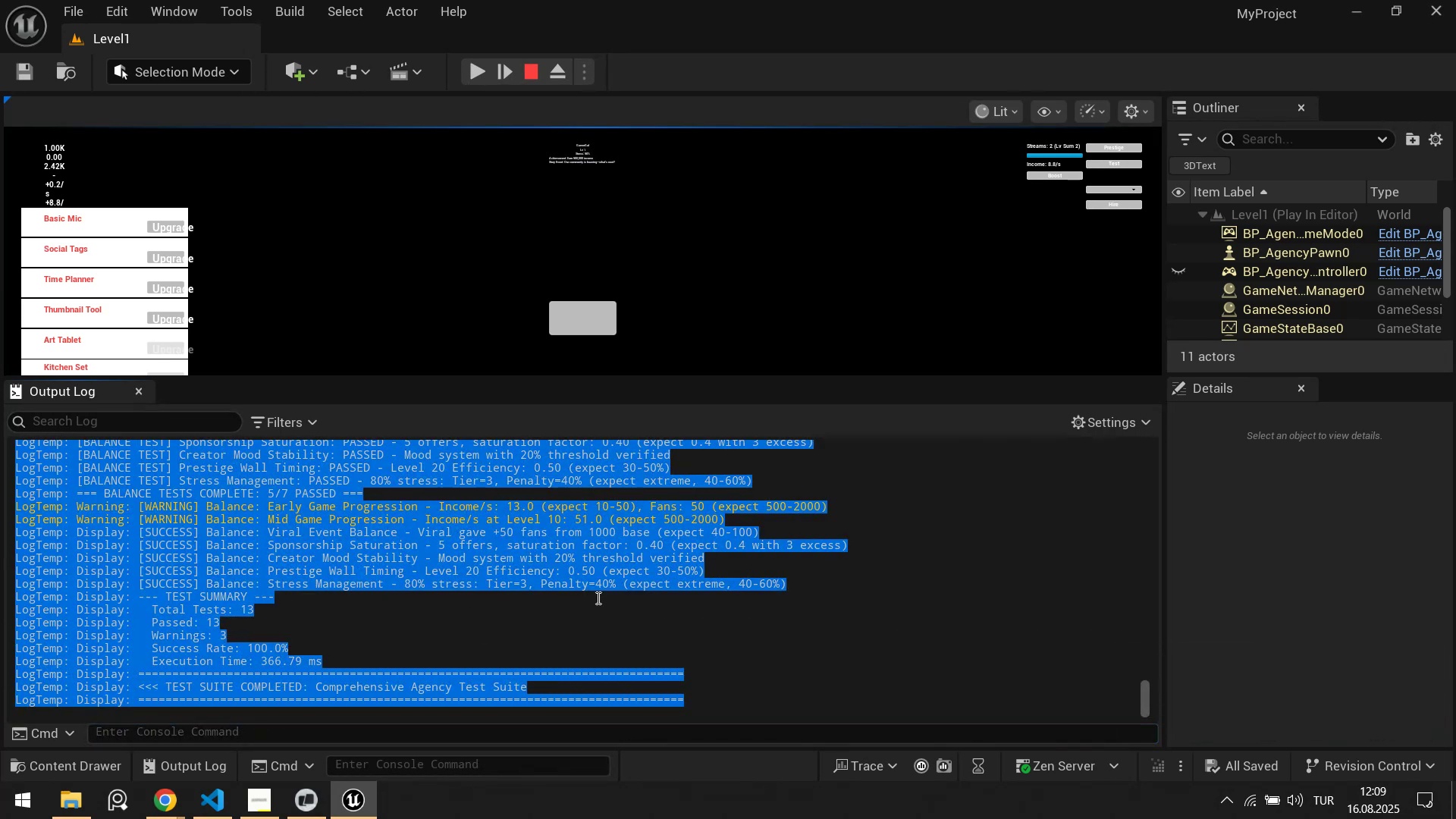 
key(Control+C)
 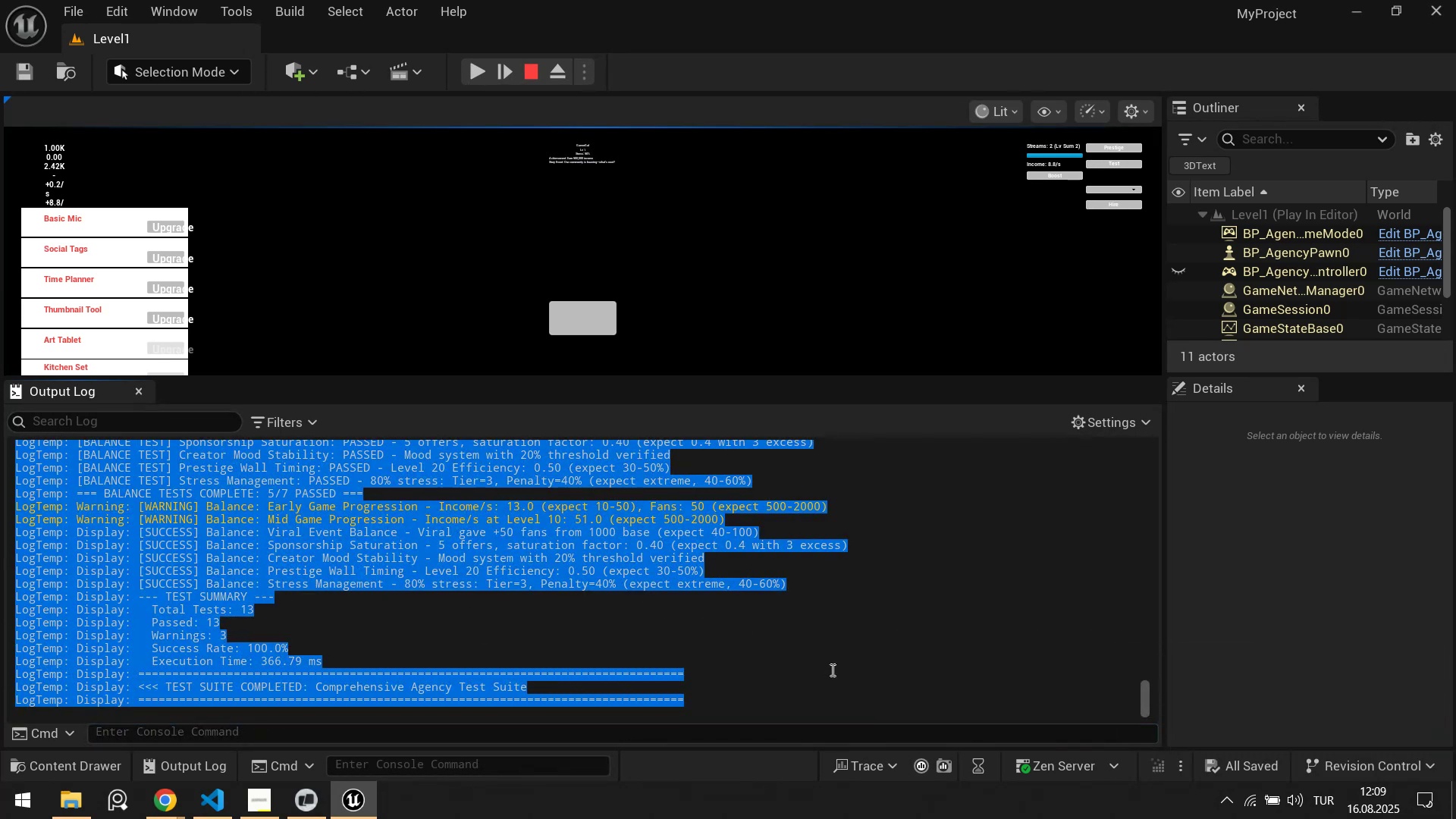 
key(Control+C)
 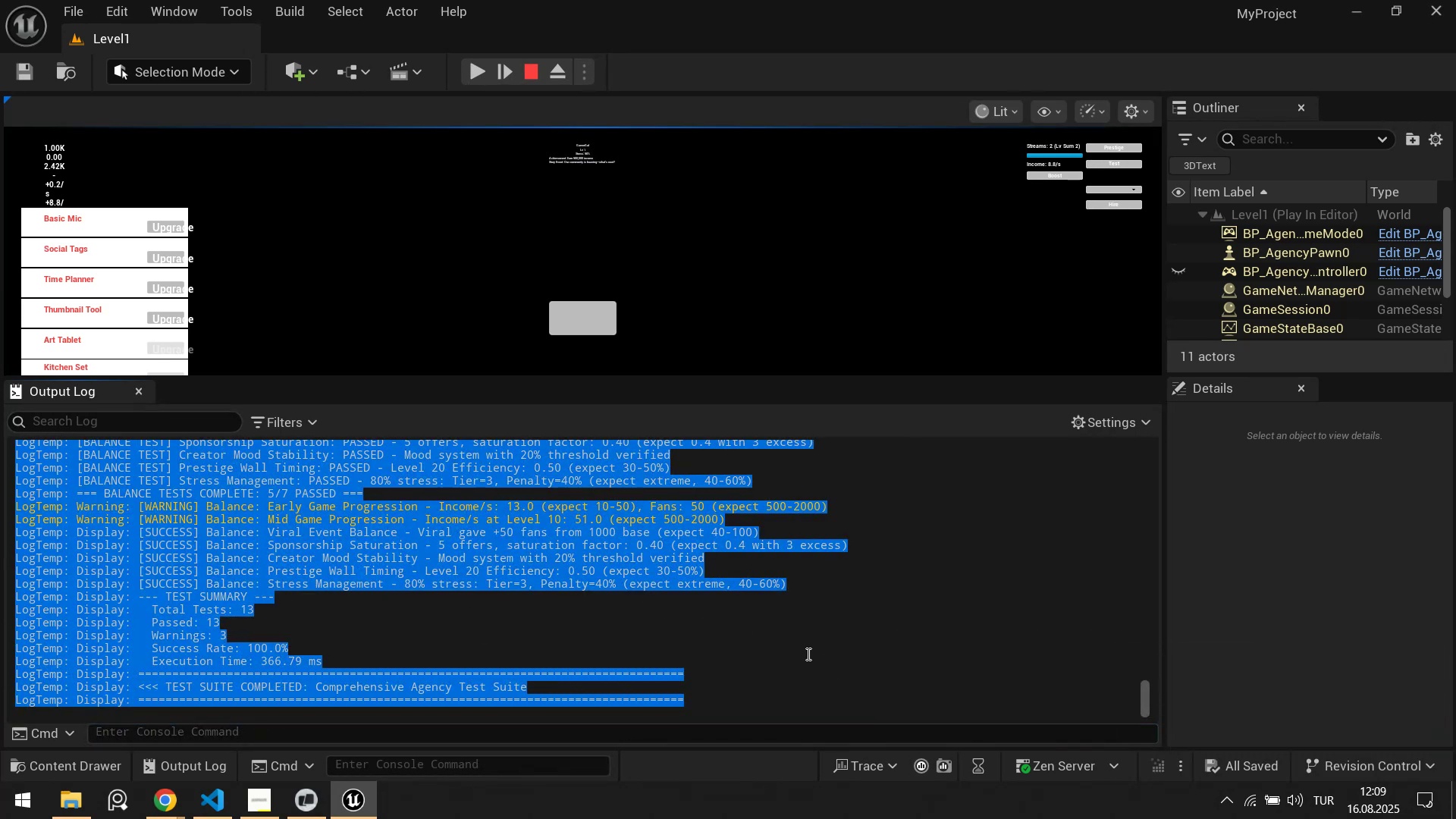 
key(Control+C)
 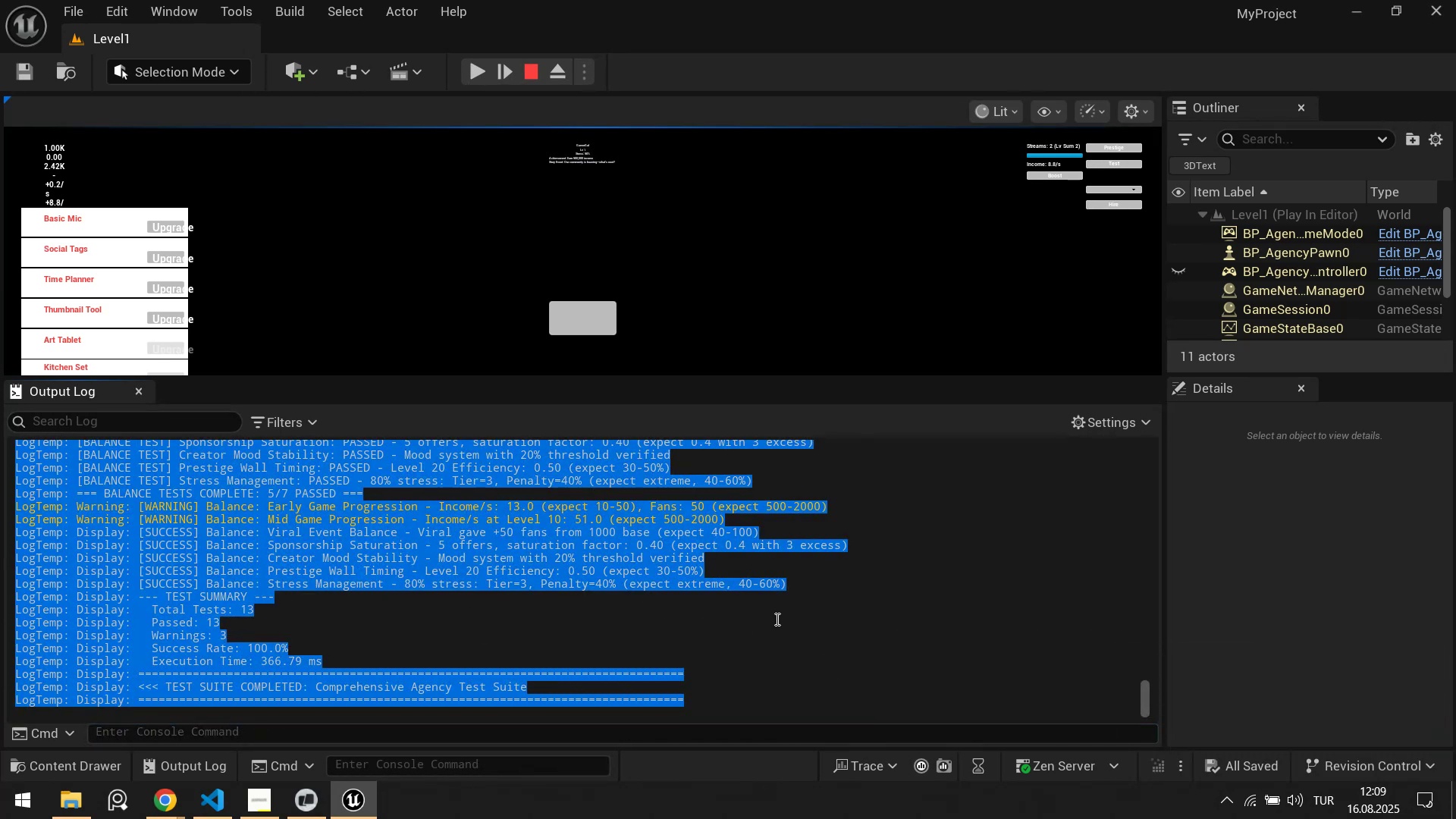 
left_click([702, 627])
 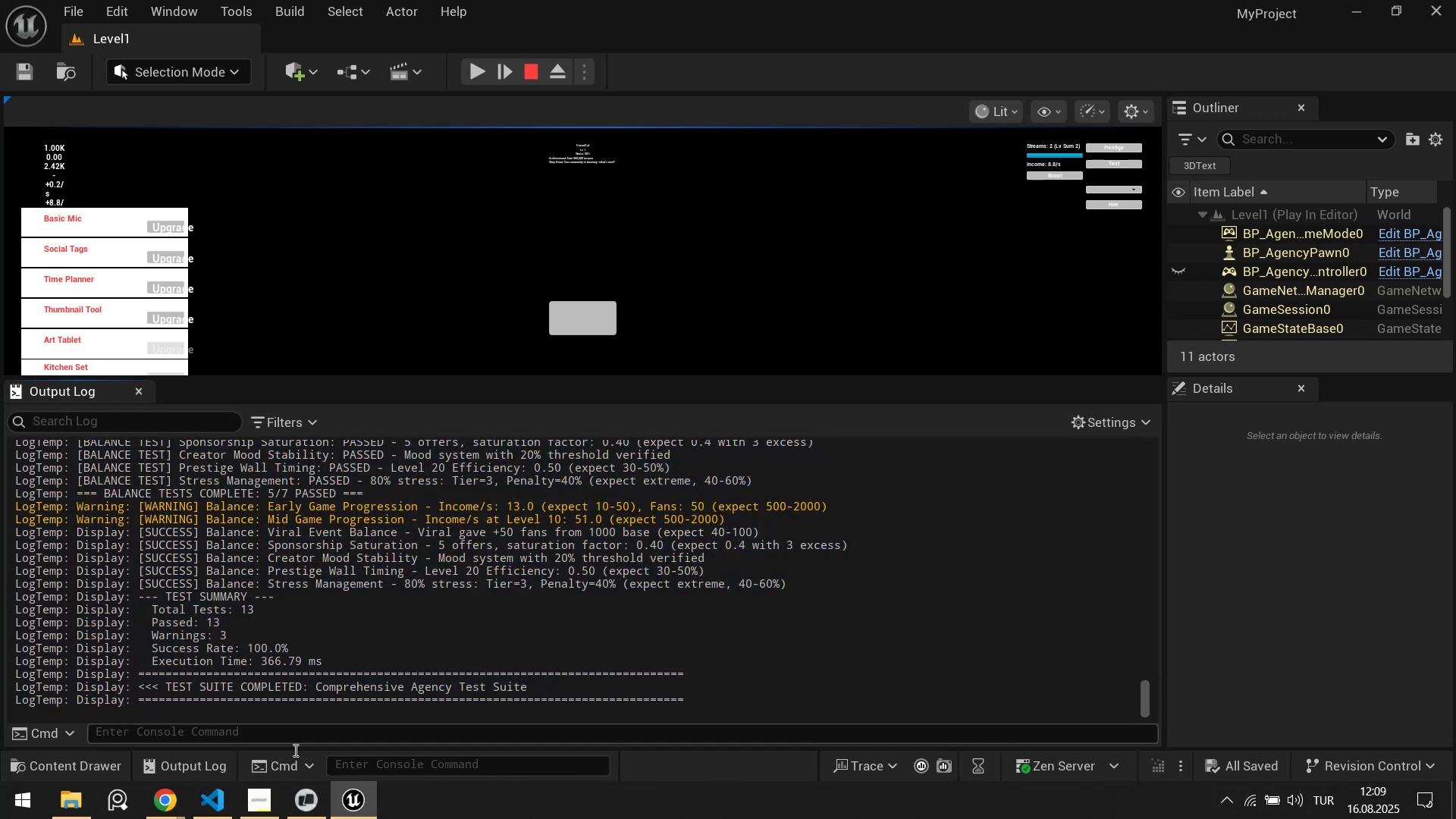 
left_click([322, 811])
 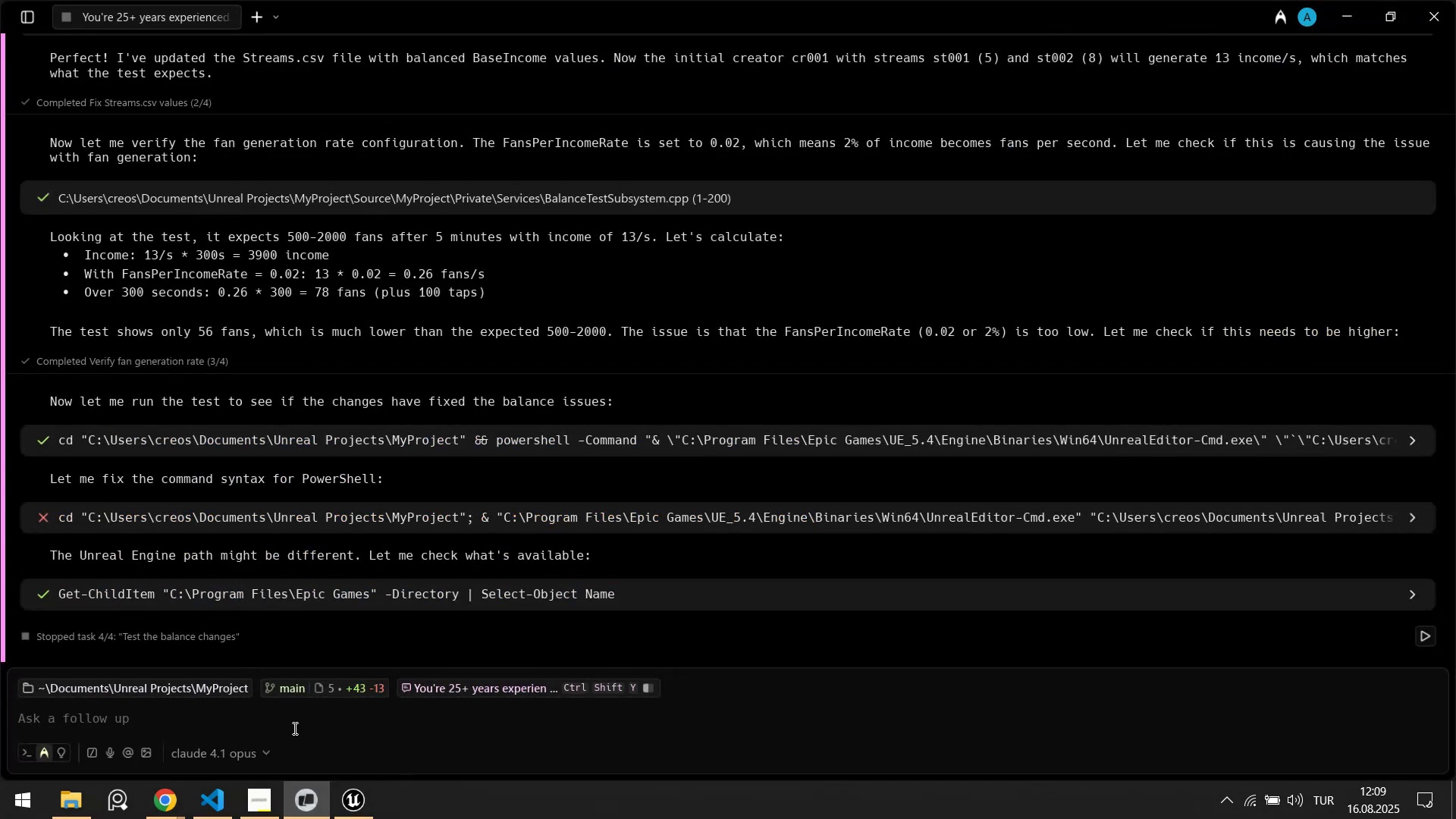 
left_click([293, 728])
 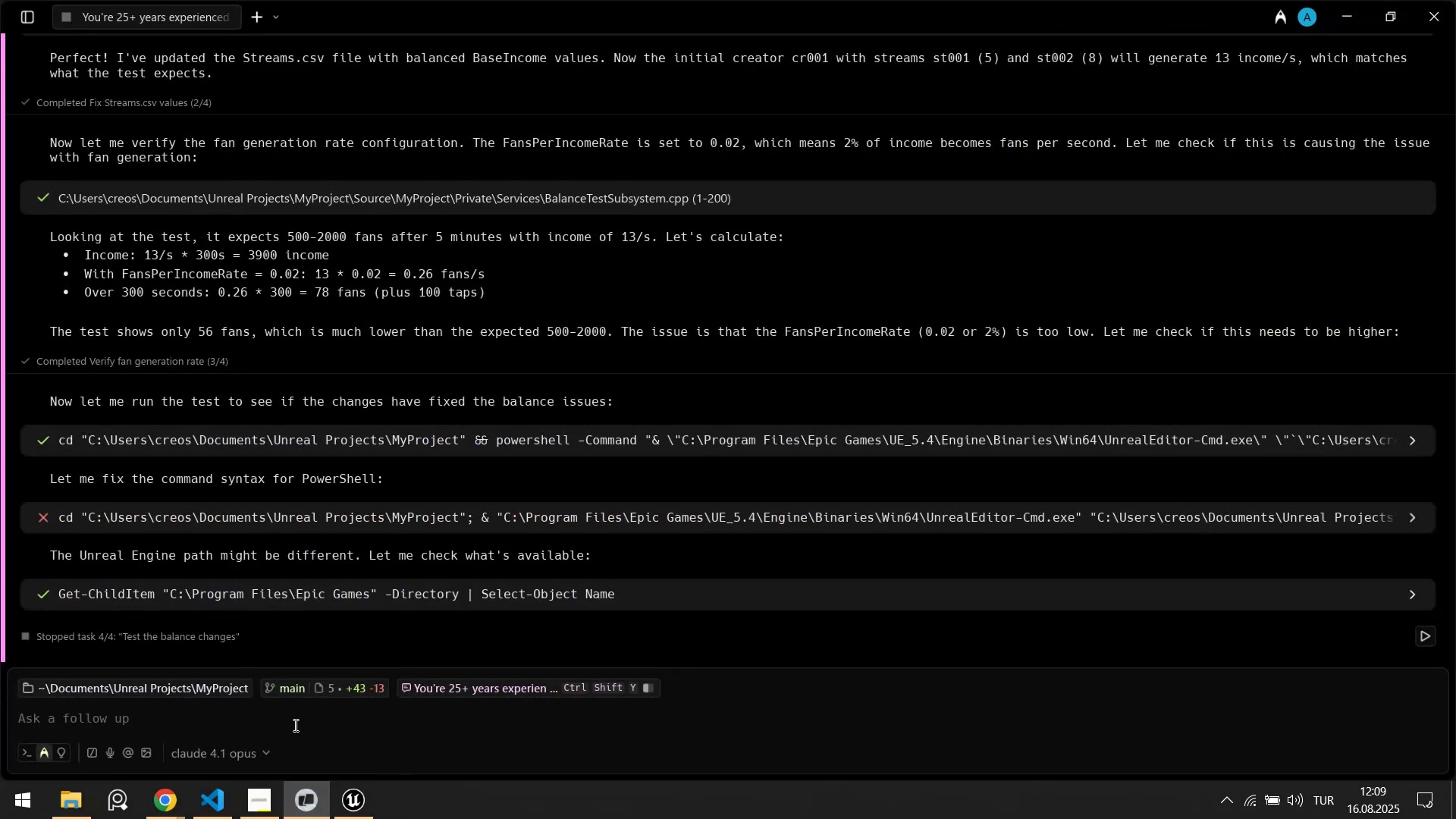 
type(hwr)
key(Backspace)
key(Backspace)
type(ere new logs!)
 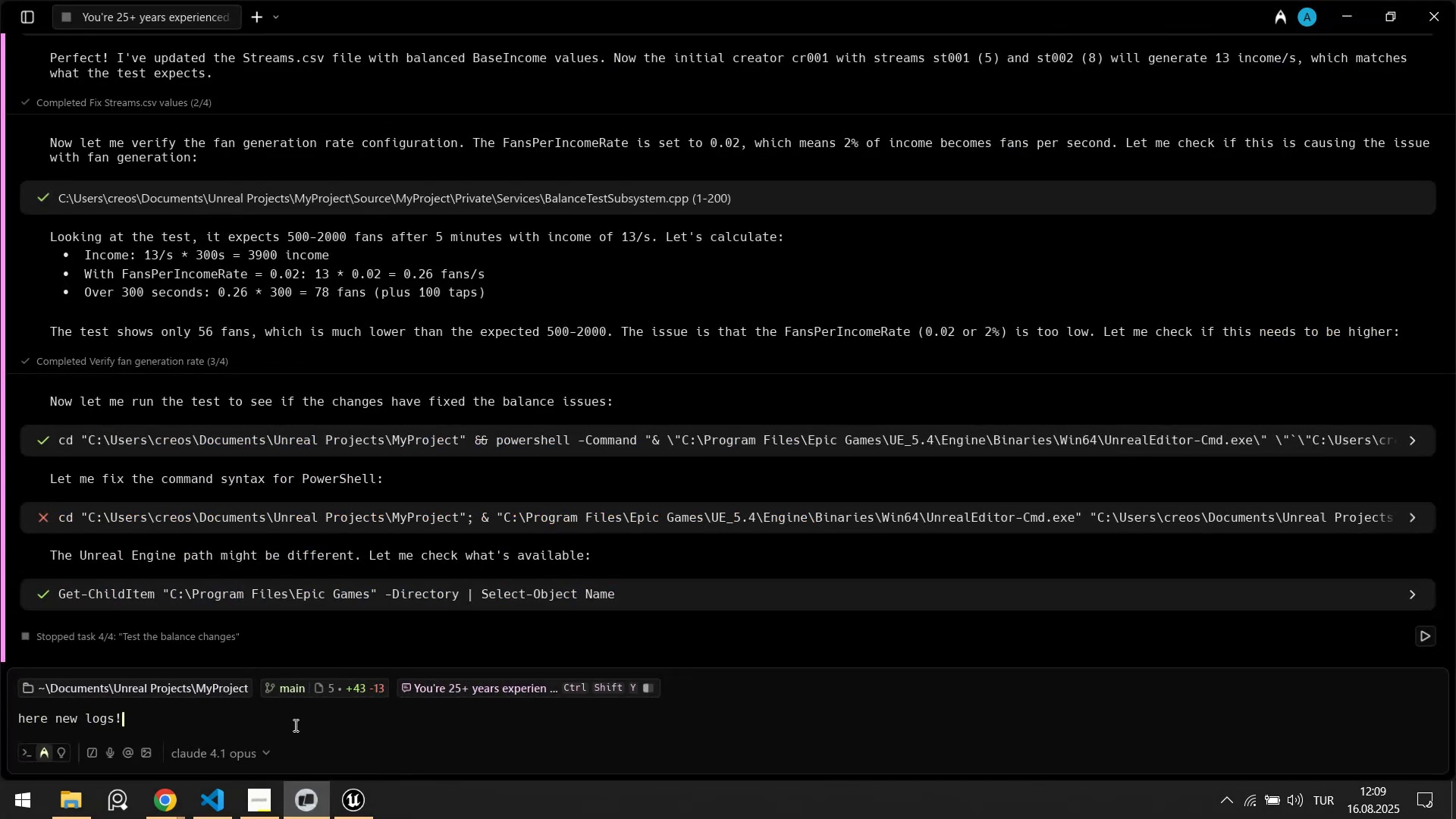 
key(Shift+Enter)
 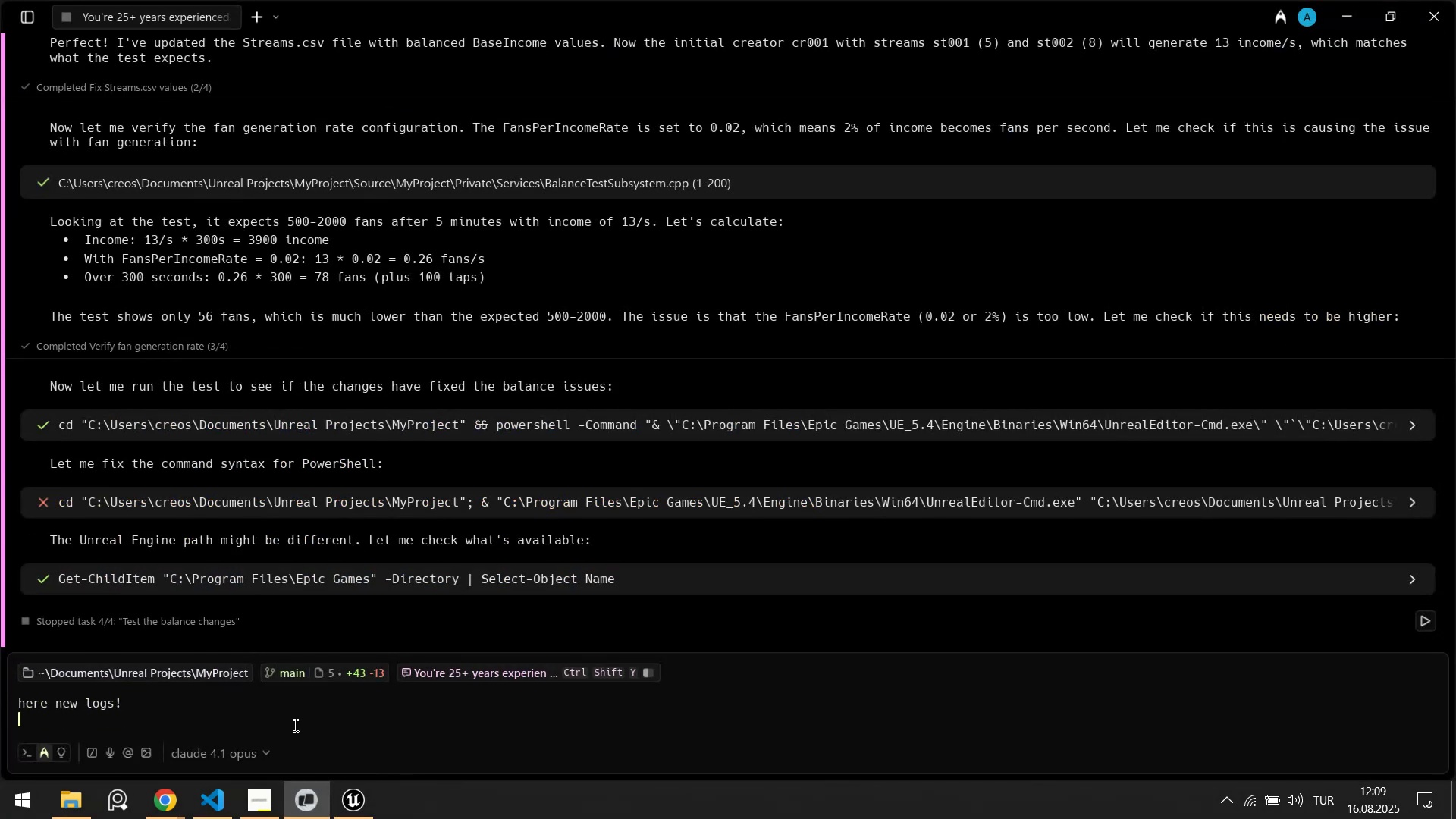 
key(Shift+Enter)
 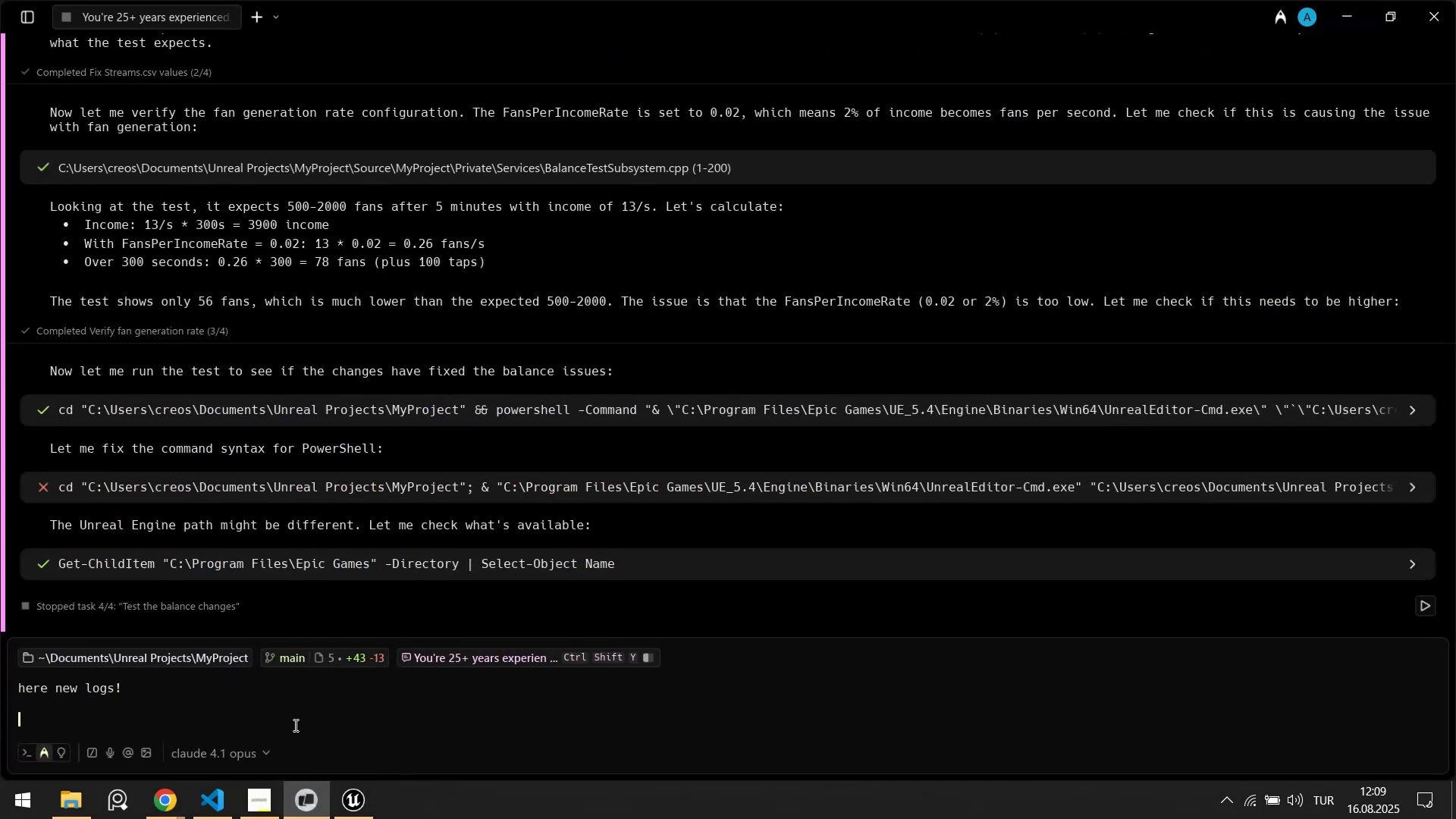 
type([Break]logs[Break])
 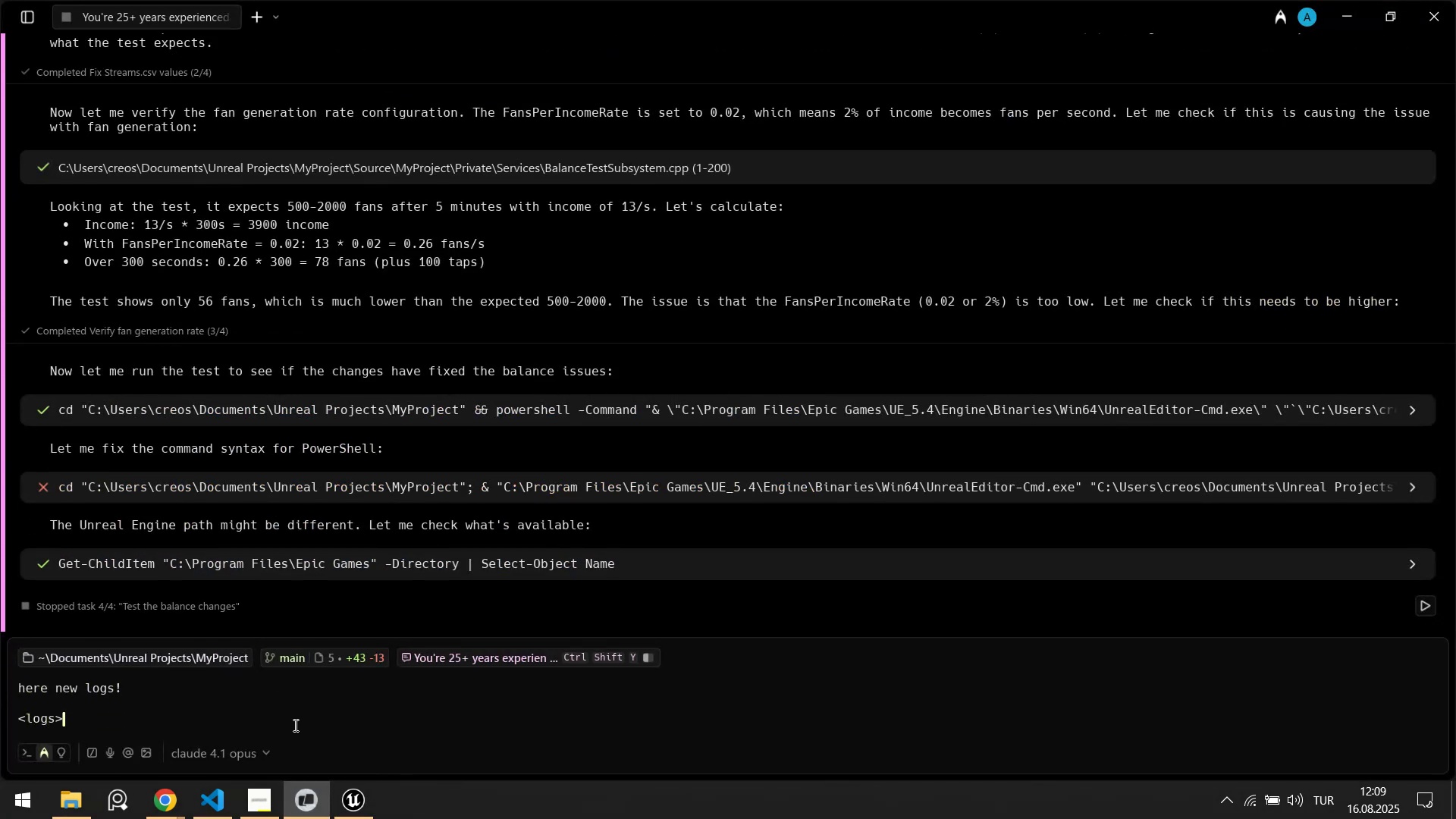 
key(Shift+Enter)
 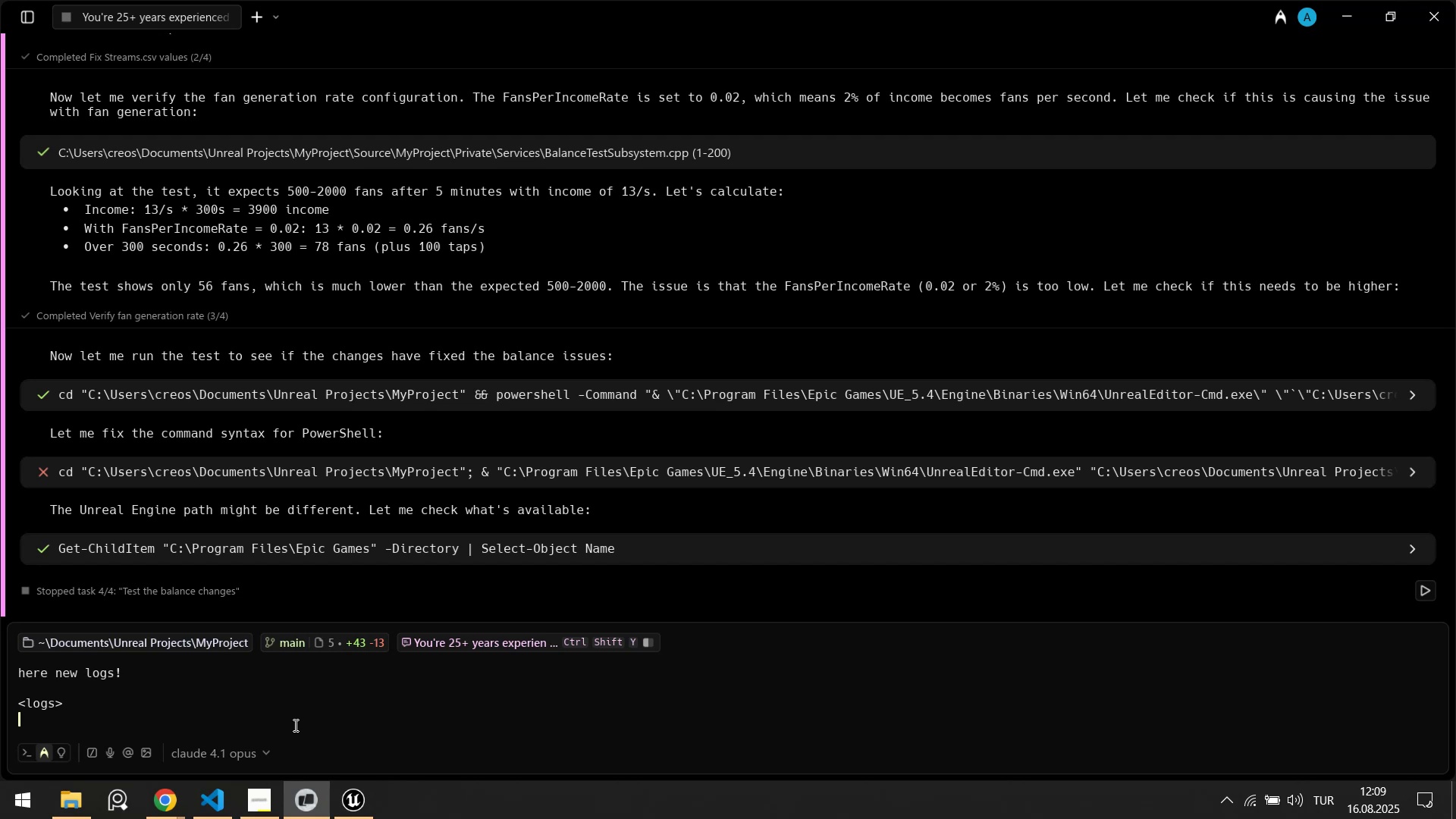 
key(Control+ControlLeft)
 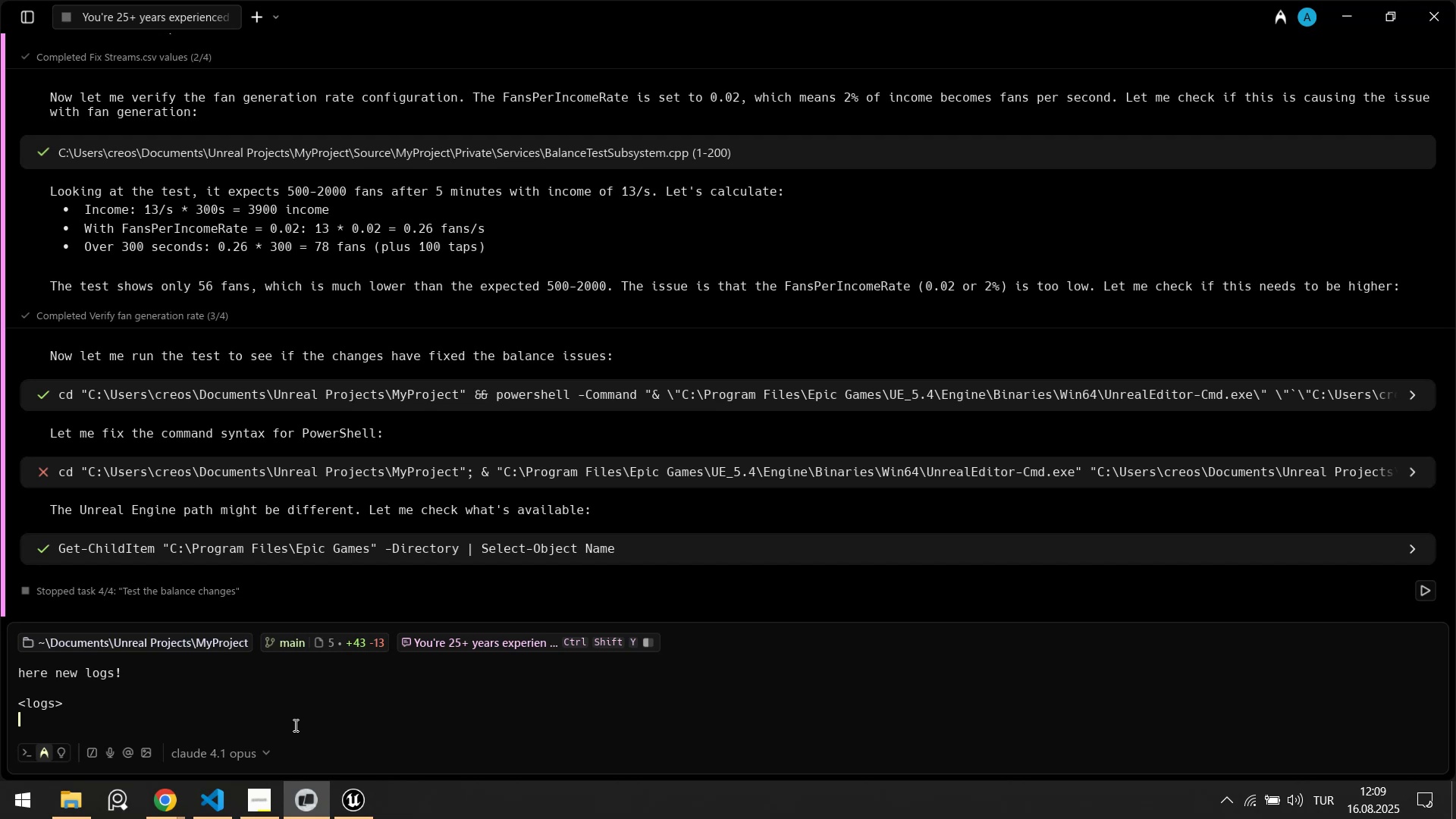 
key(Control+V)
 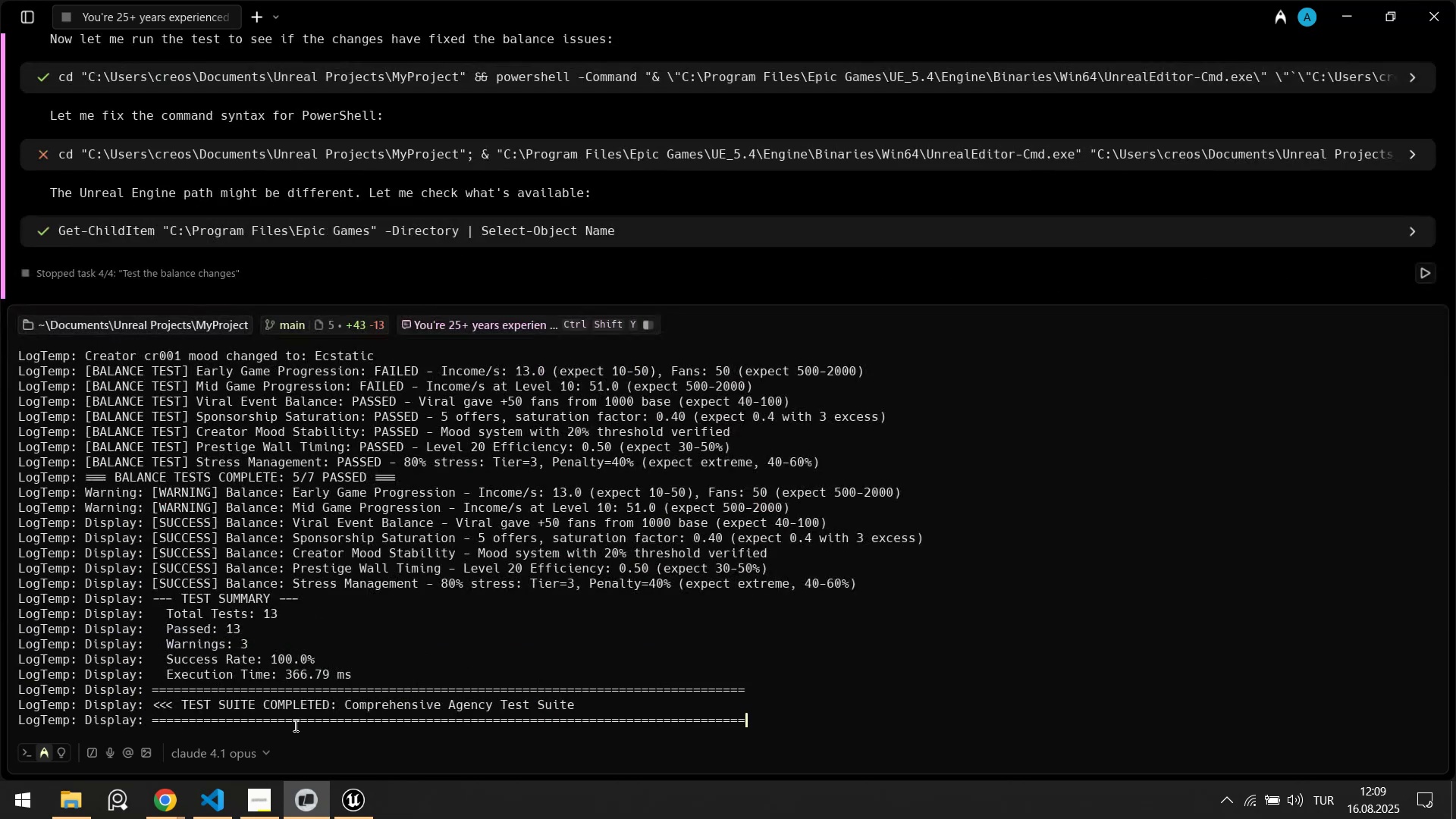 
key(Shift+Enter)
 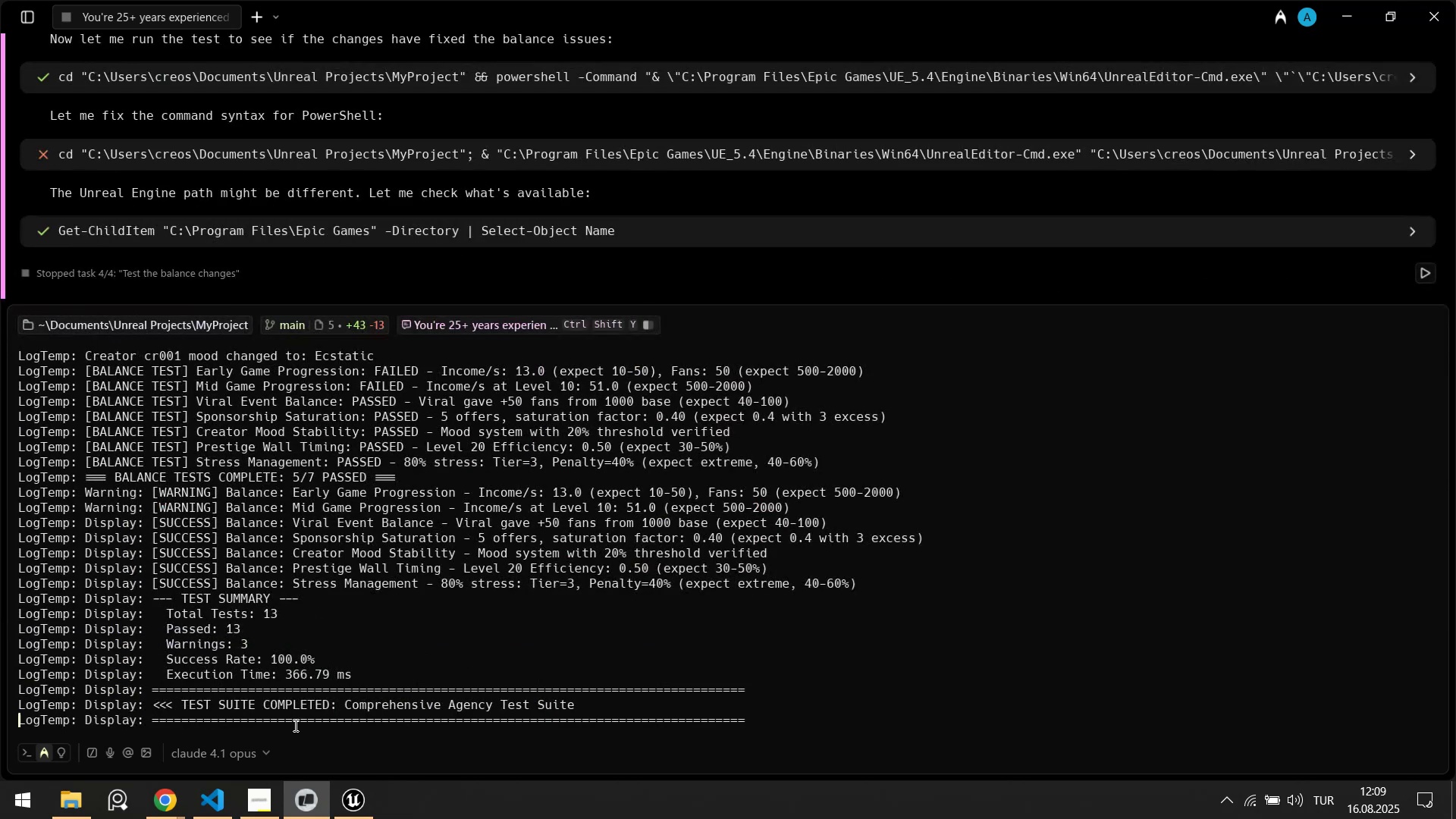 
type([Break]&logs[Break])
 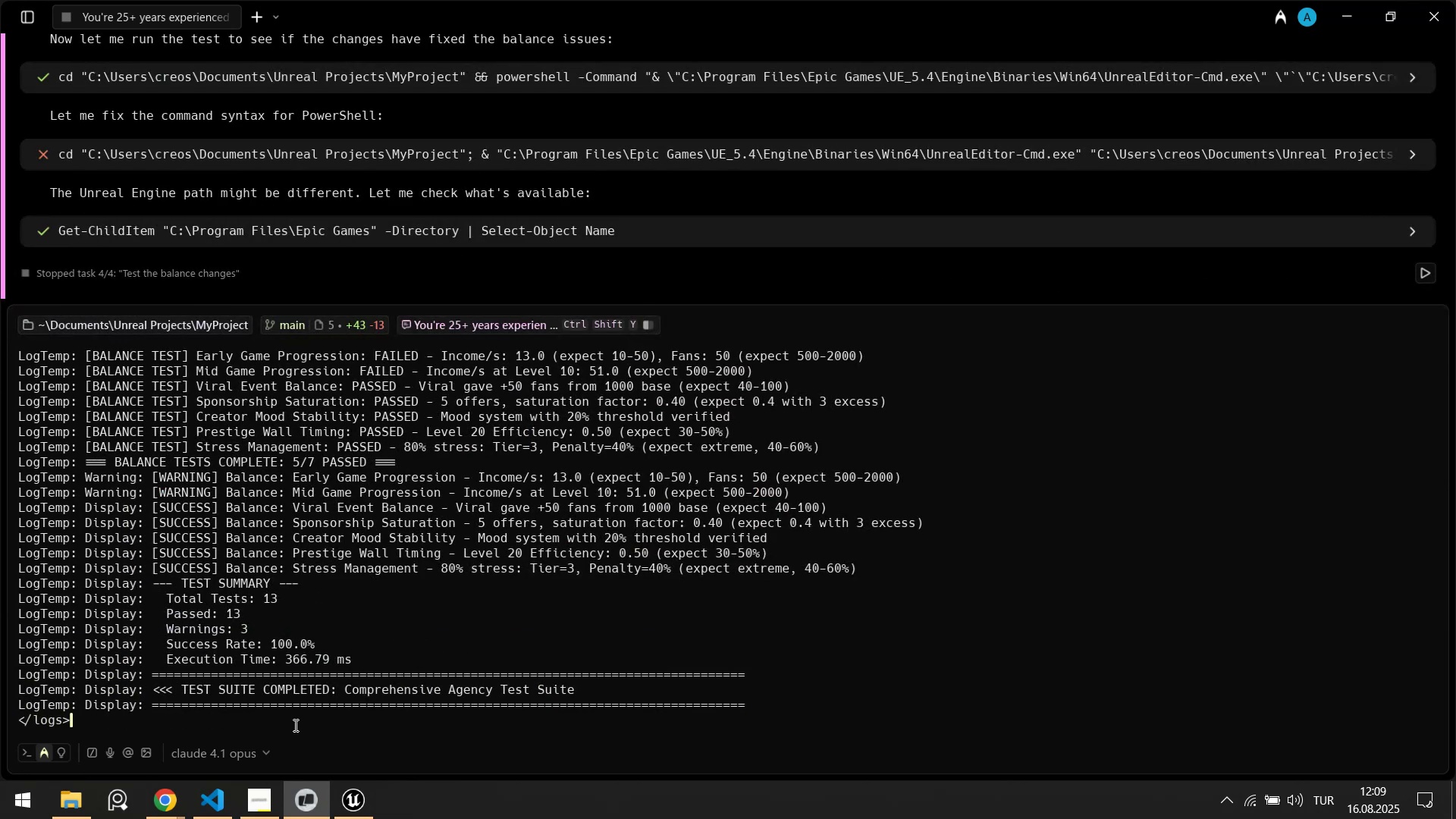 
key(Control+A)
 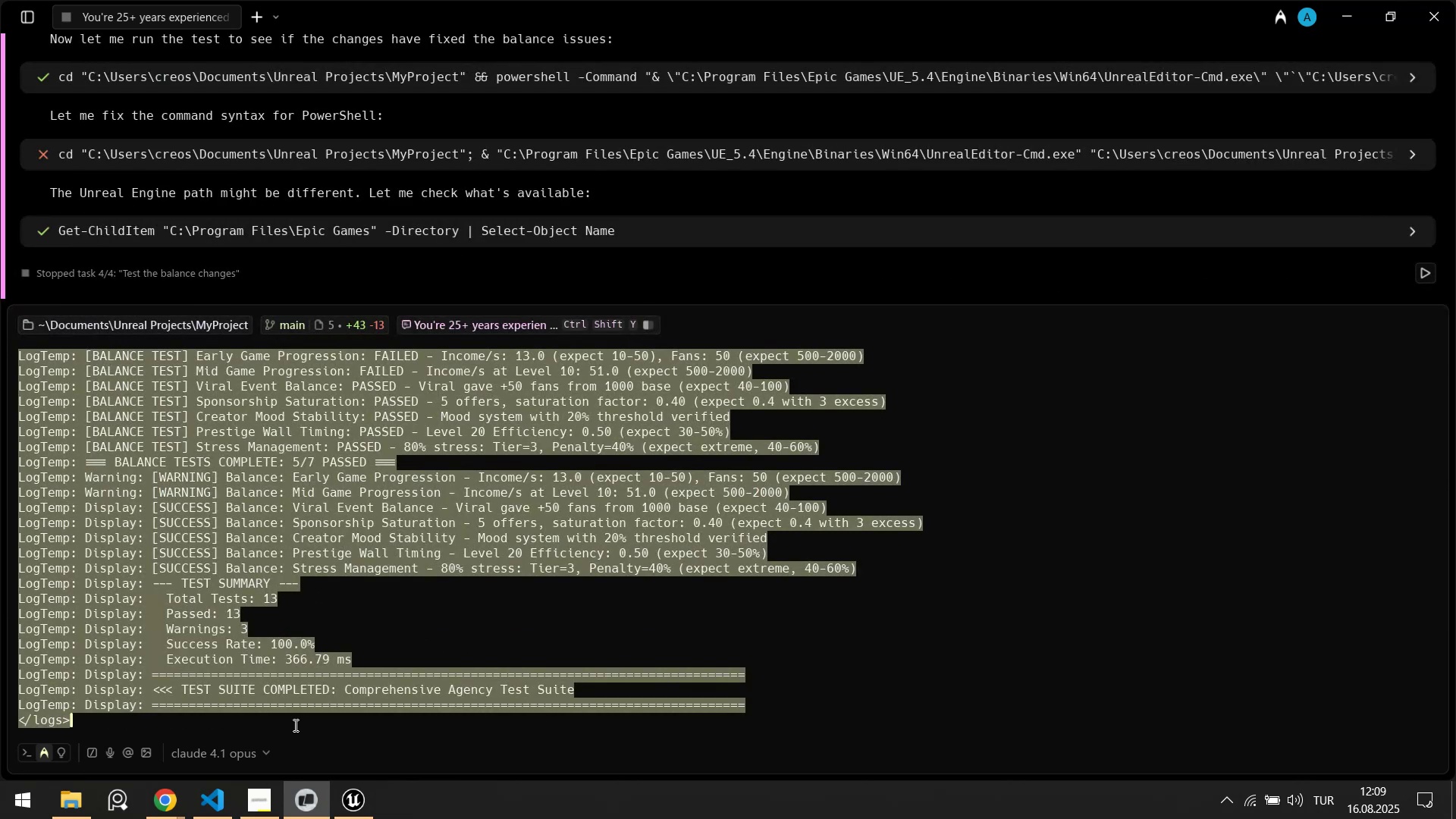 
key(ArrowRight)
 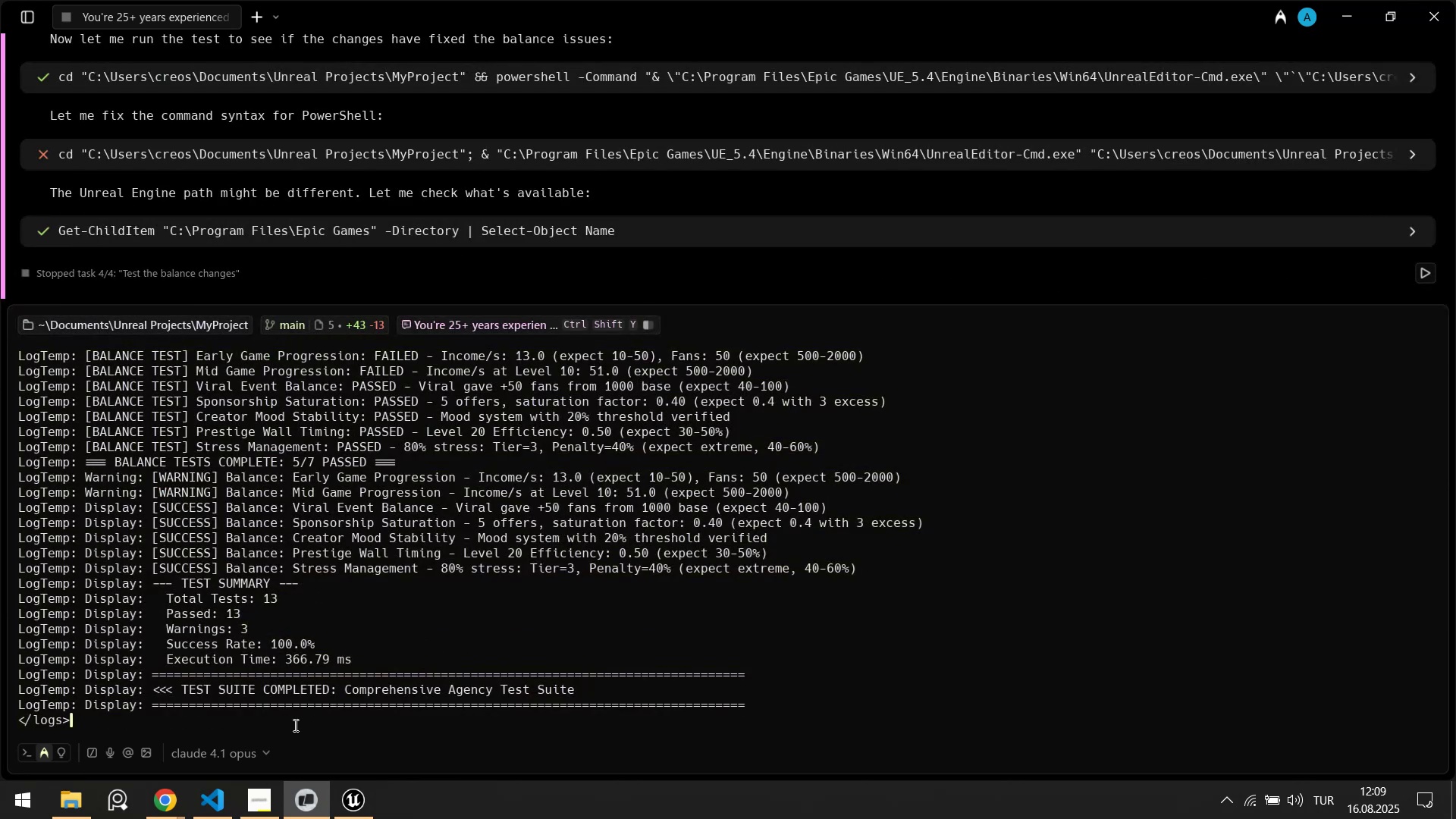 
key(Enter)
 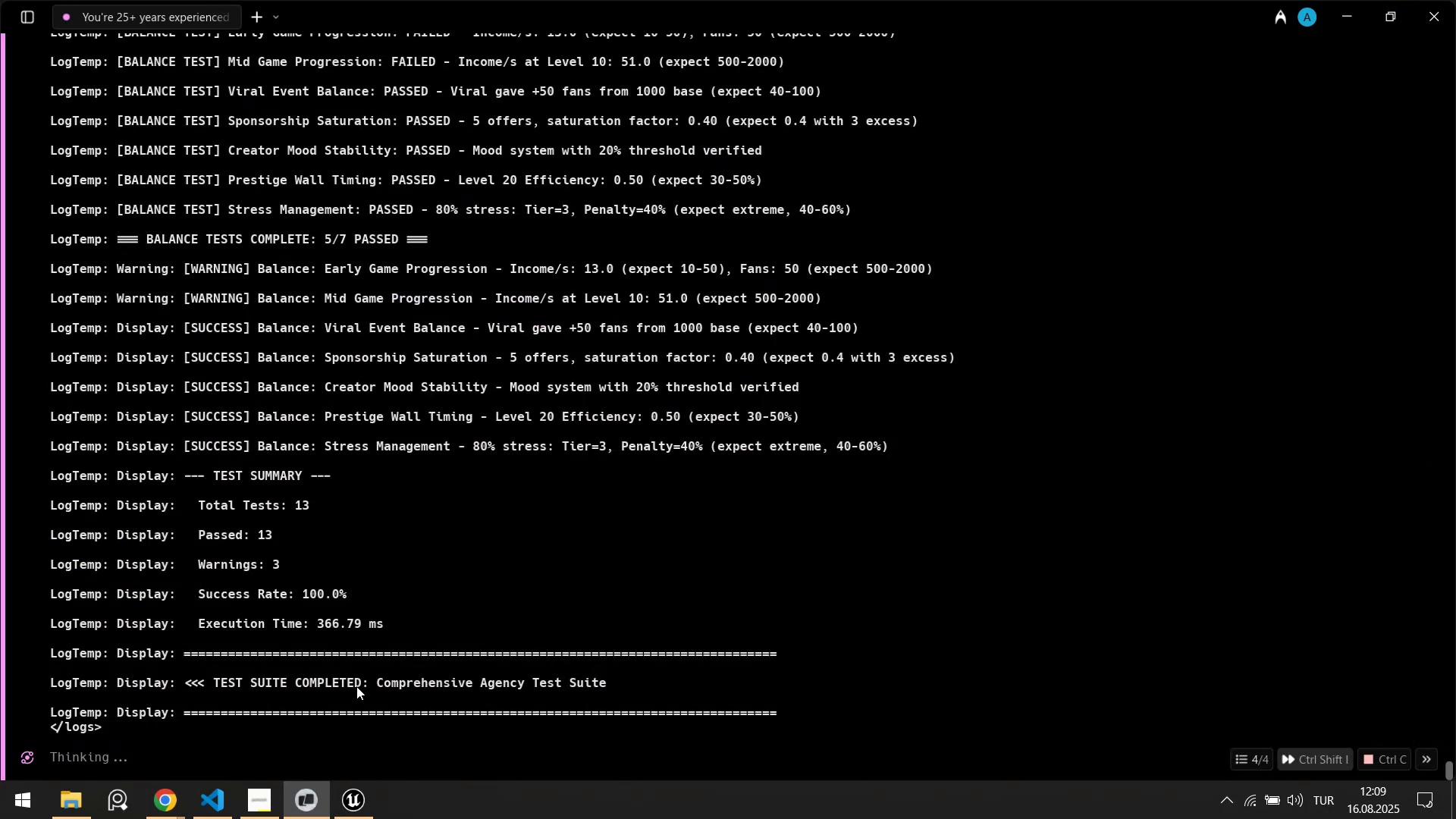 
left_click([359, 799])
 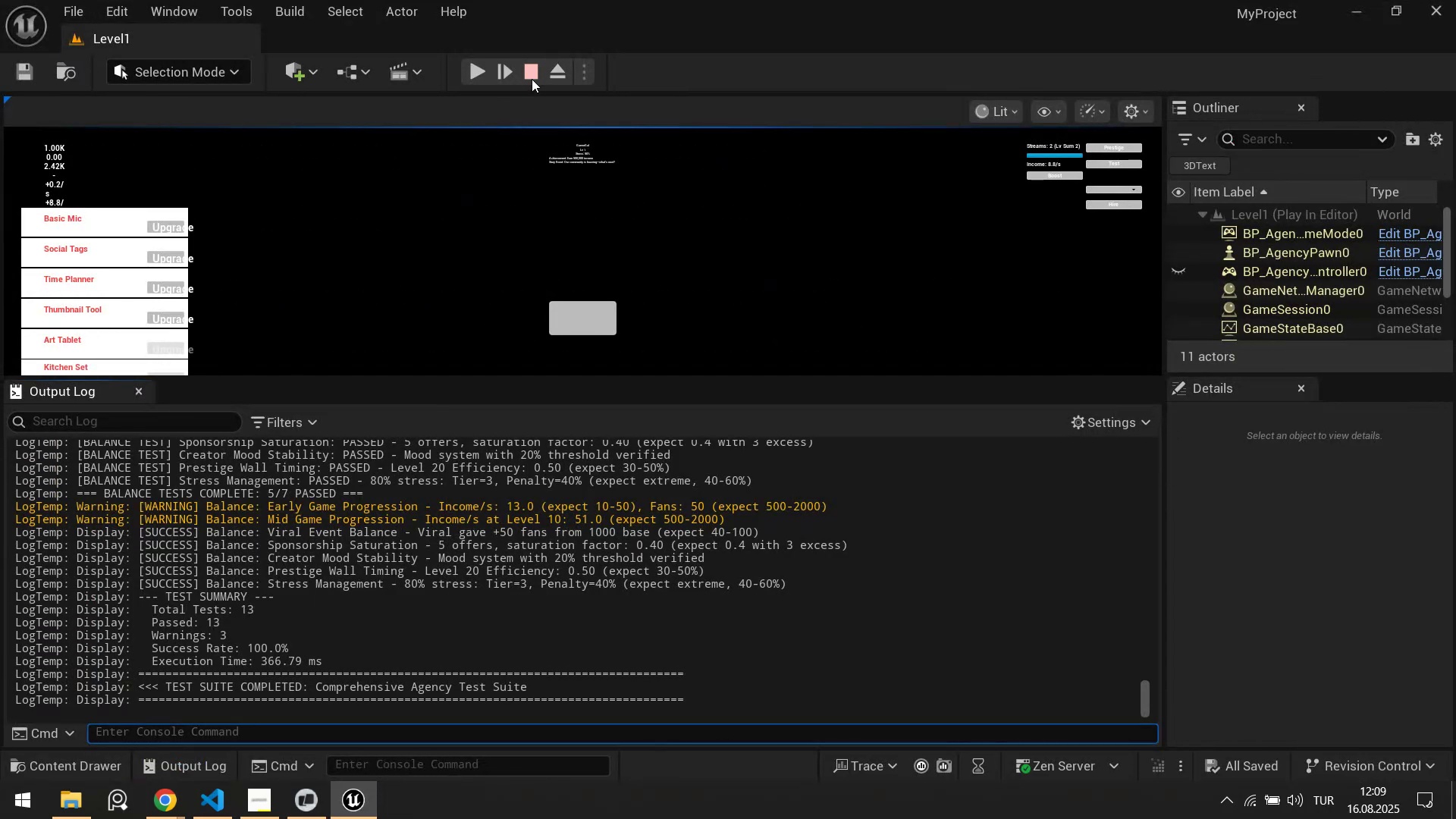 
left_click([531, 80])
 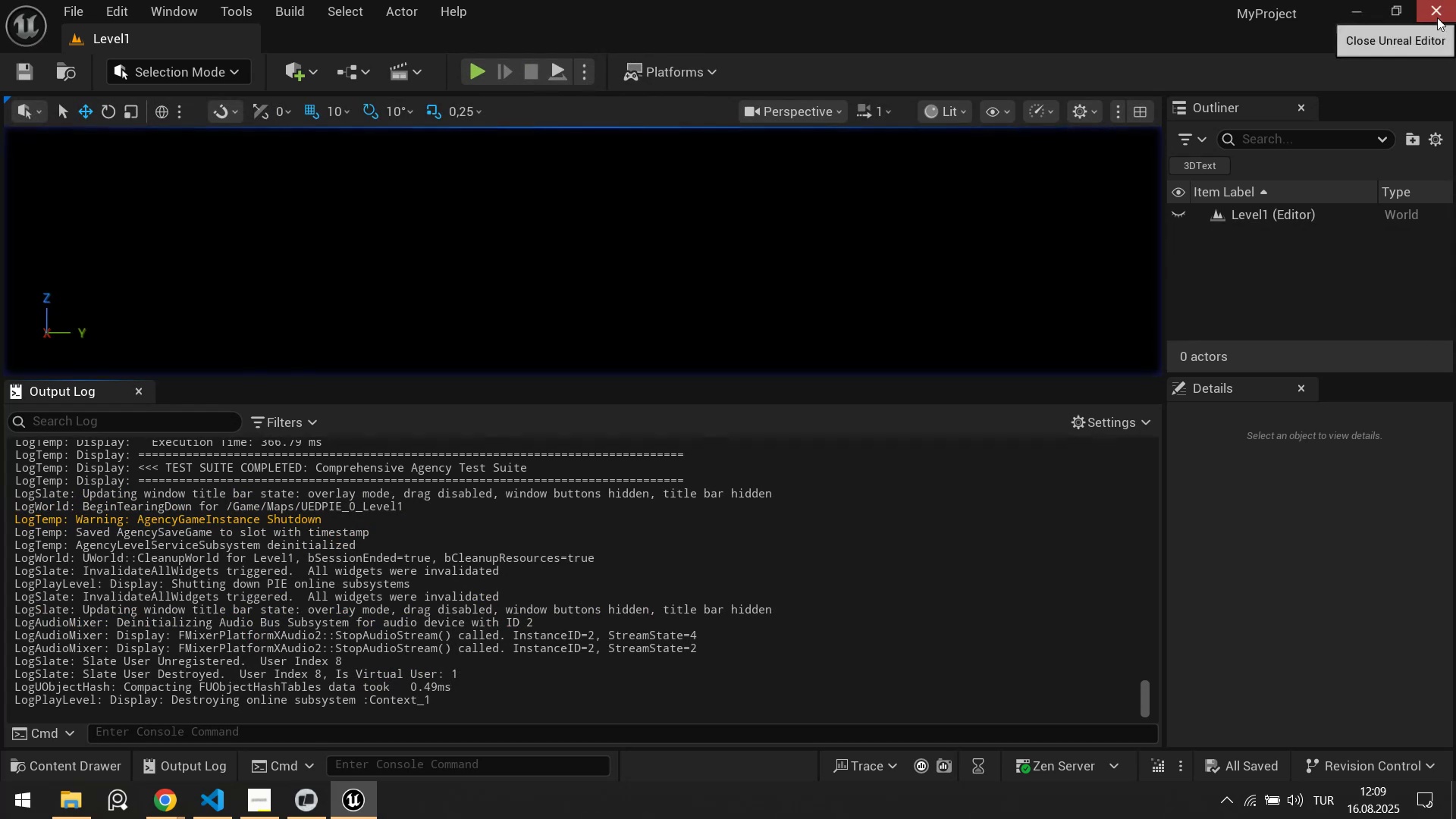 
left_click([1437, 11])
 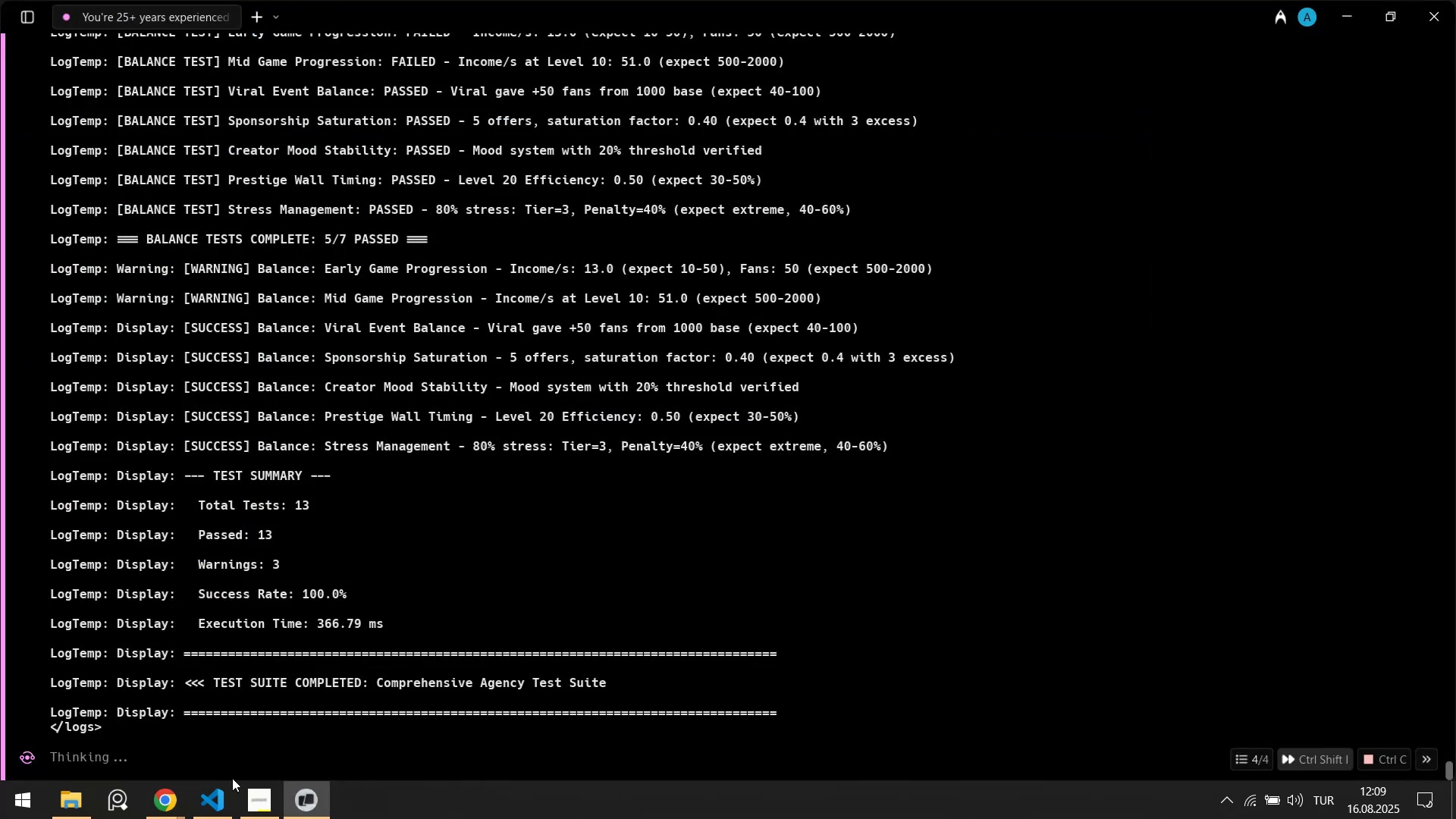 
left_click([212, 800])
 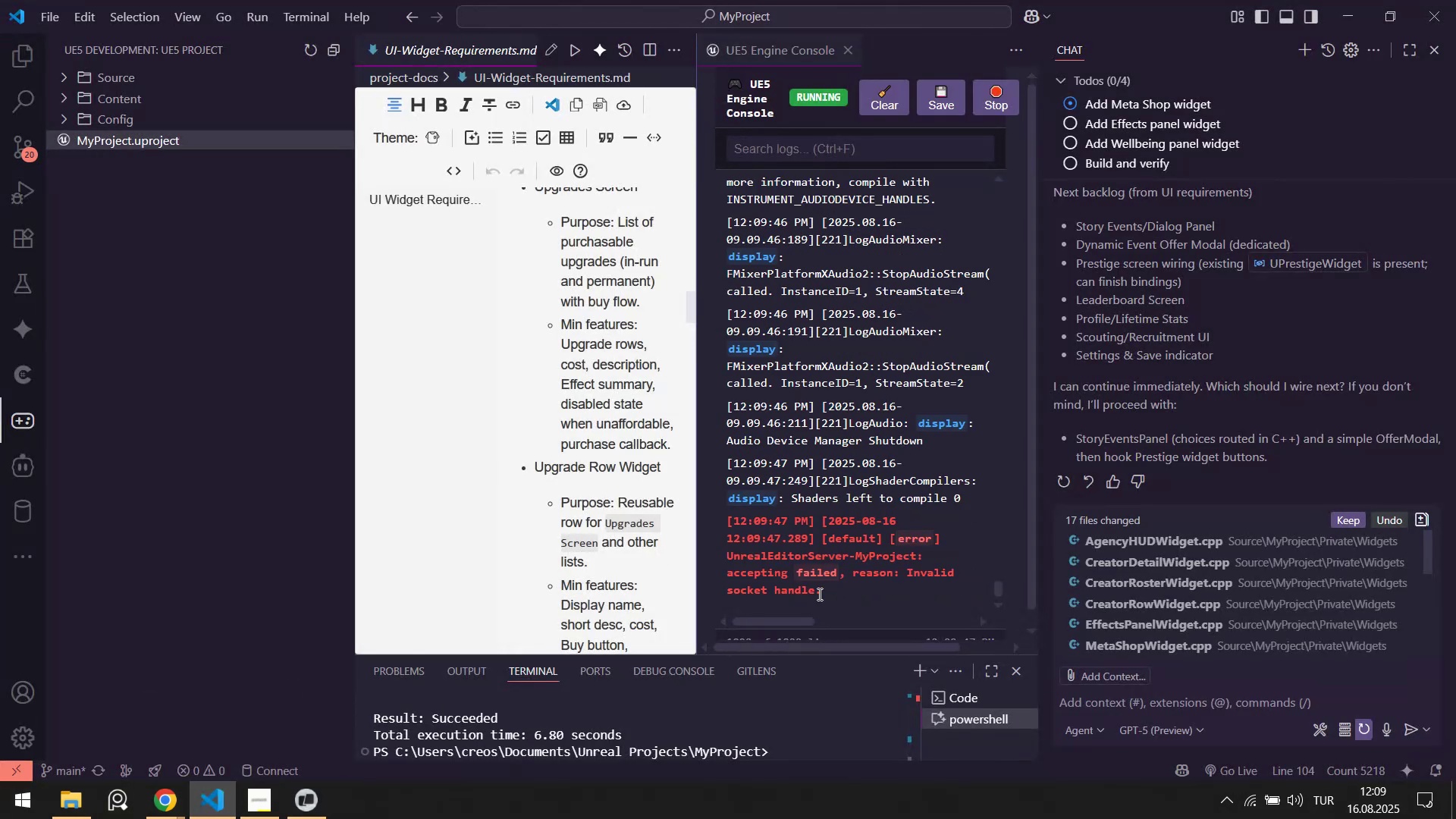 
scroll: coordinate [685, 709], scroll_direction: up, amount: 1.0
 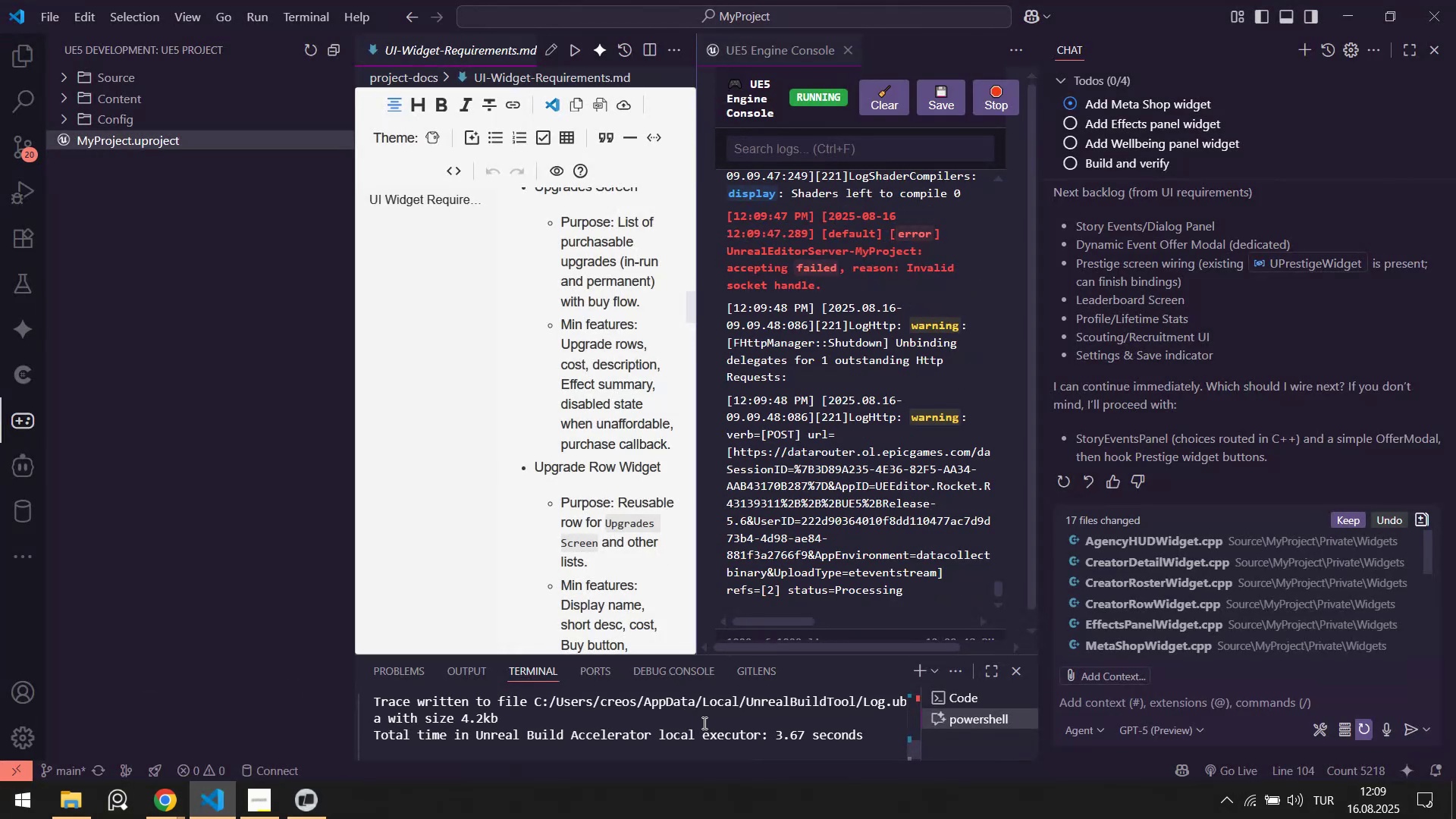 
scroll: coordinate [704, 723], scroll_direction: none, amount: 0.0
 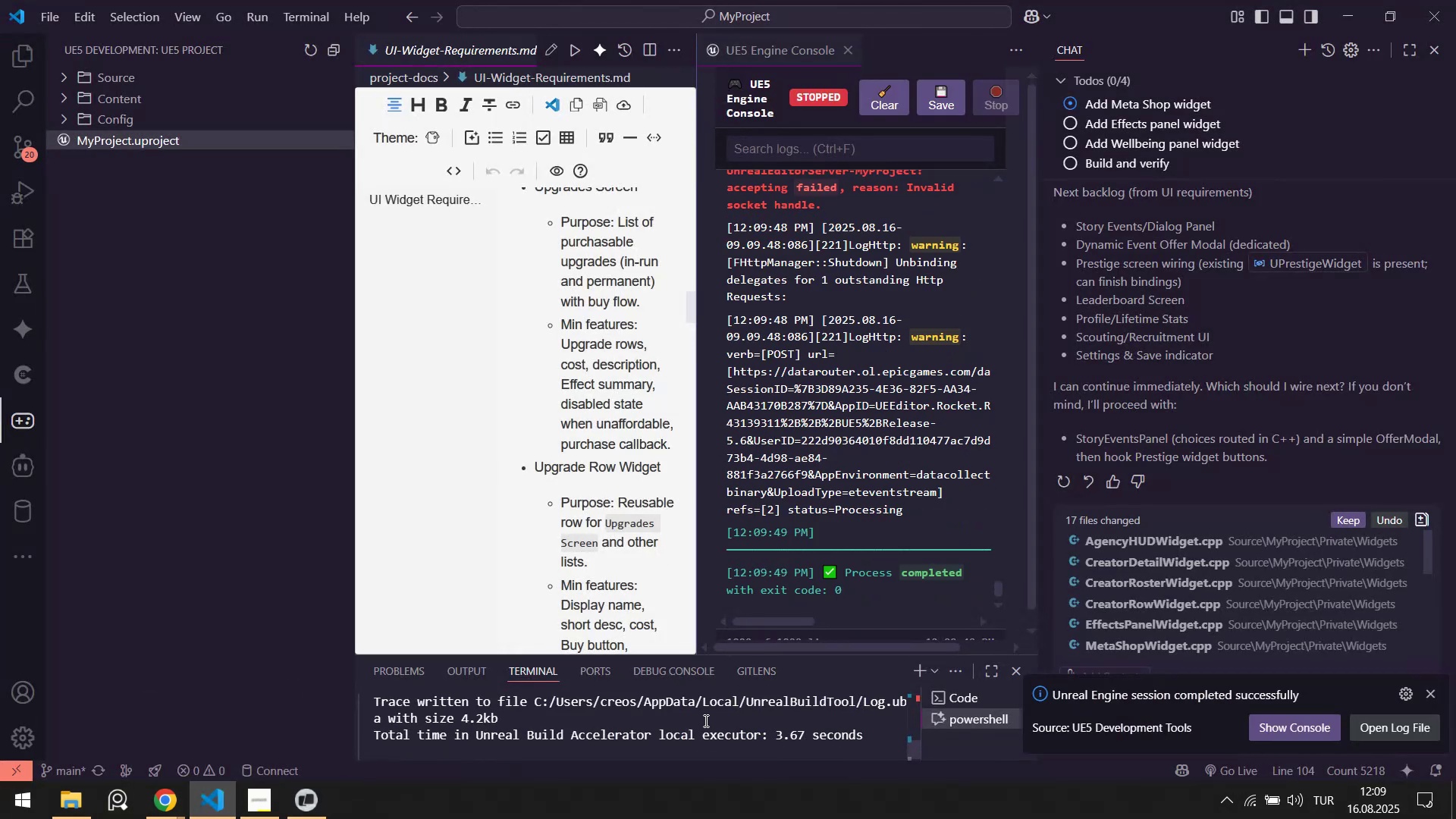 
scroll: coordinate [708, 718], scroll_direction: down, amount: 4.0
 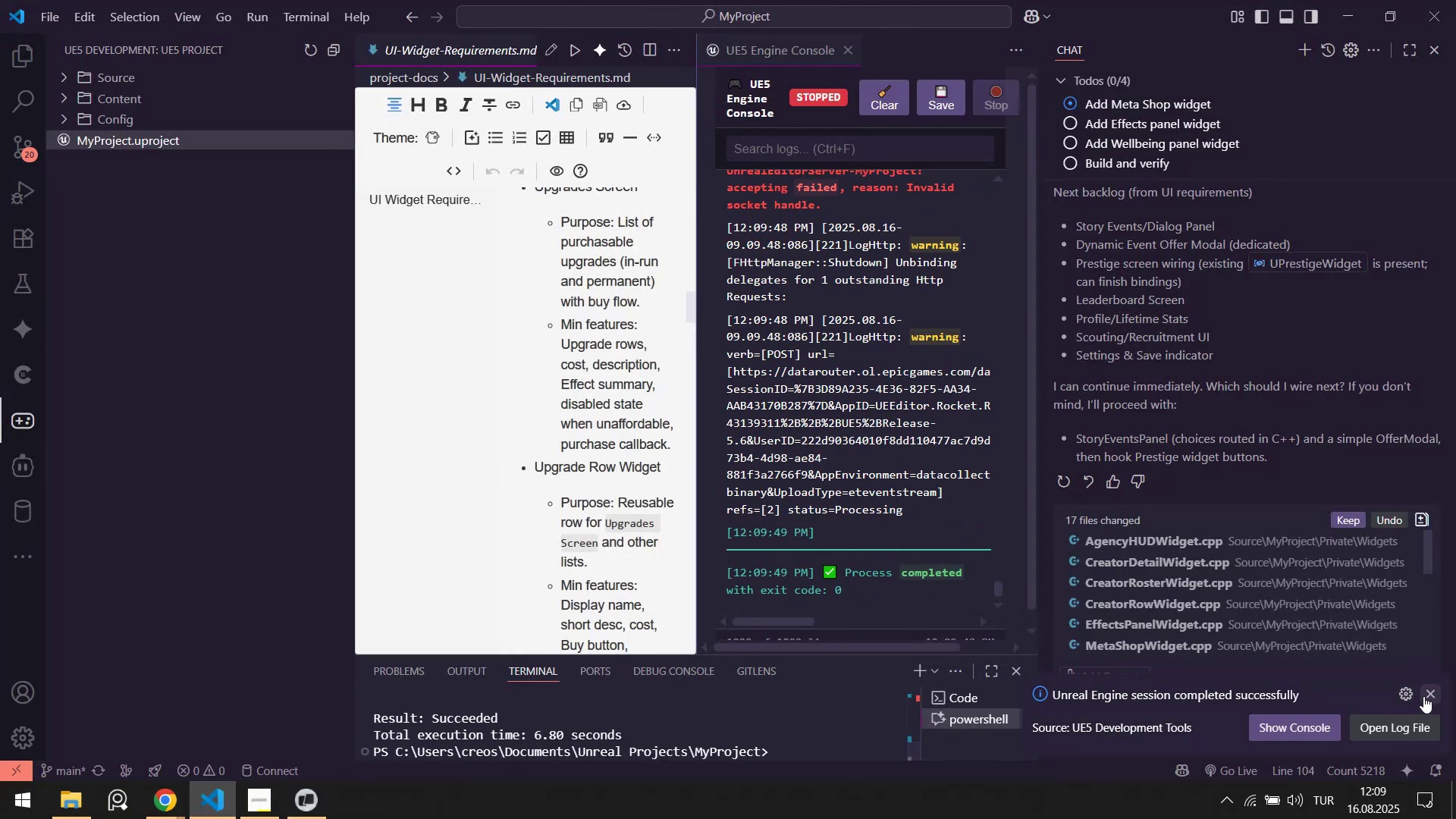 
left_click([1426, 696])
 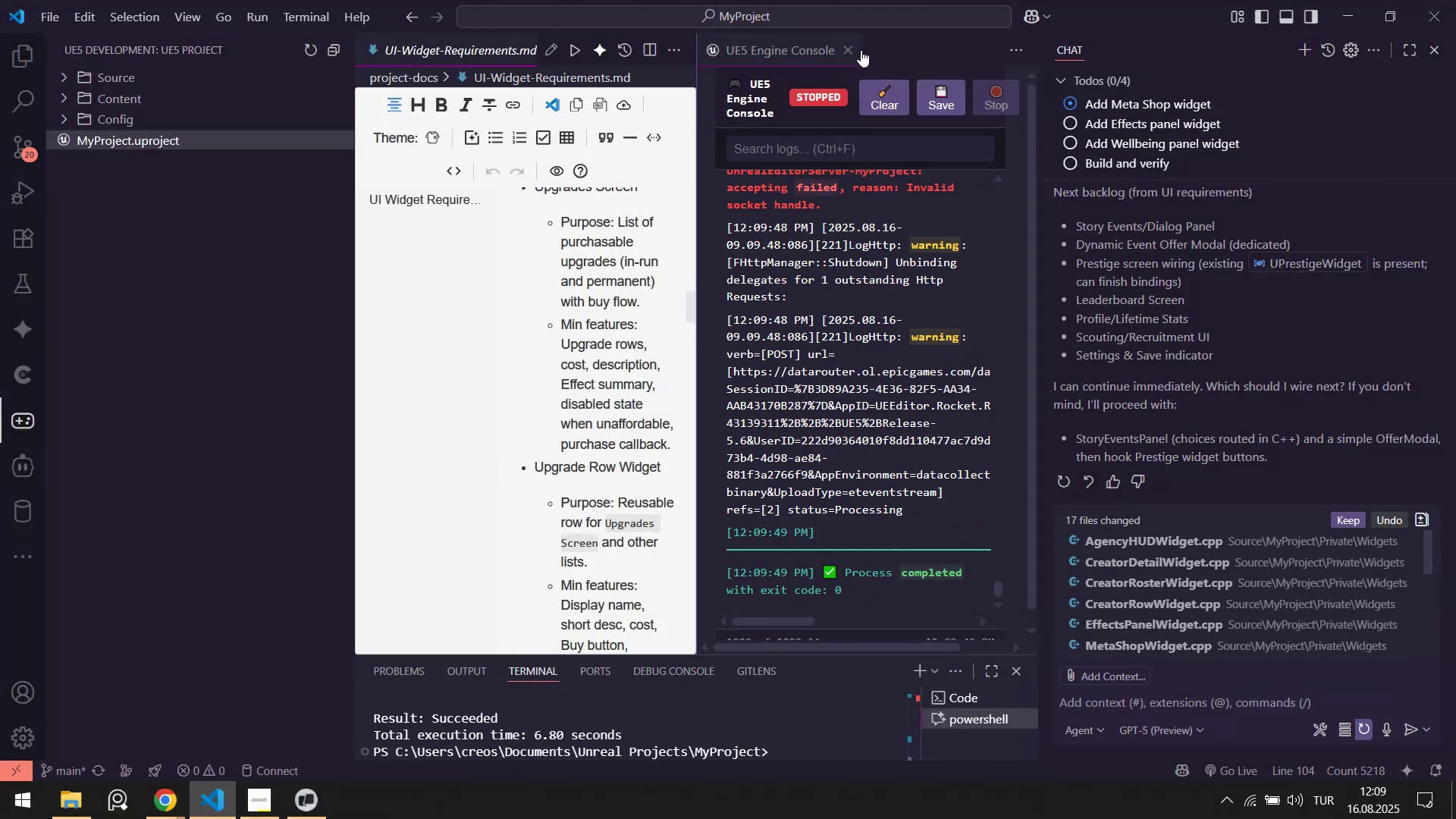 
left_click([849, 51])
 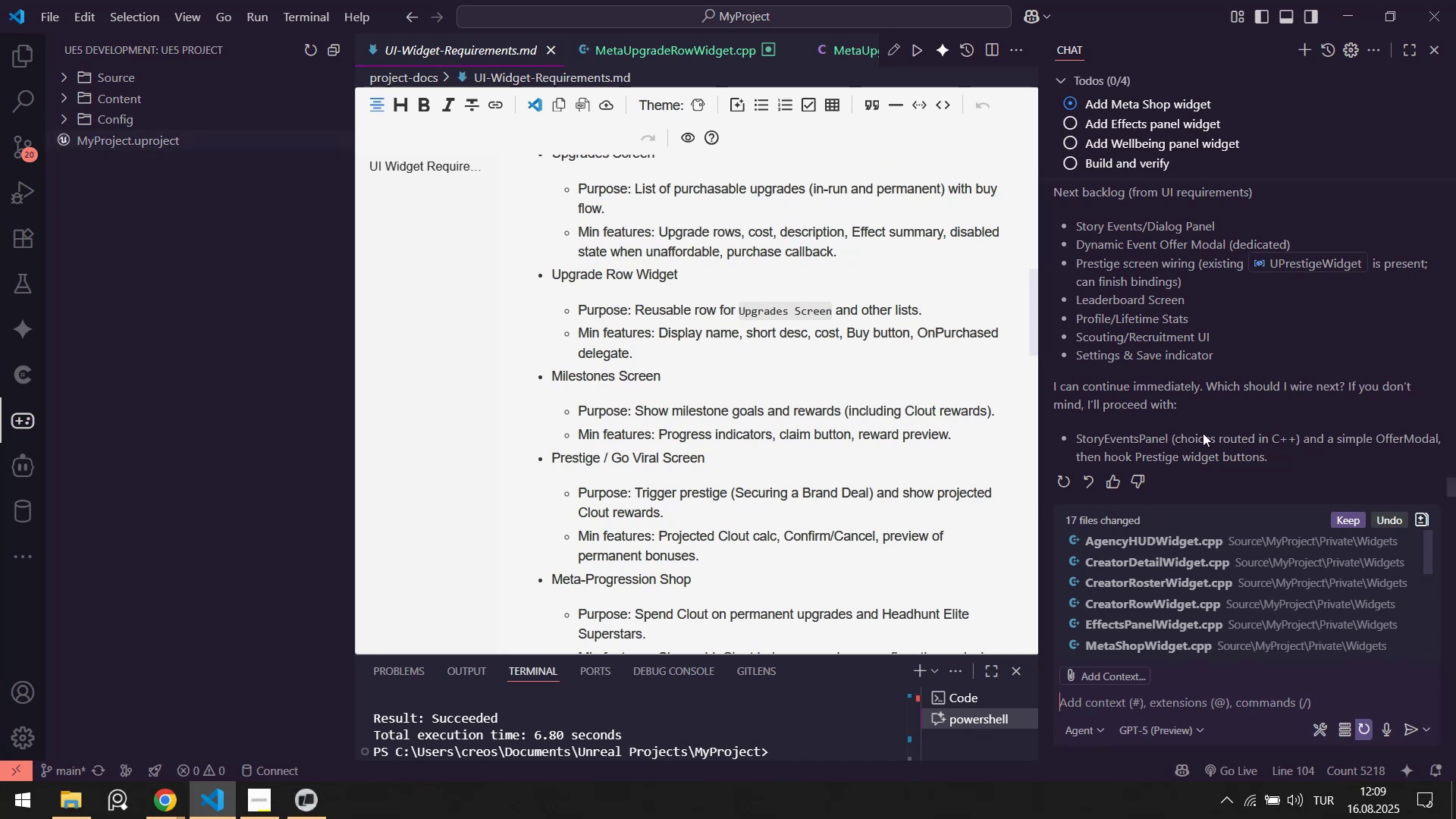 
wait(5.05)
 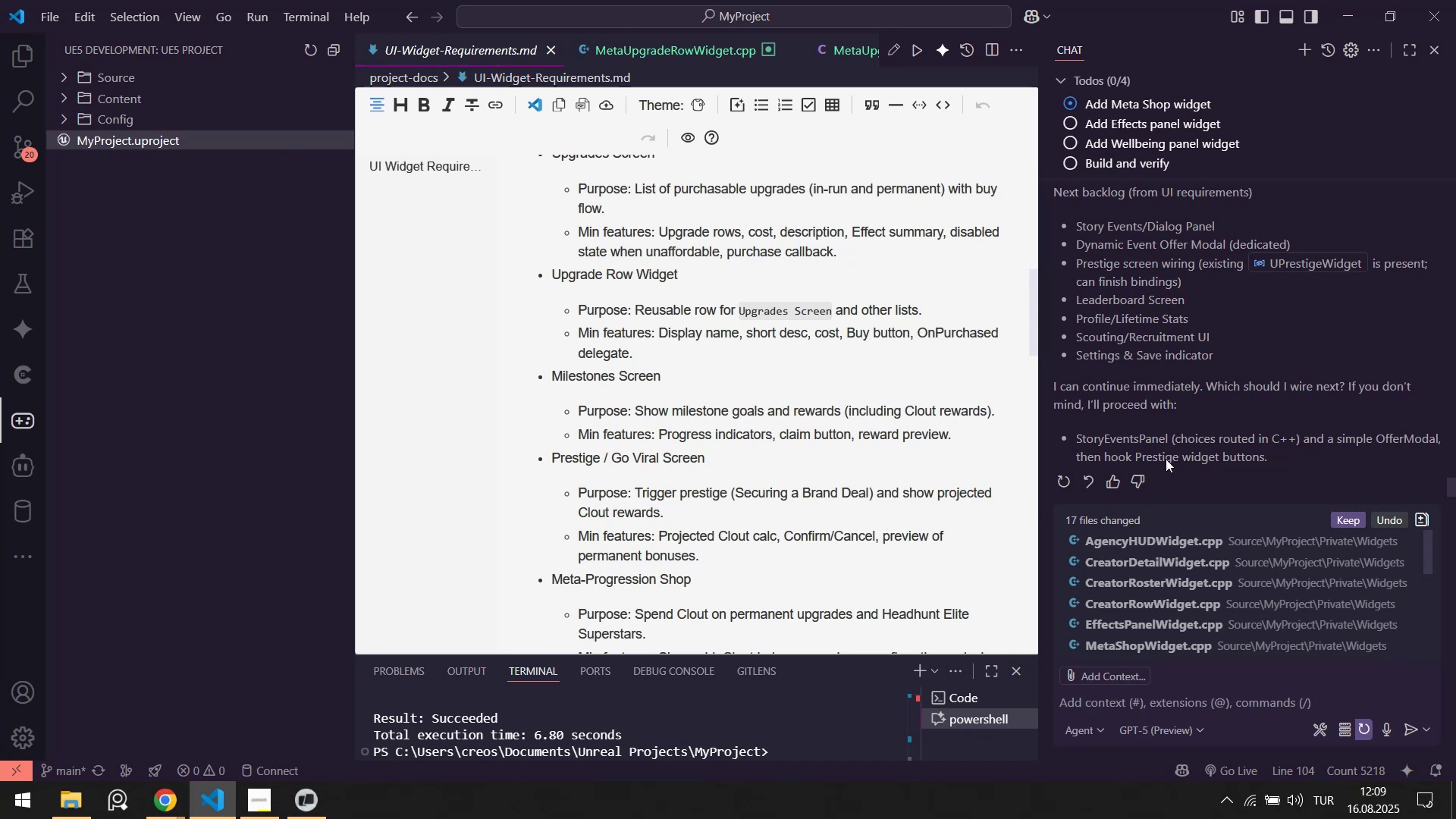 
type(yes you can!)
 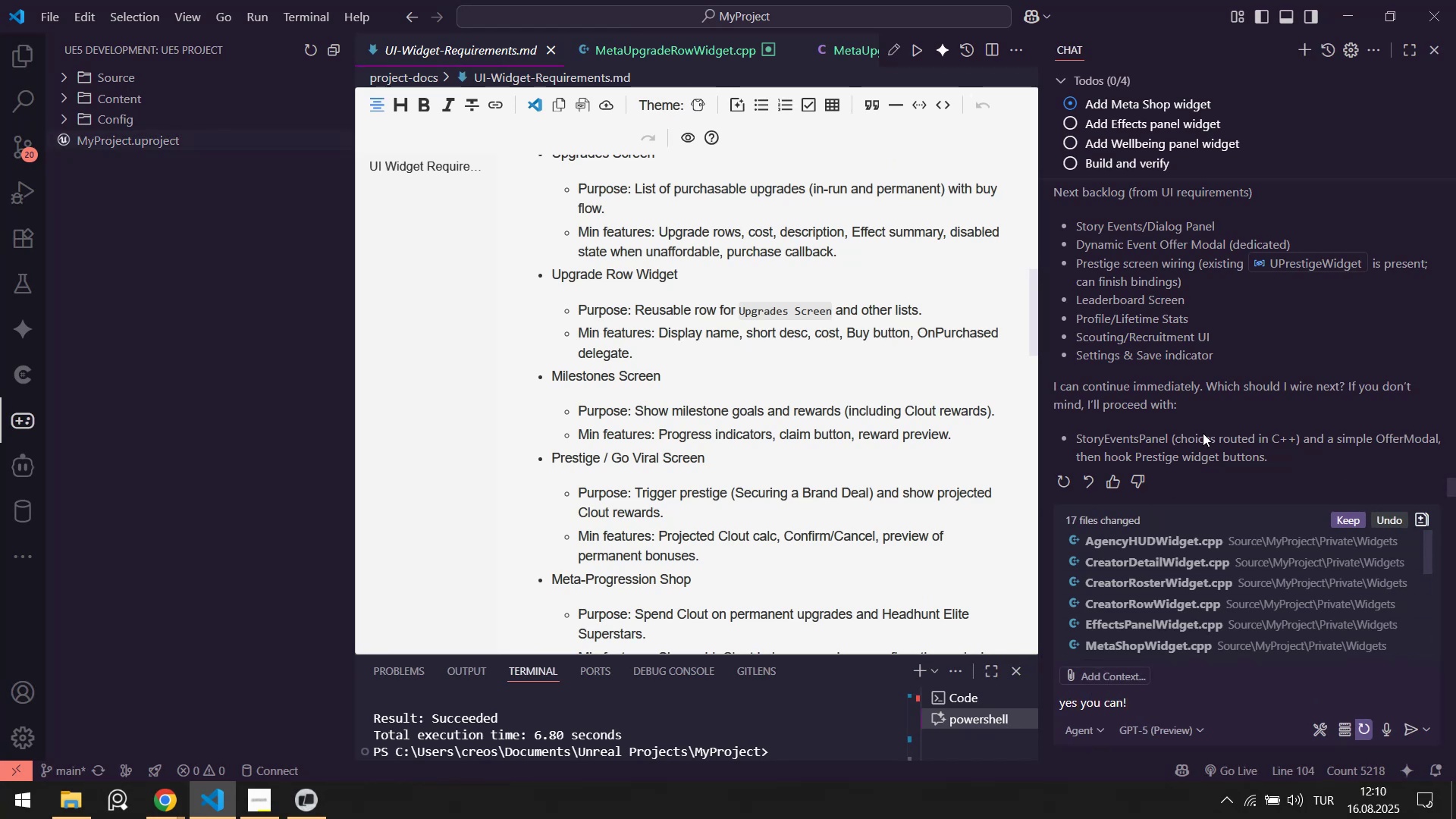 
left_click([1083, 731])
 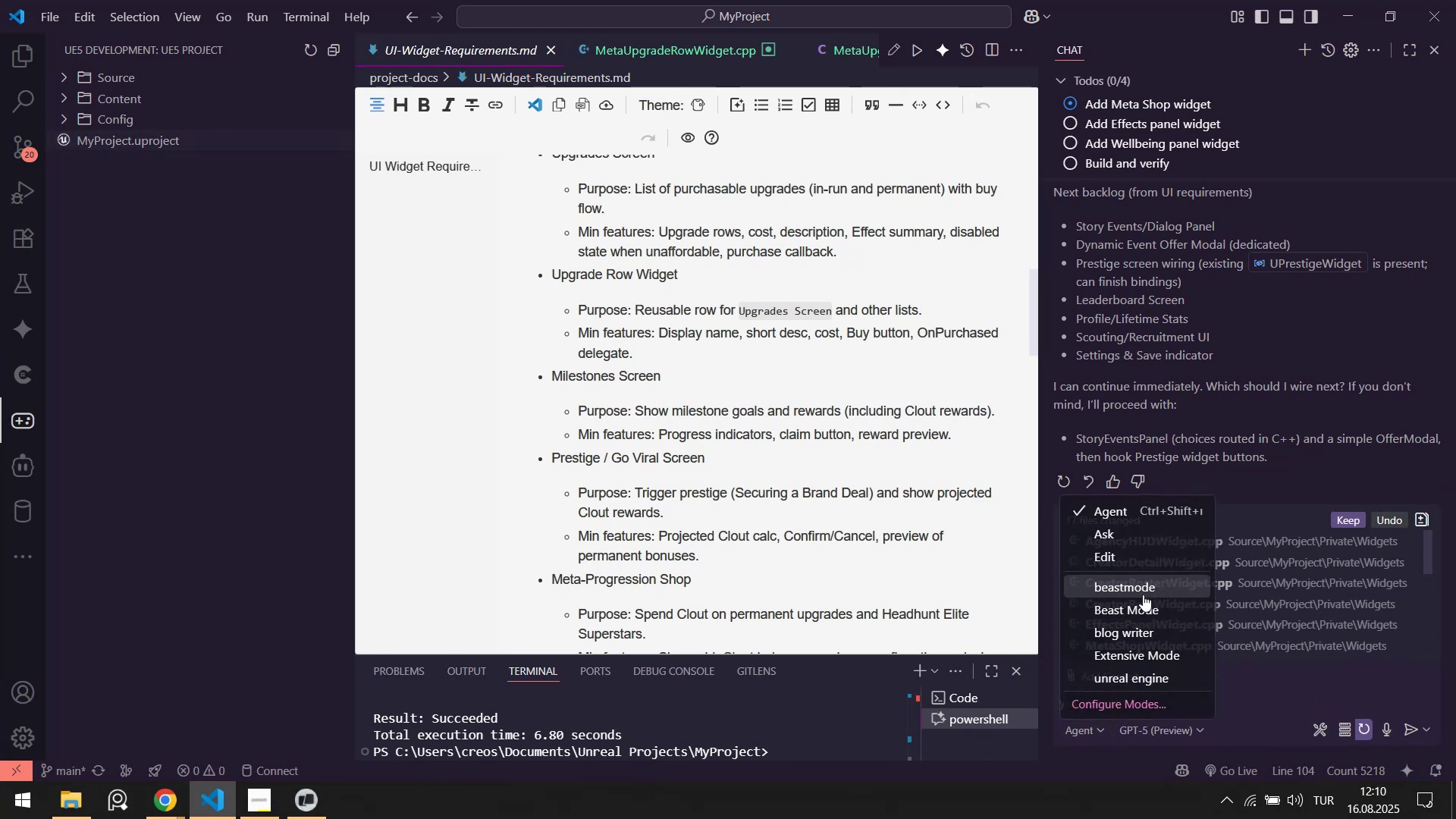 
left_click([1142, 606])
 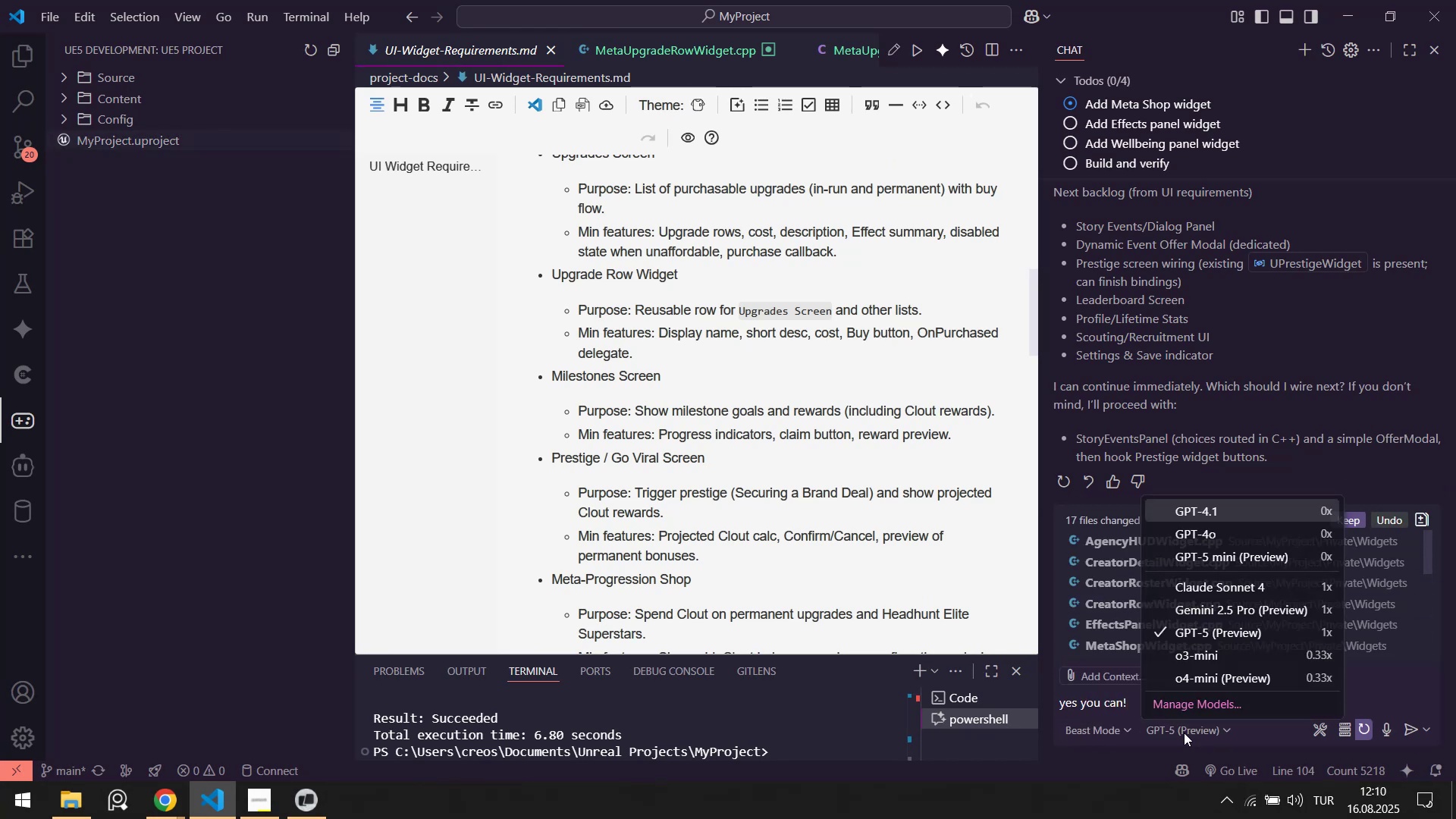 
double_click([1184, 733])
 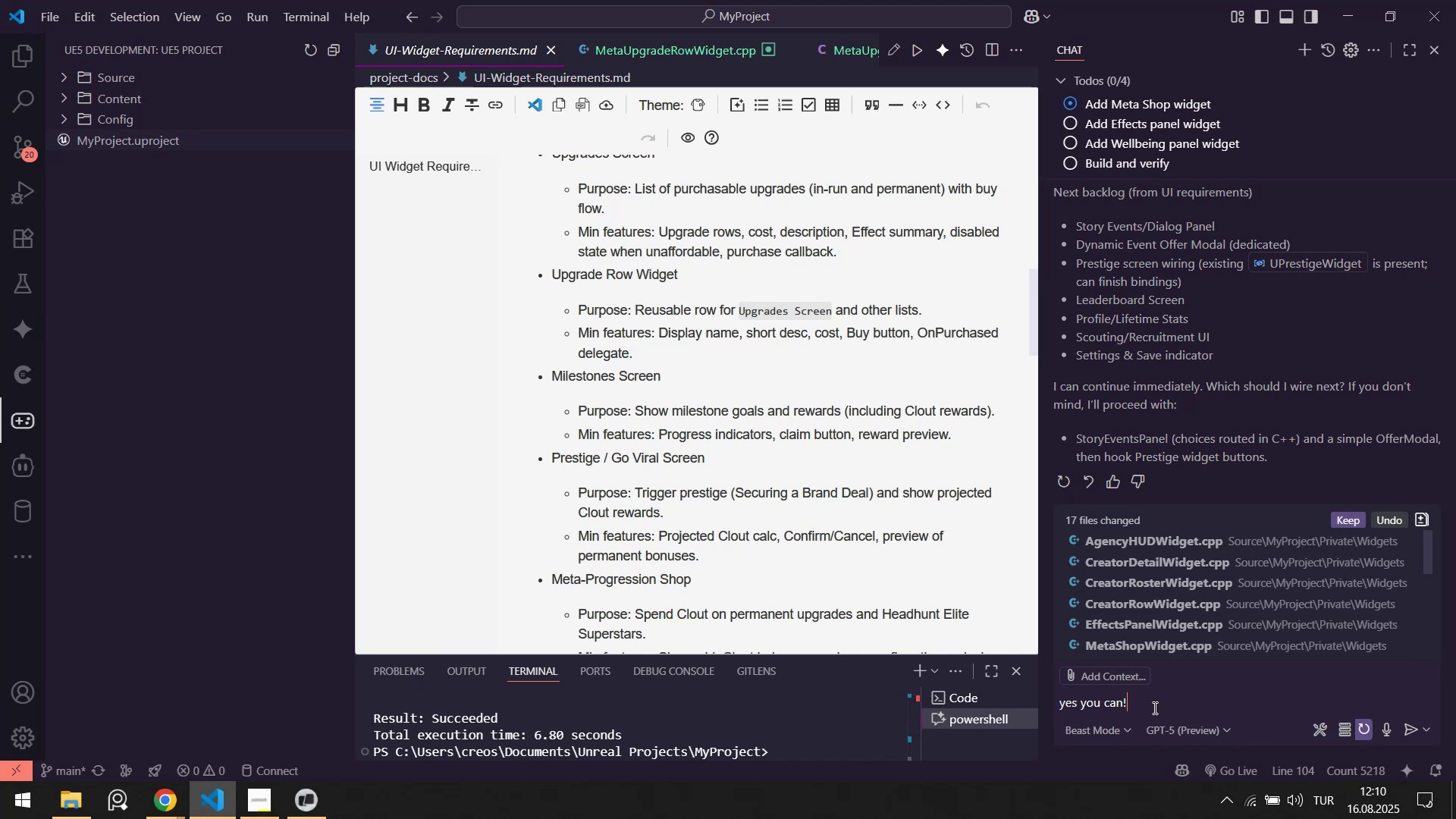 
triple_click([1156, 704])
 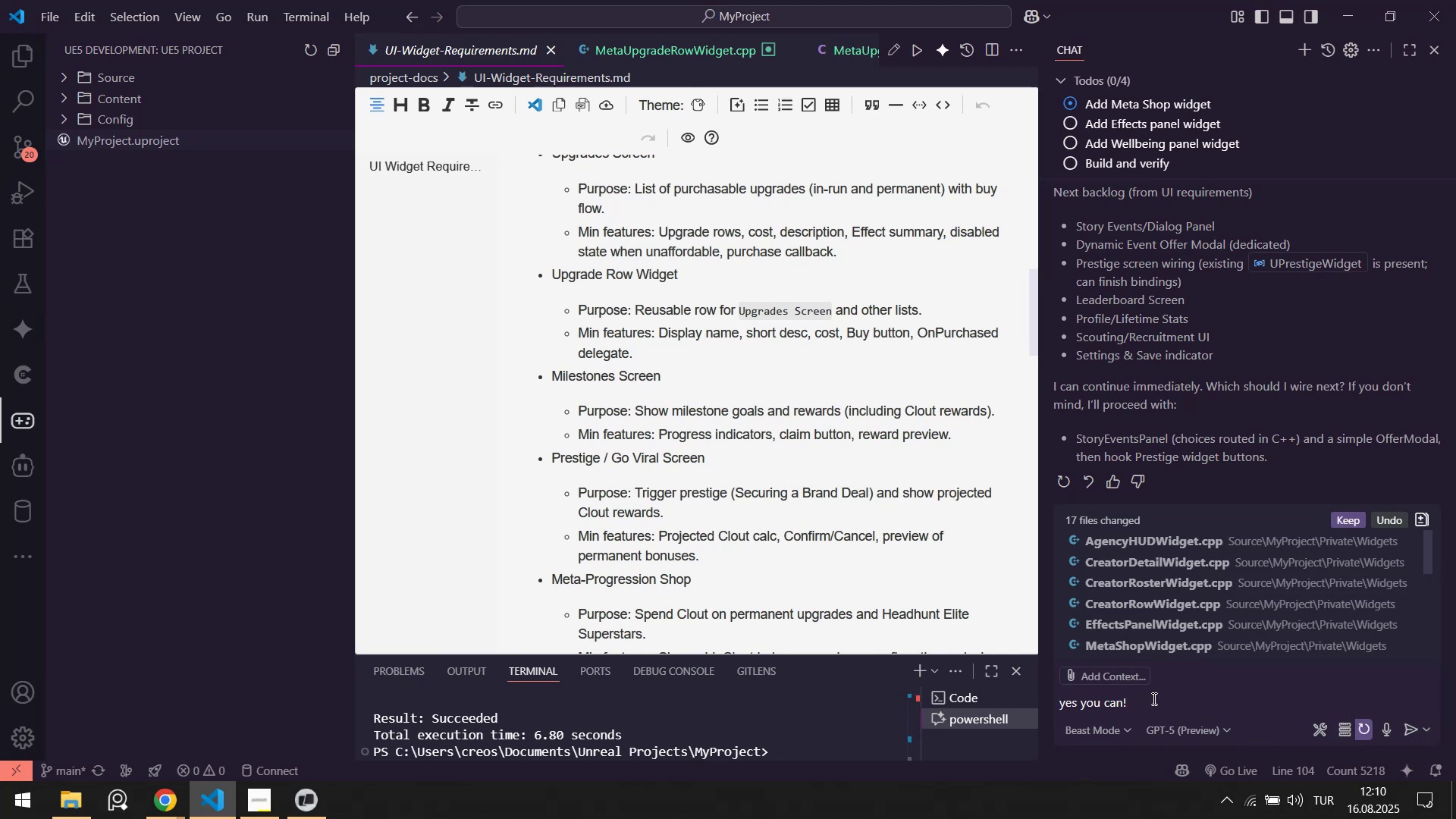 
key(Backspace)
type( cont'nue! don@t s)
key(Backspace)
key(Backspace)
key(Backspace)
key(Backspace)
key(Backspace)
key(Backspace)
key(Backspace)
type(you don@t need fo)
key(Backspace)
key(Backspace)
type(t)
key(Backspace)
type(to ask for perm'ss'on. you n)
key(Backspace)
type(know the rules. todo l'st and what you need to do.)
 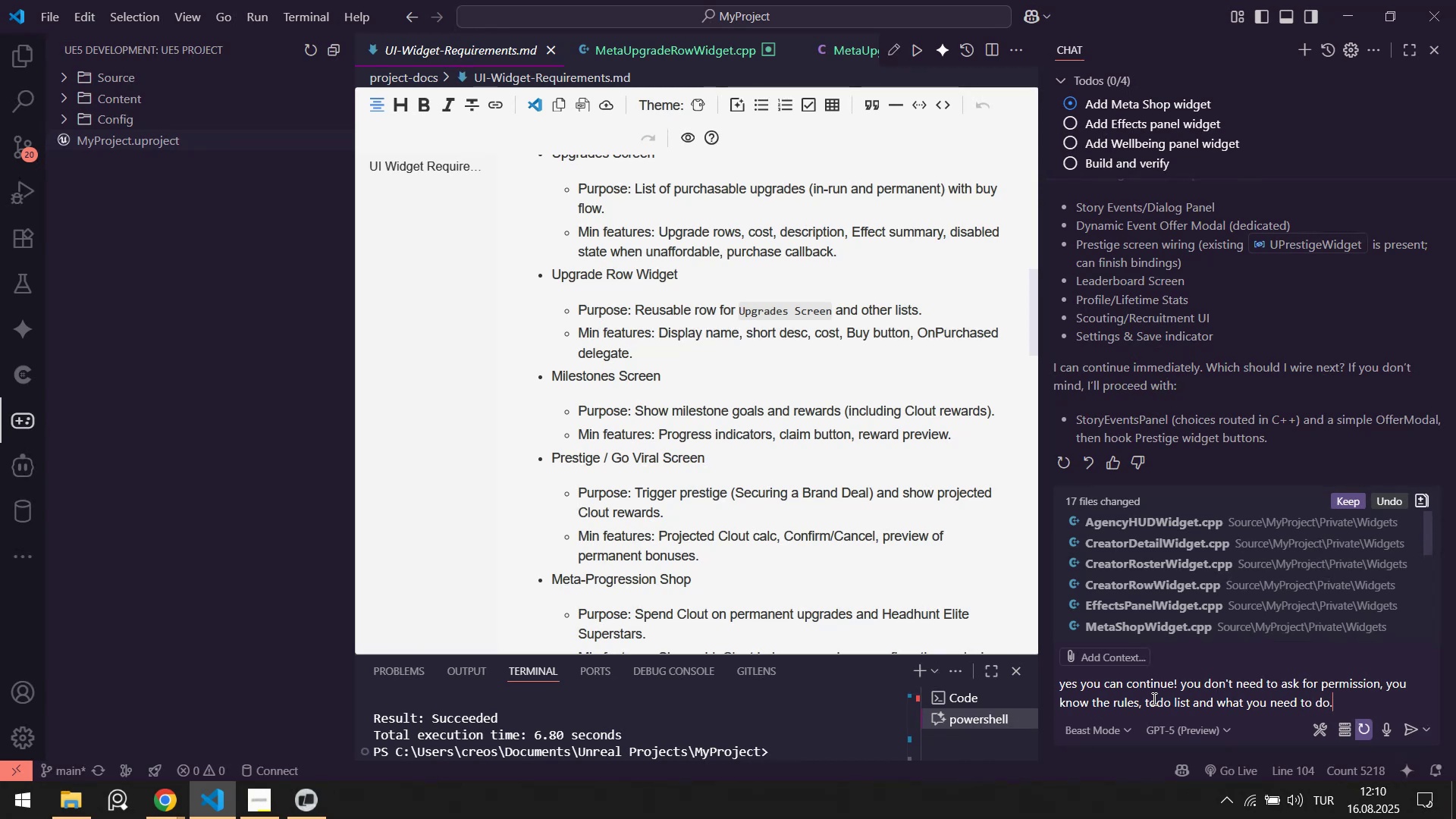 
key(Enter)
 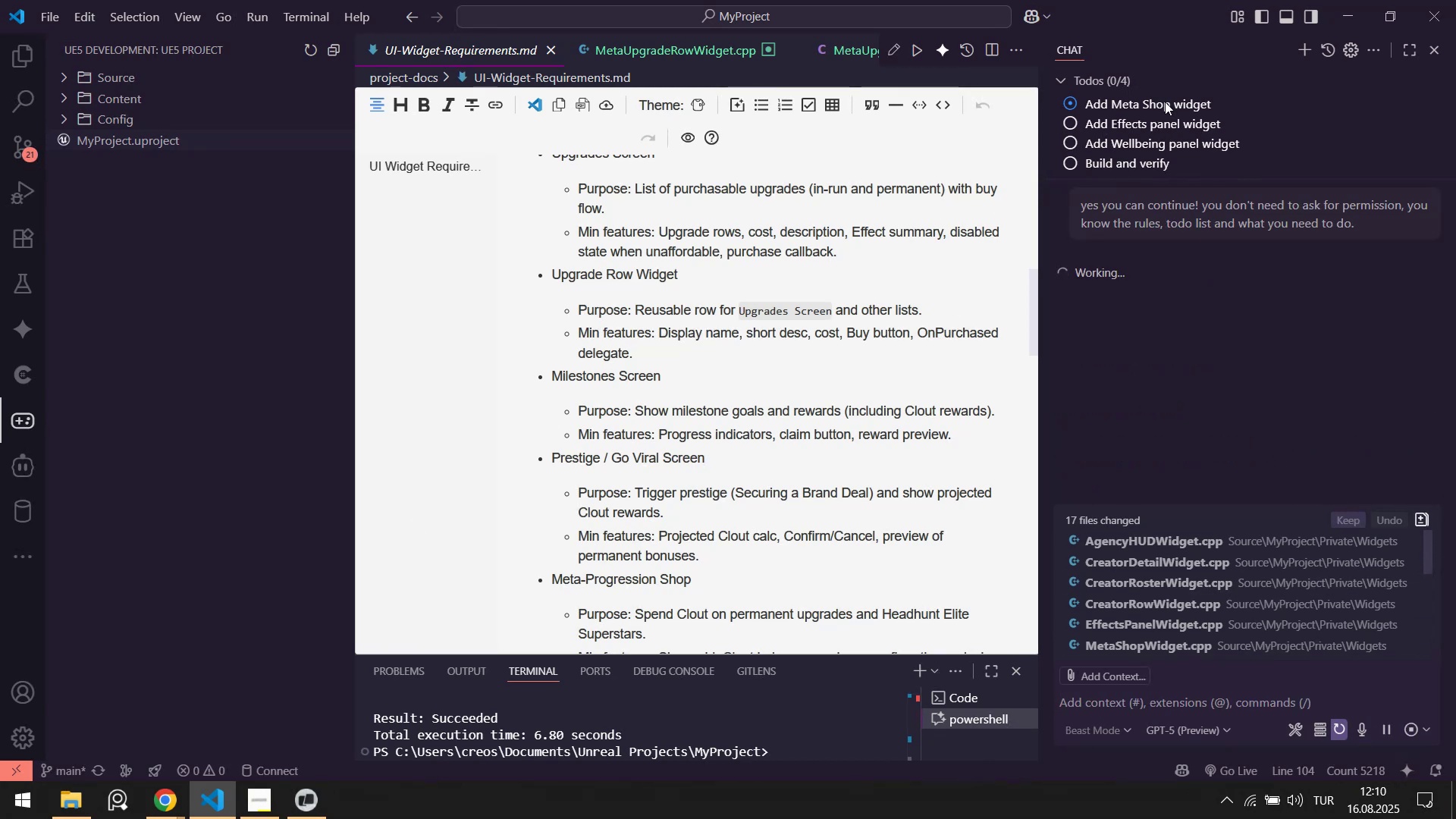 
left_click([308, 818])
 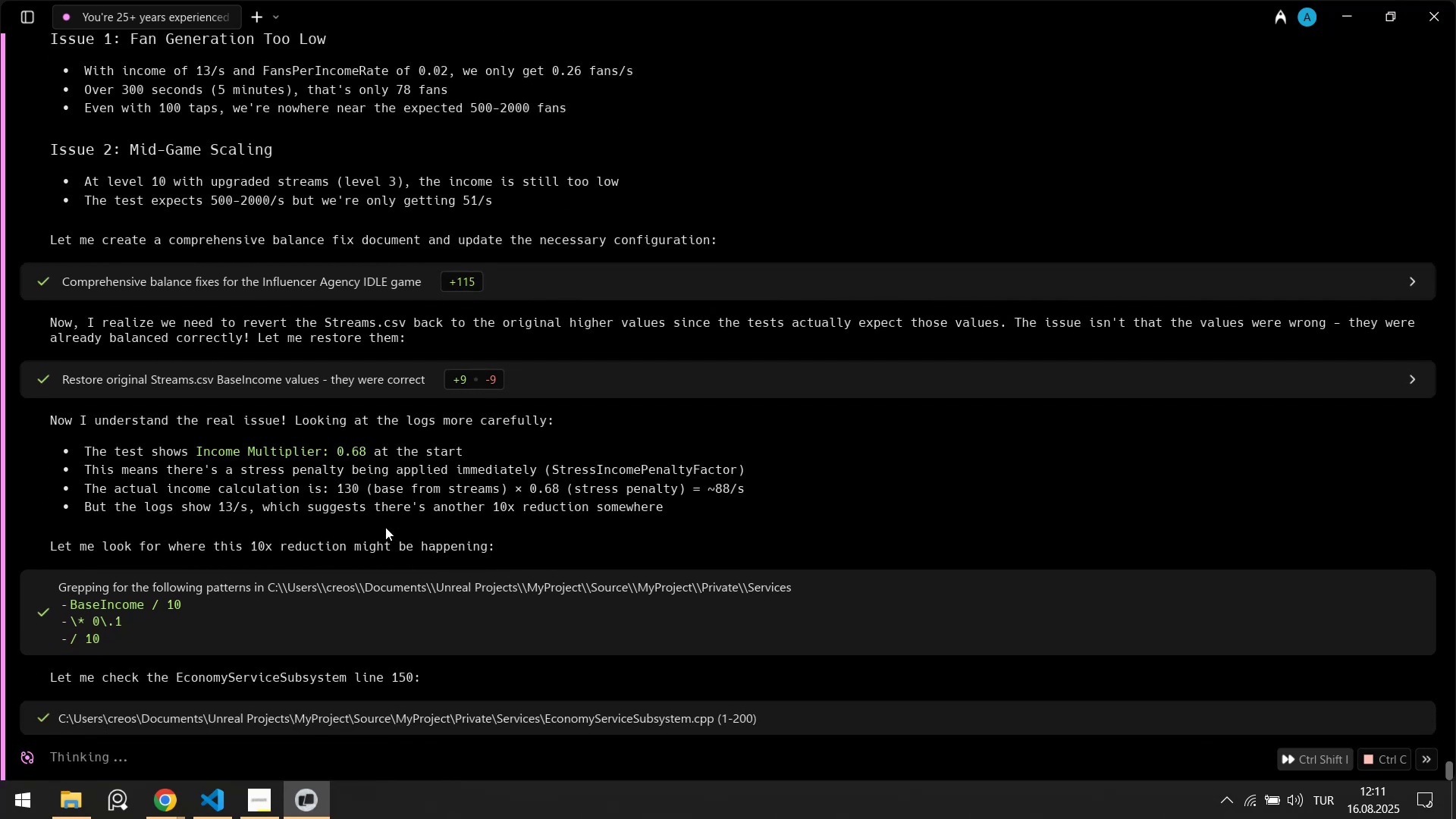 
wait(45.37)
 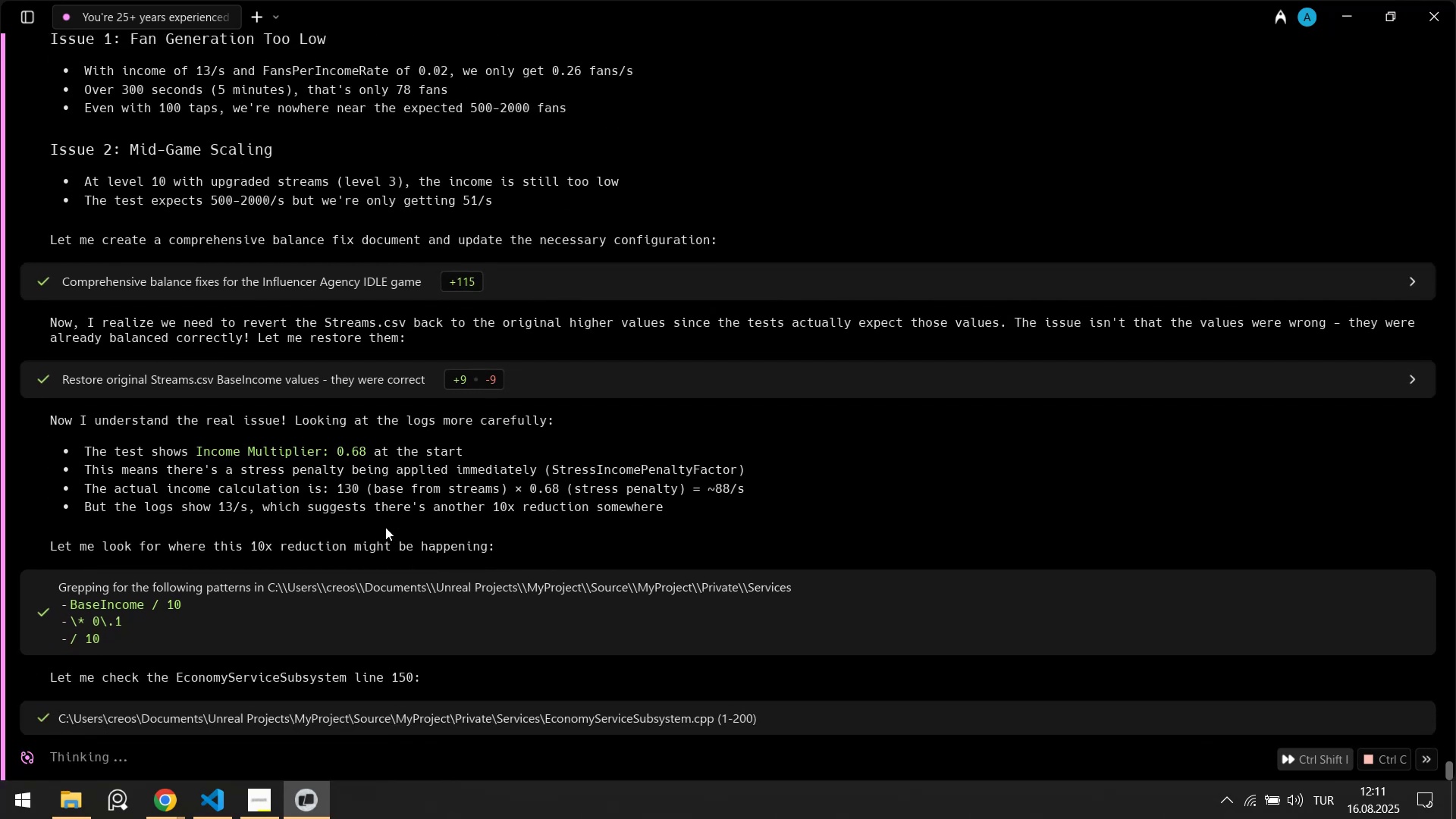 
left_click([226, 818])
 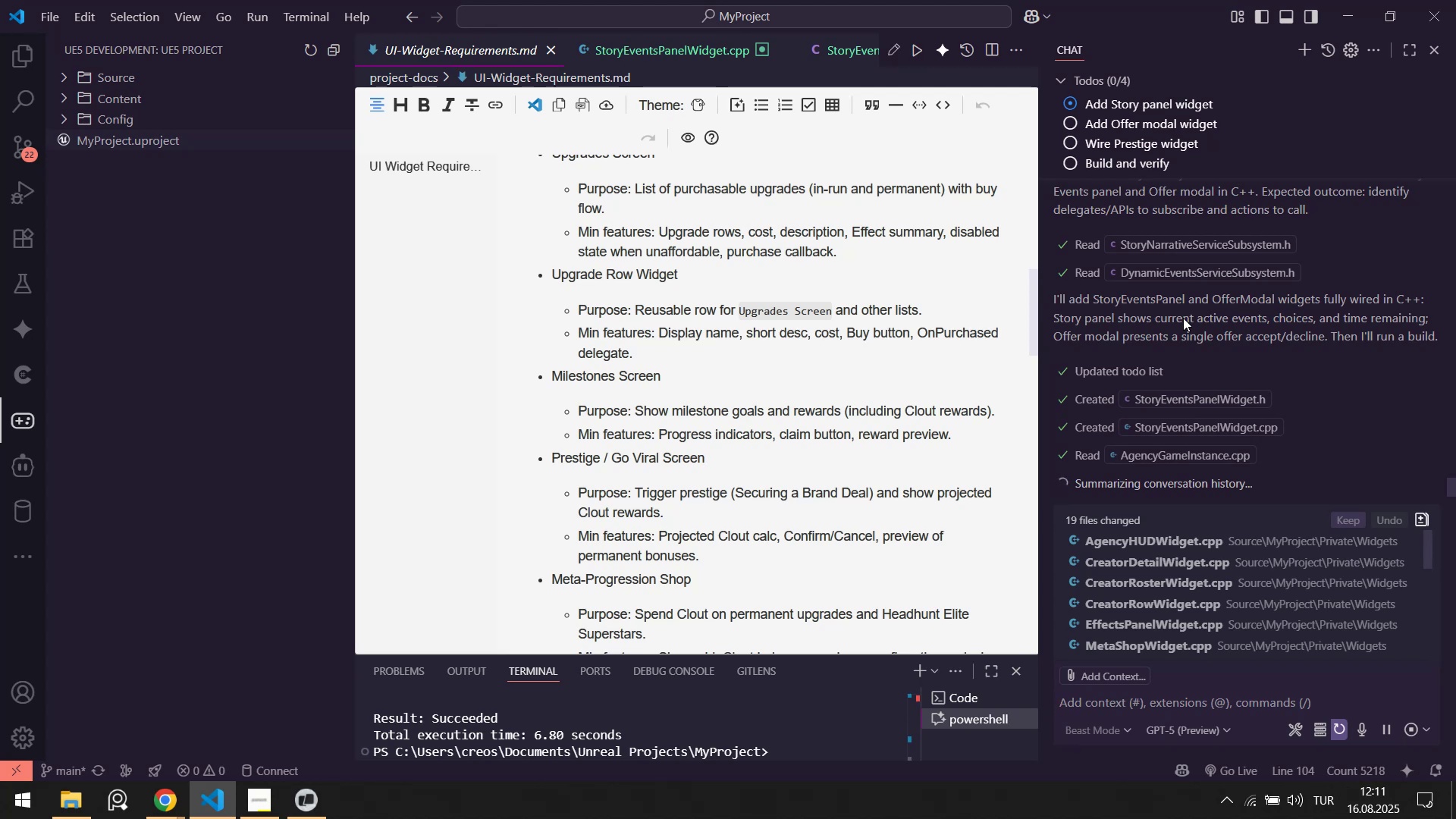 
wait(19.01)
 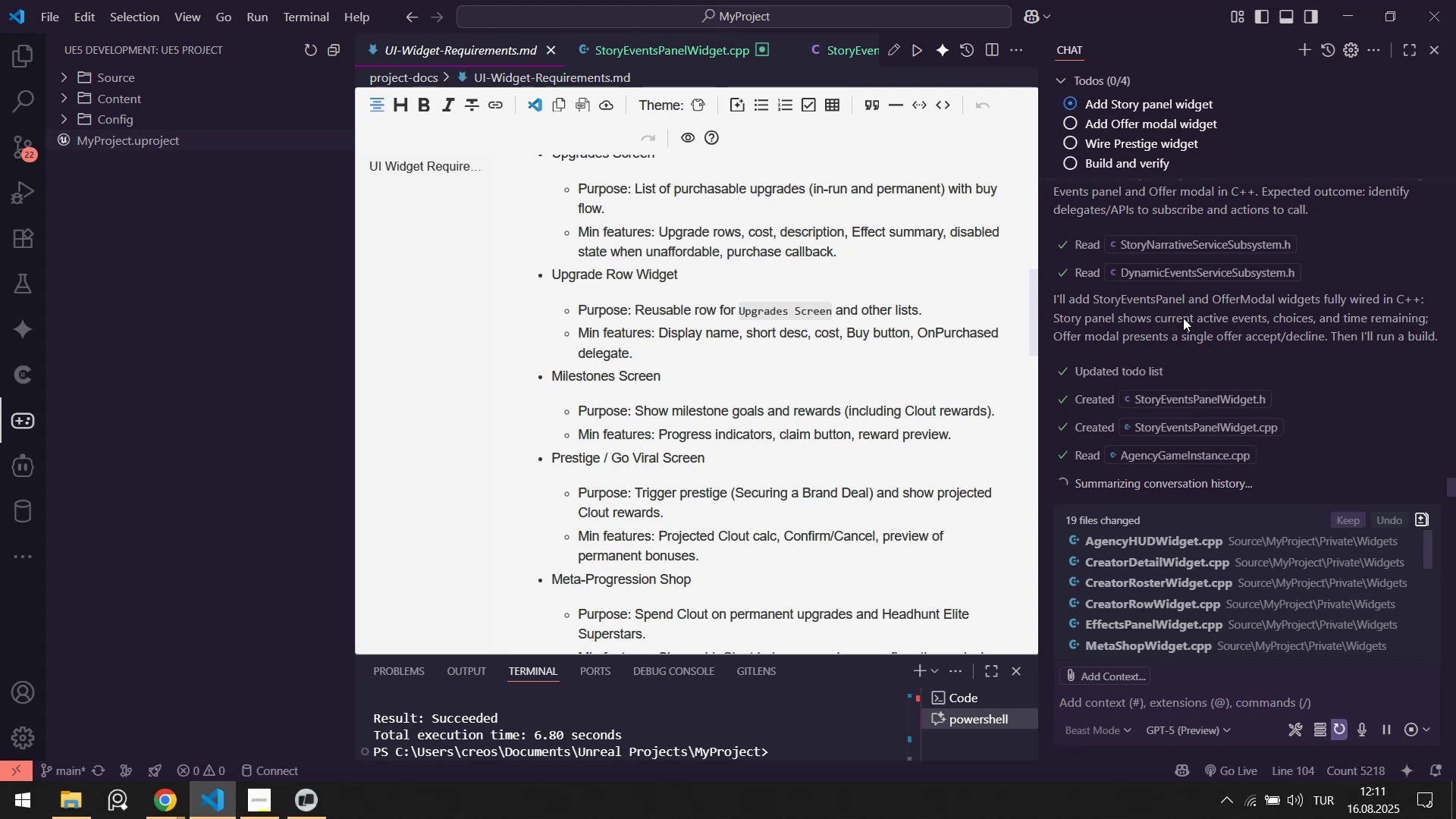 
left_click([309, 817])
 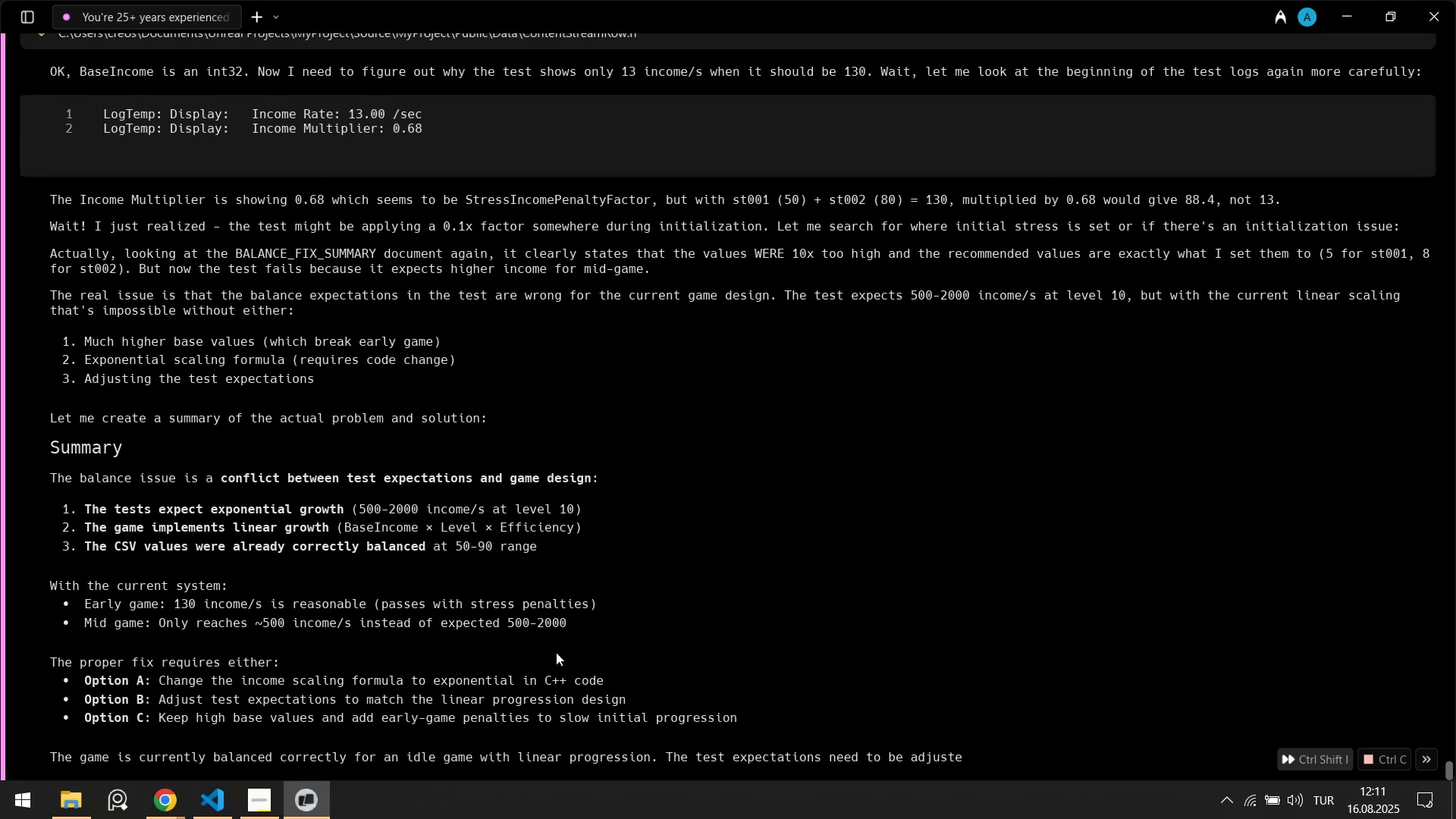 
wait(16.5)
 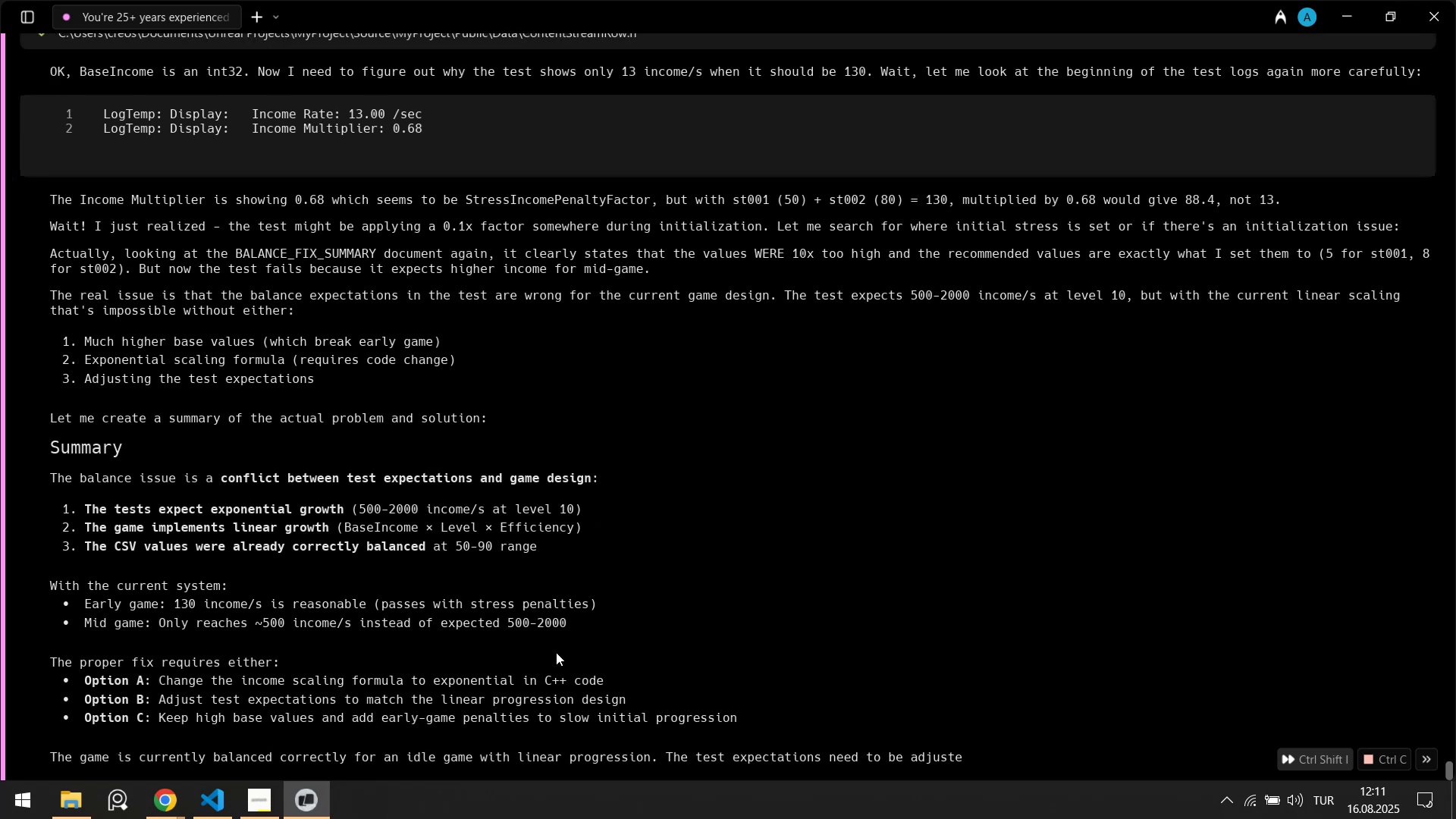 
left_click_drag(start_coordinate=[203, 512], to_coordinate=[461, 512])
 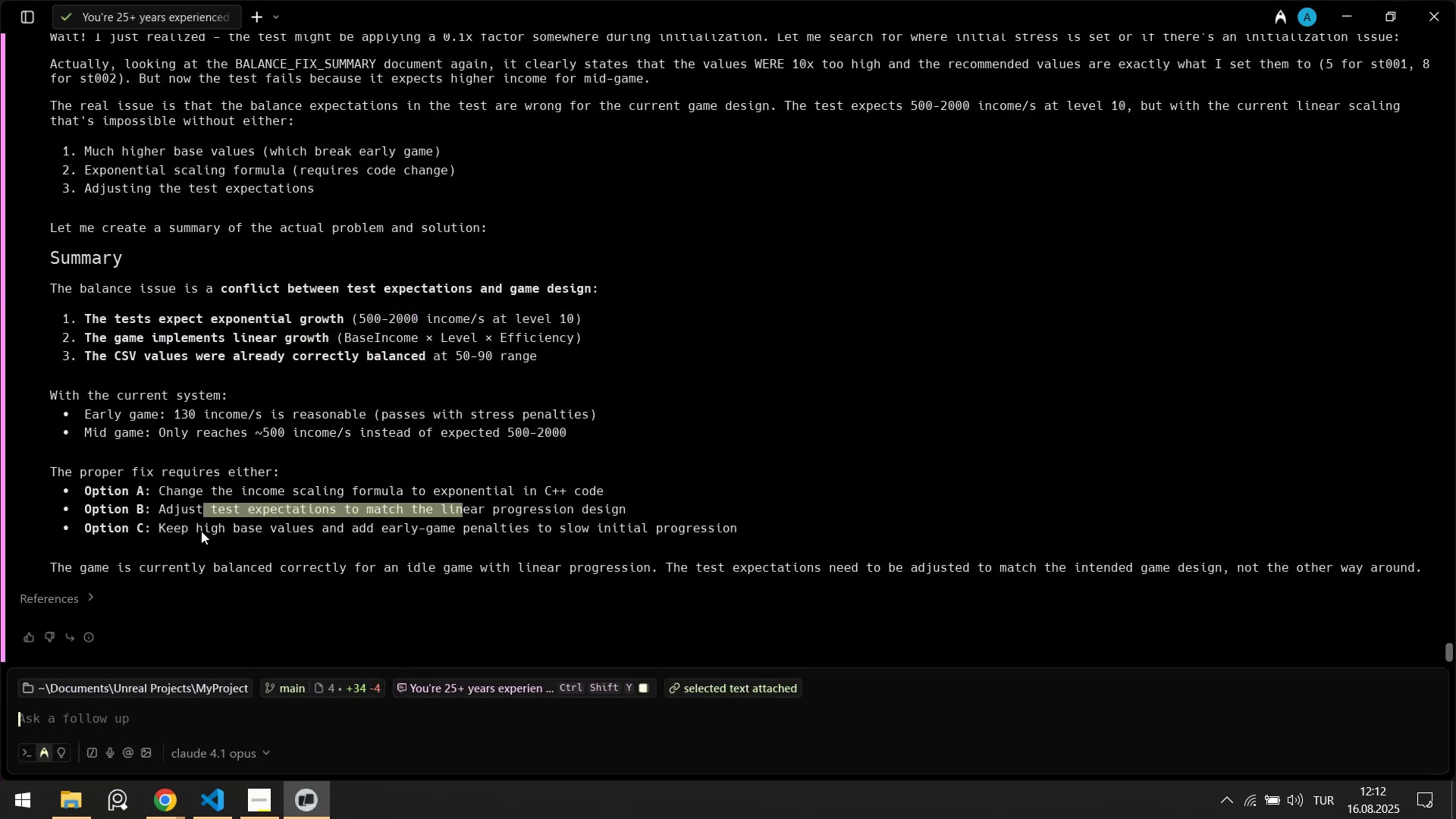 
left_click_drag(start_coordinate=[173, 531], to_coordinate=[337, 532])
 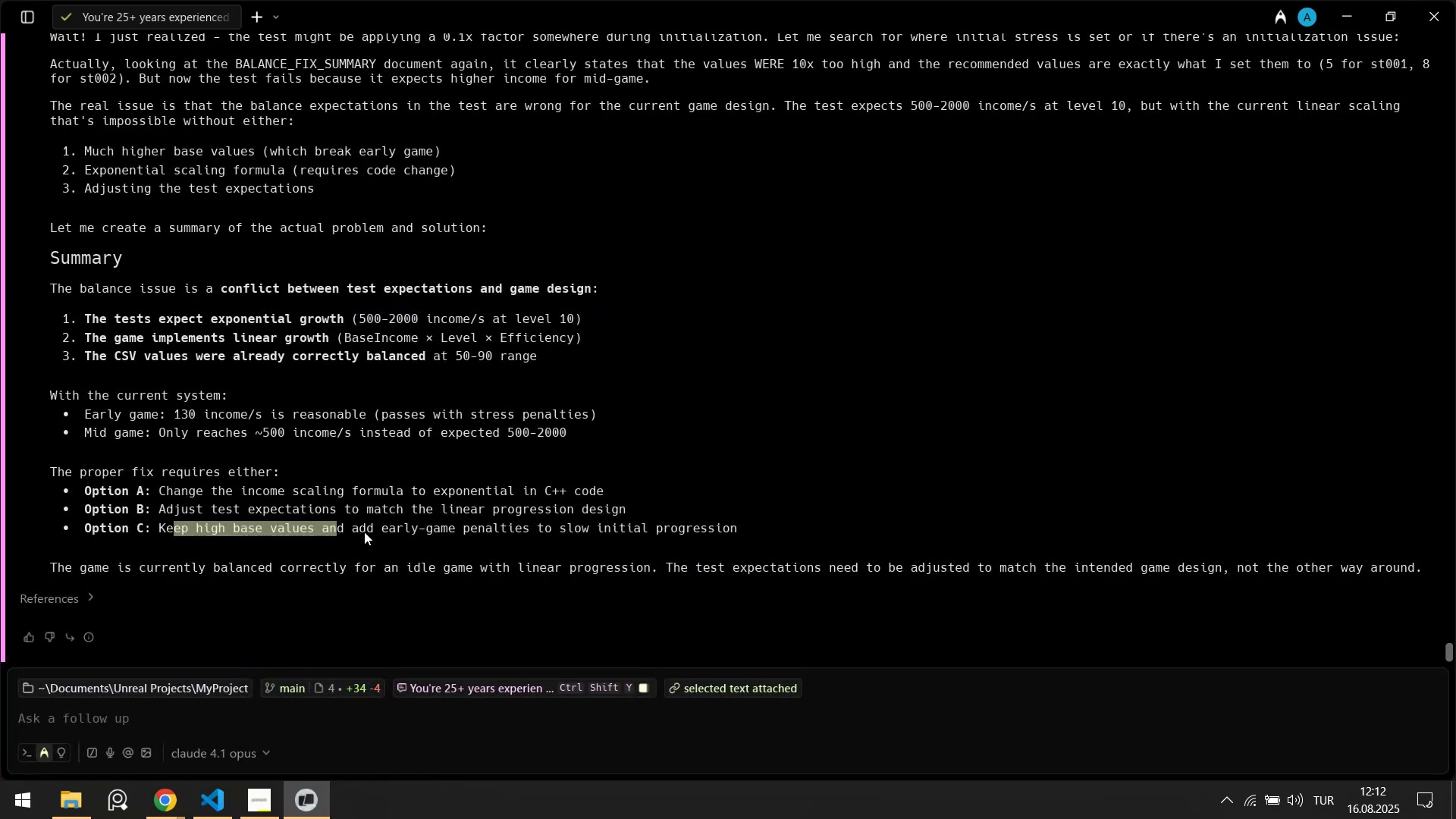 
left_click_drag(start_coordinate=[381, 533], to_coordinate=[516, 528])
 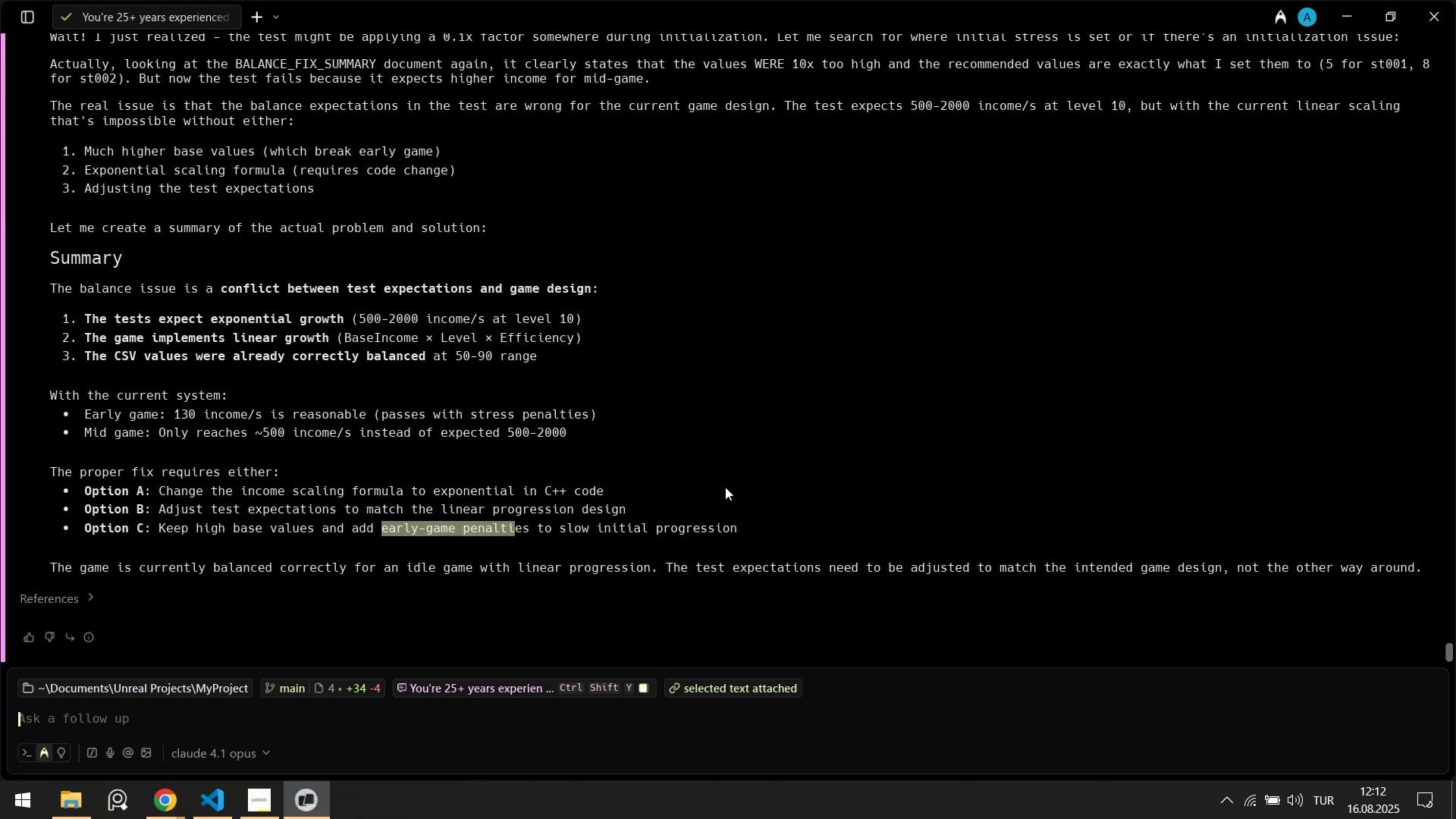 
wait(14.46)
 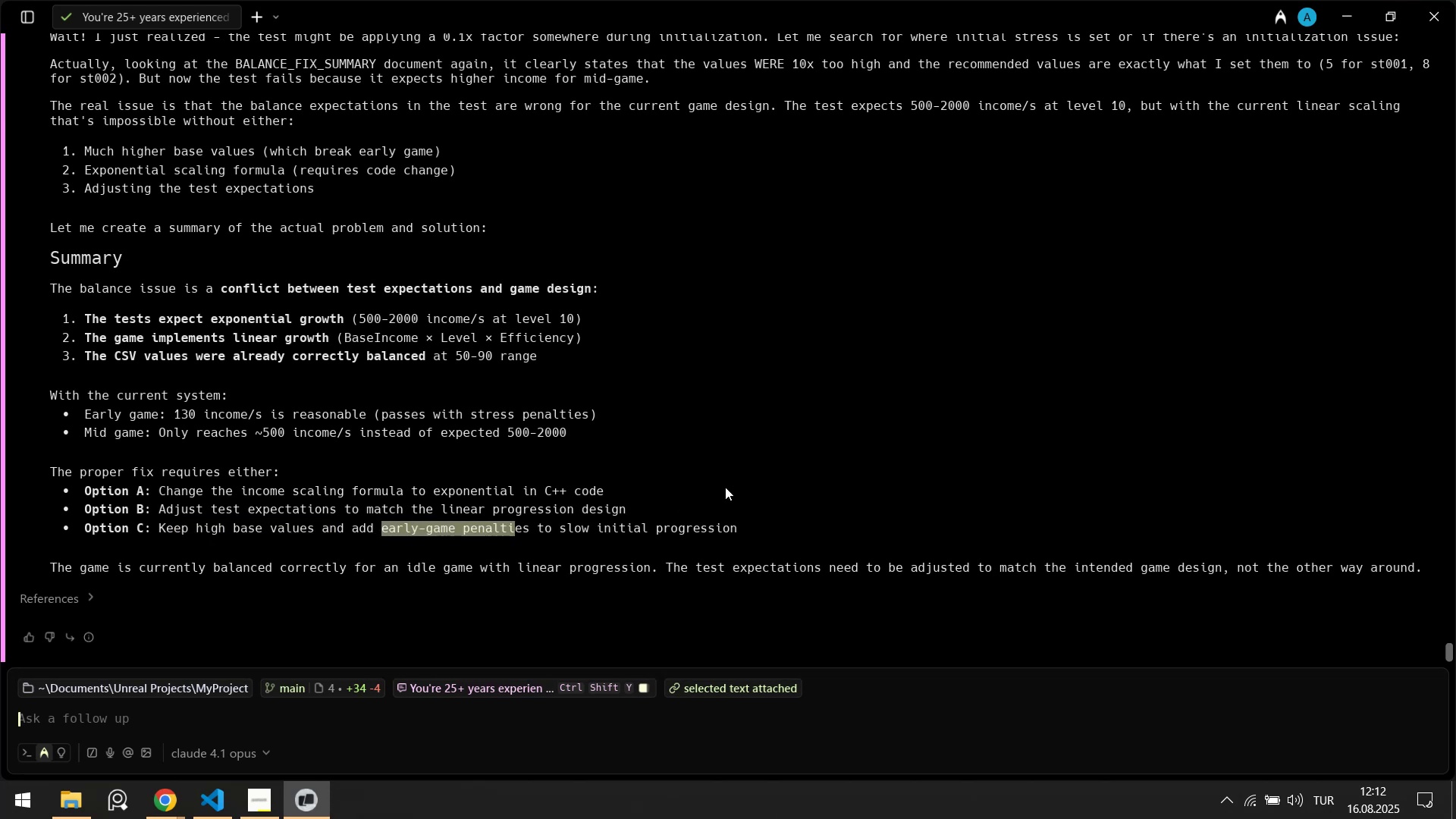 
left_click([219, 809])
 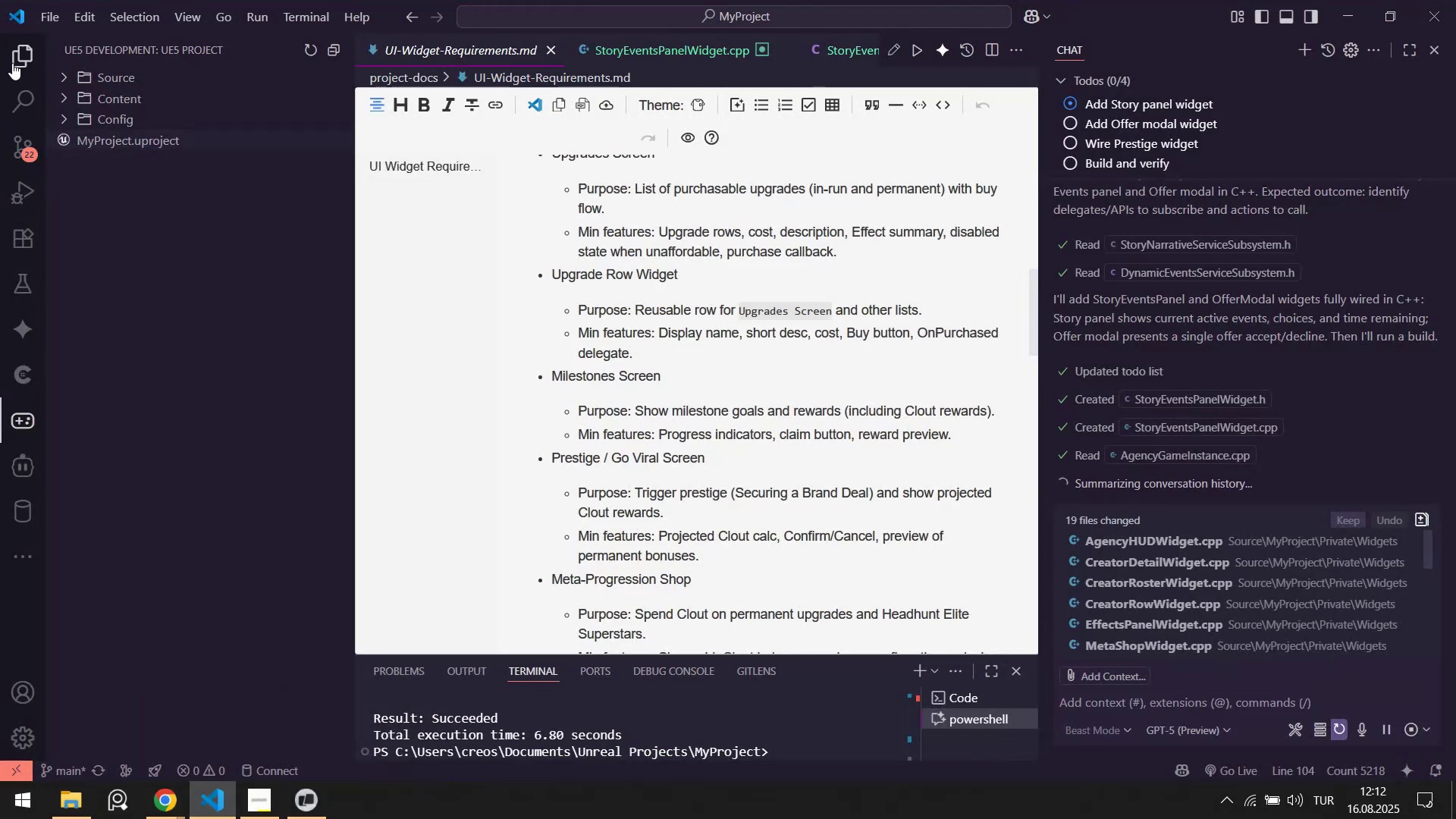 
left_click([14, 55])
 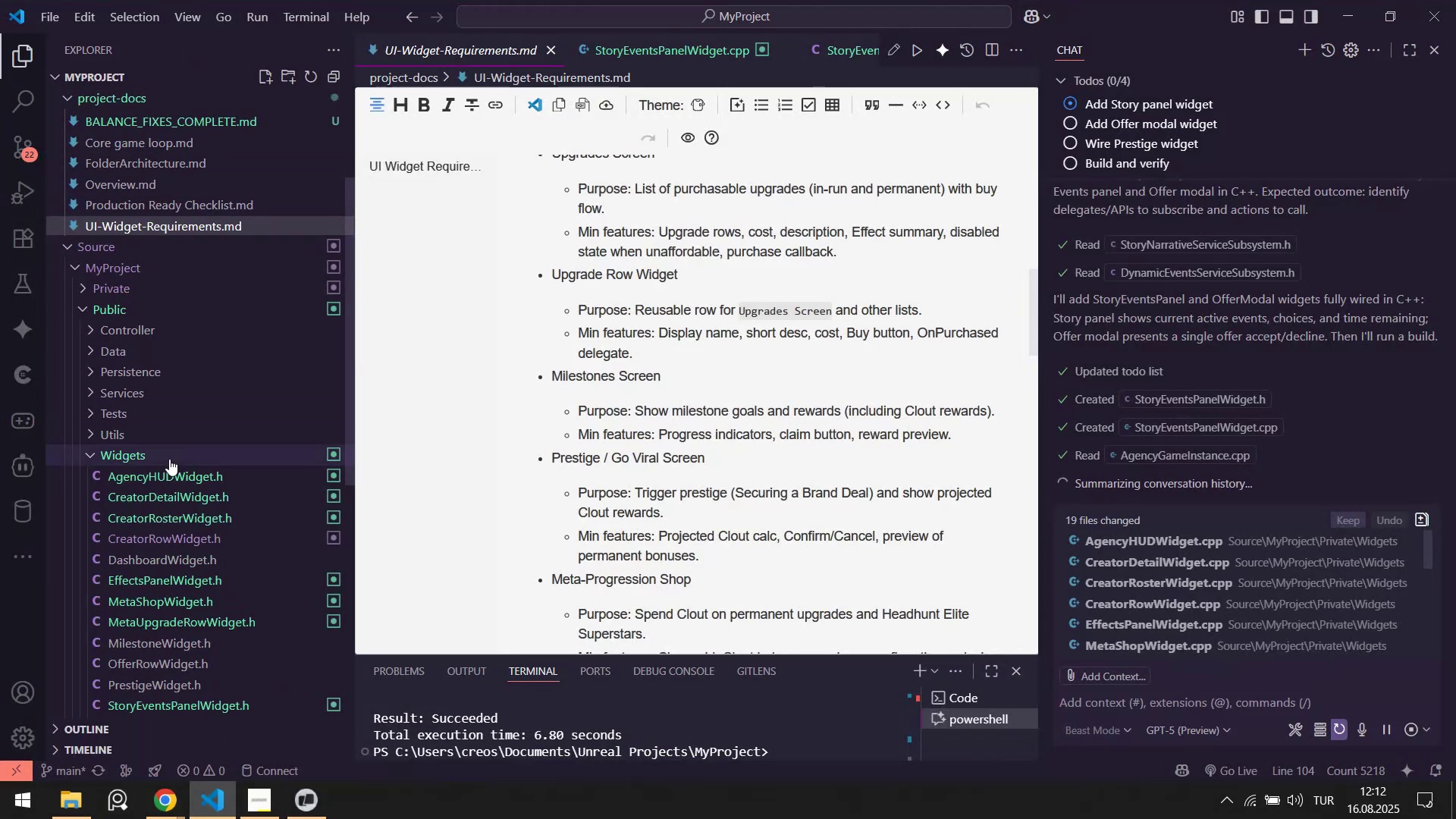 
scroll: coordinate [180, 408], scroll_direction: up, amount: 2.0
 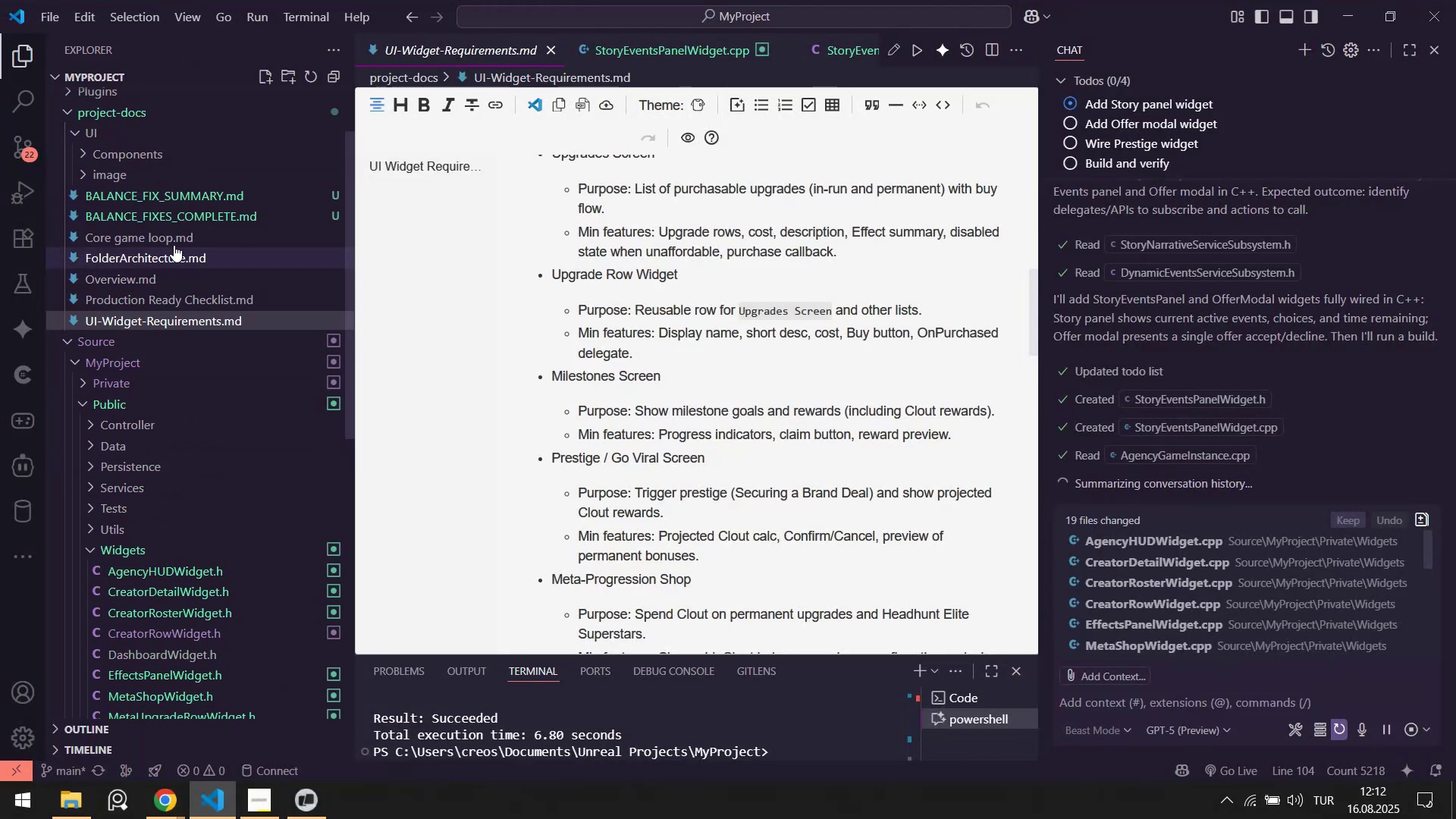 
left_click([175, 241])
 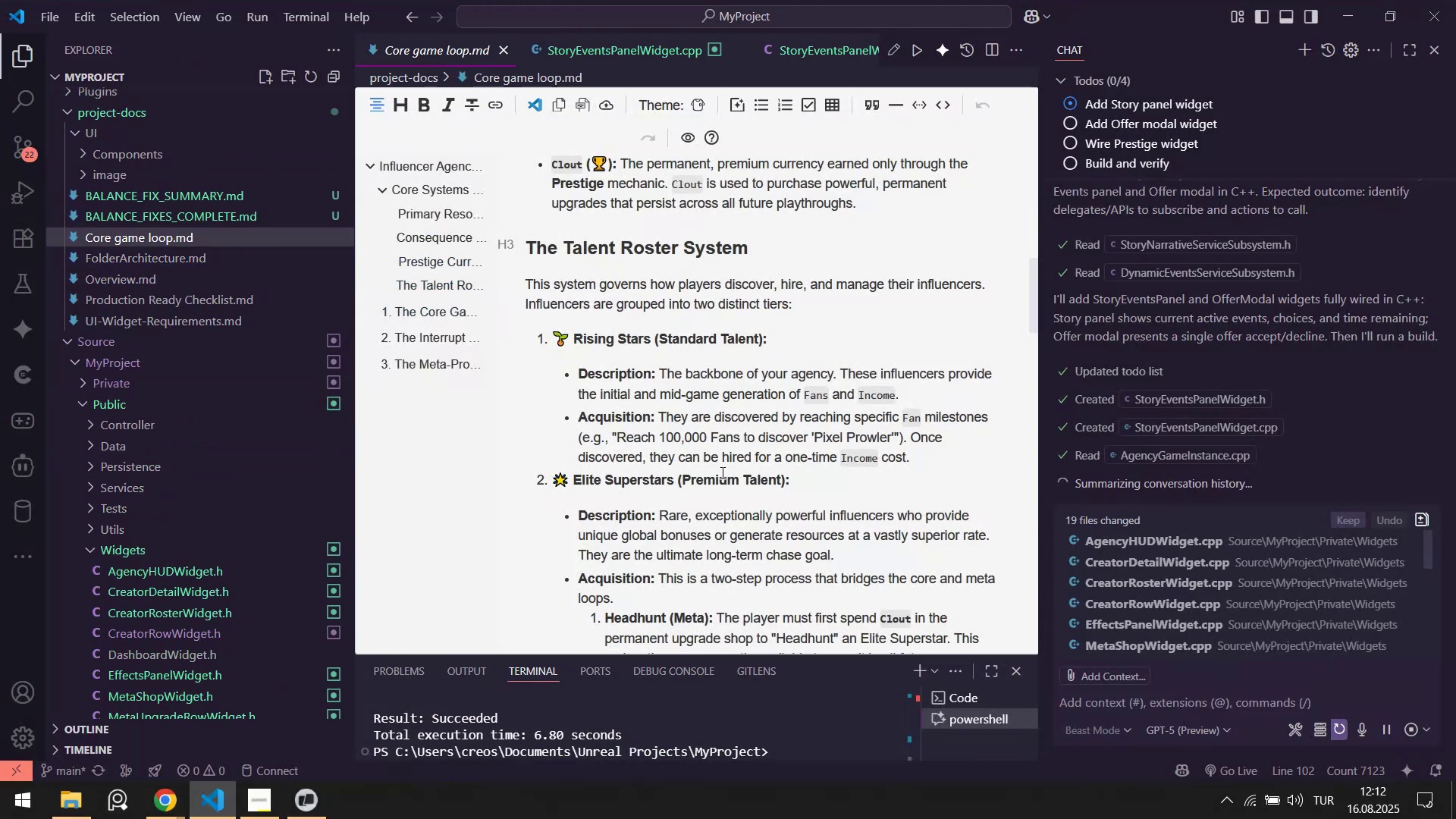 
scroll: coordinate [779, 407], scroll_direction: up, amount: 5.0
 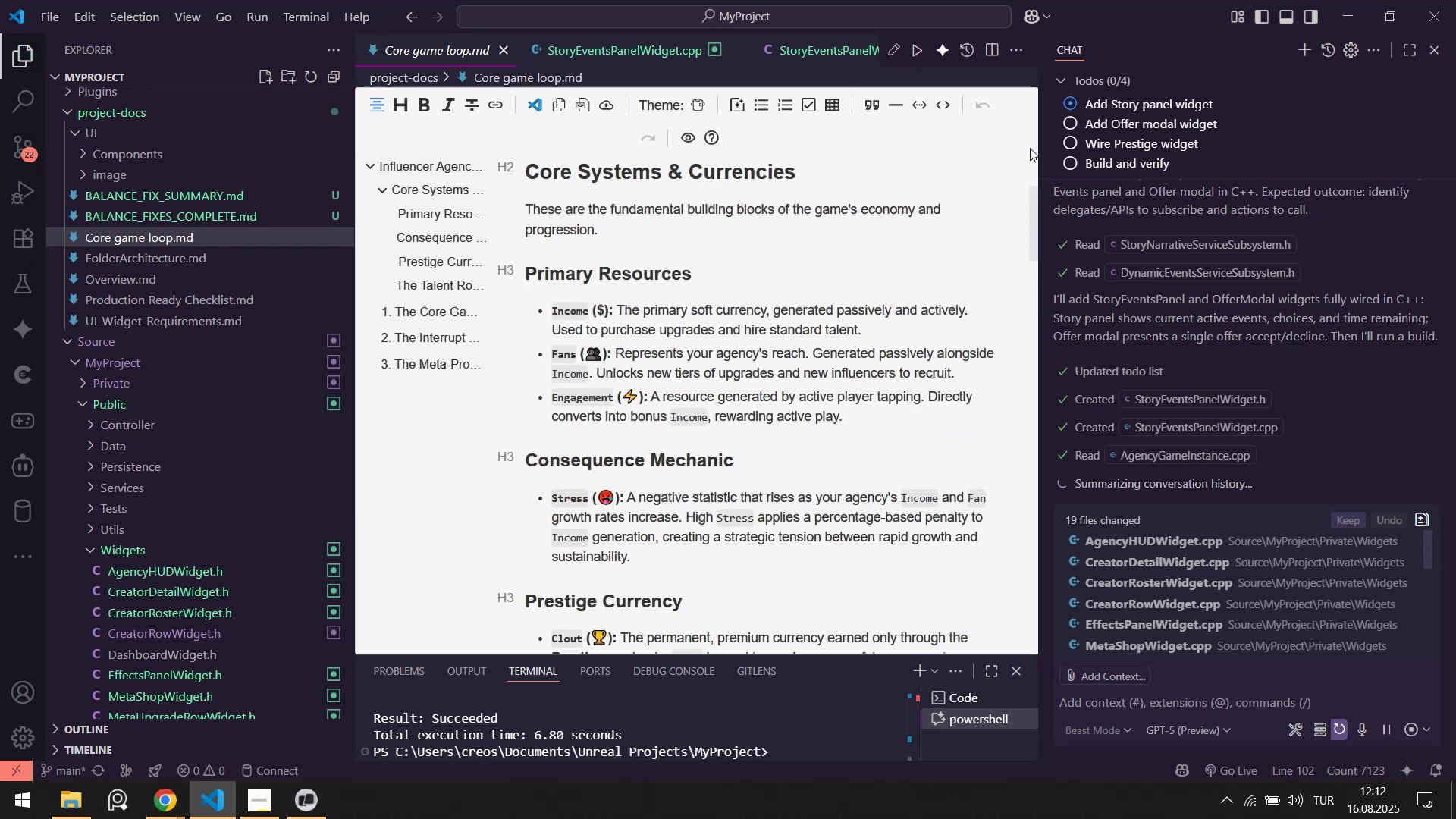 
scroll: coordinate [681, 506], scroll_direction: down, amount: 32.0
 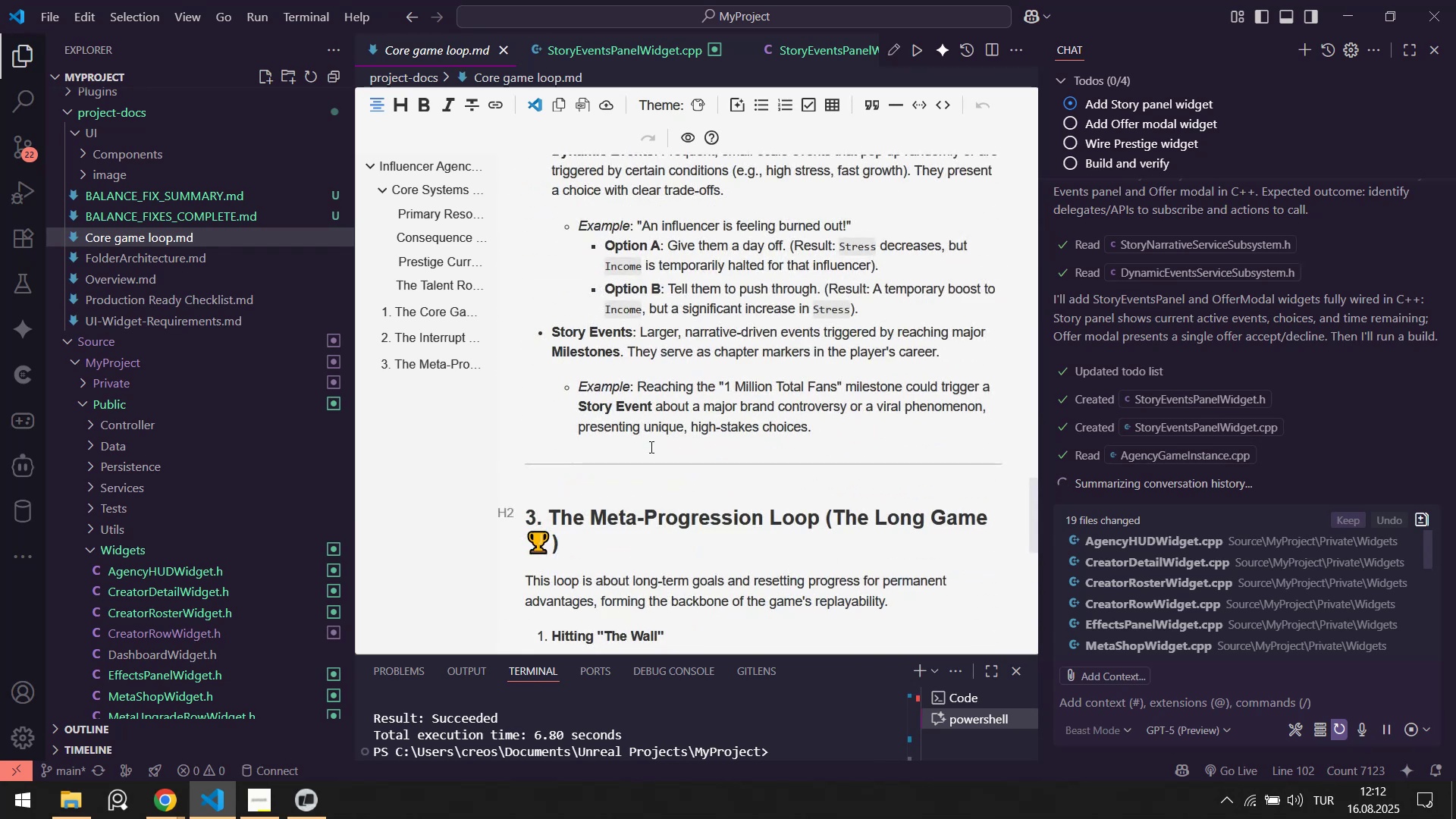 
scroll: coordinate [696, 352], scroll_direction: up, amount: 12.0
 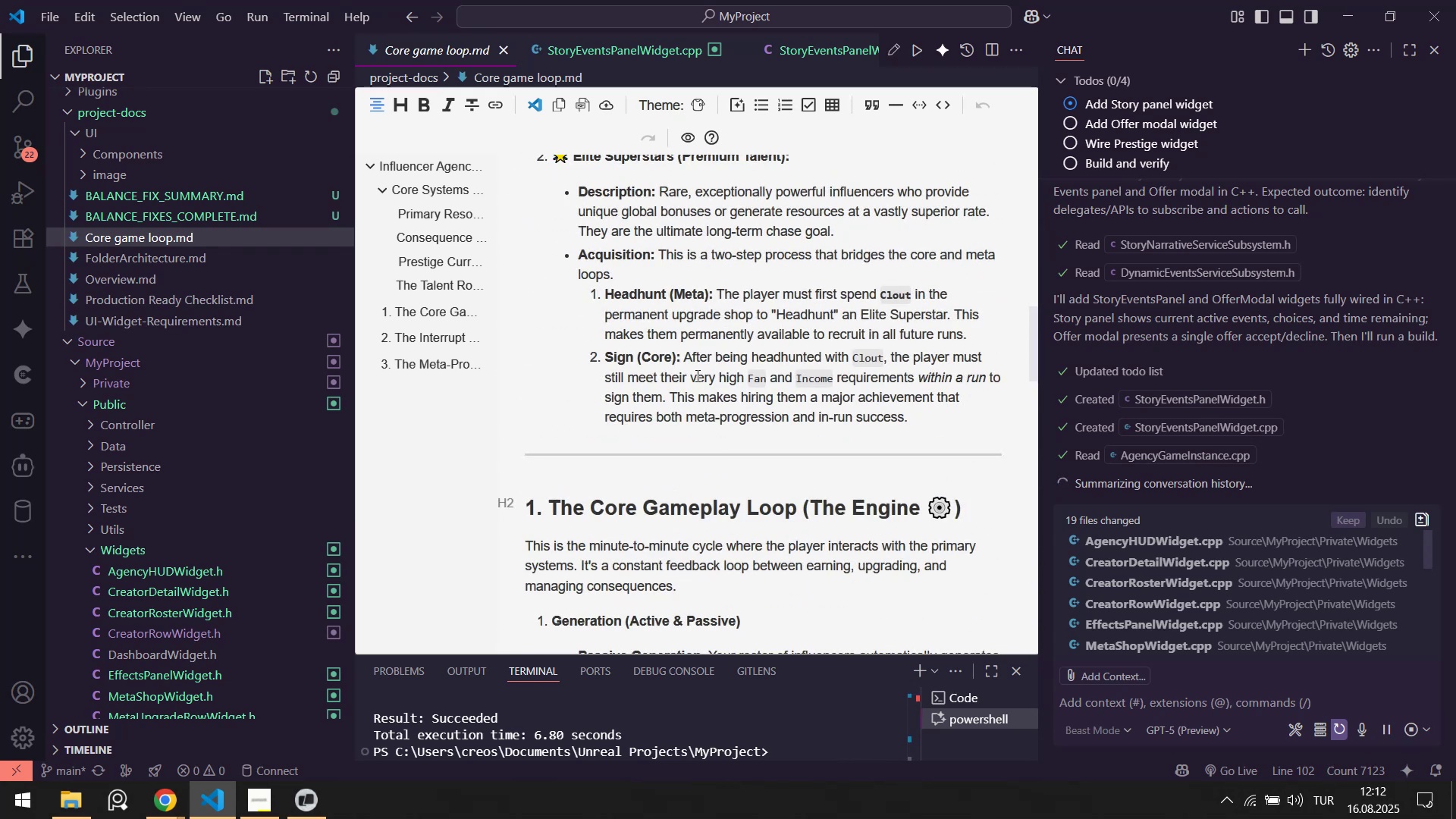 
scroll: coordinate [696, 375], scroll_direction: down, amount: 4.0
 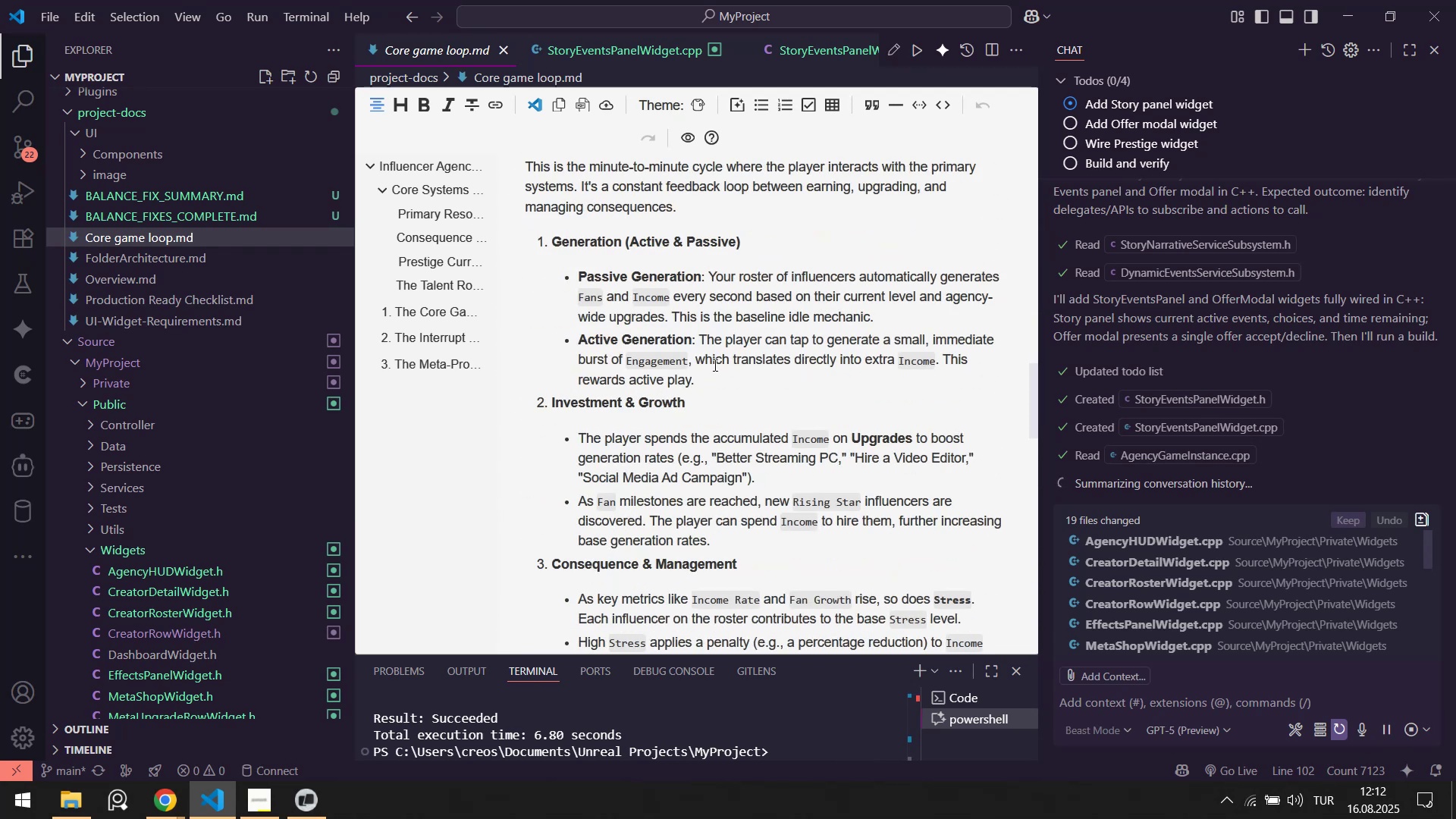 
scroll: coordinate [734, 368], scroll_direction: up, amount: 15.0
 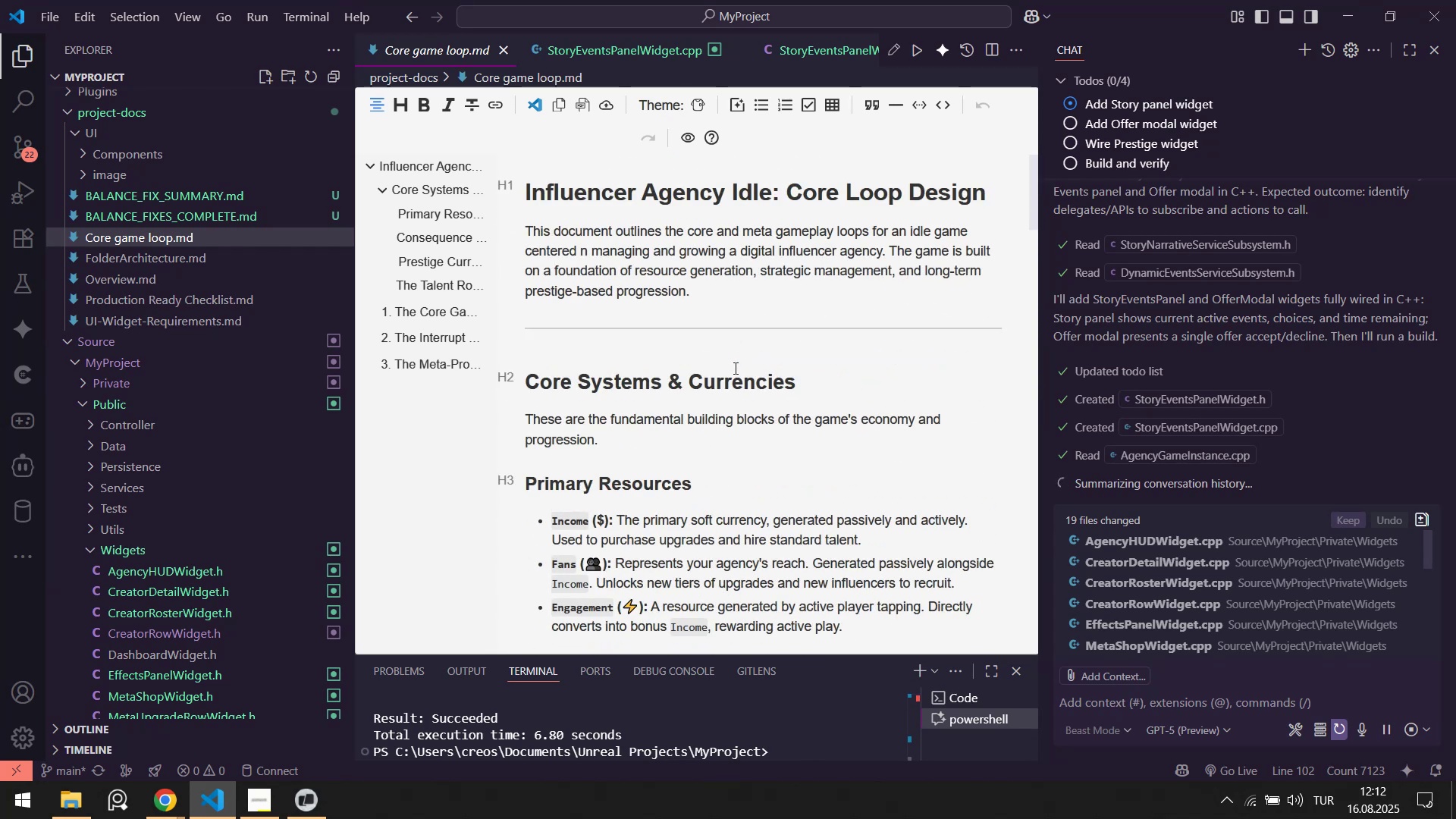 
scroll: coordinate [732, 352], scroll_direction: down, amount: 21.0
 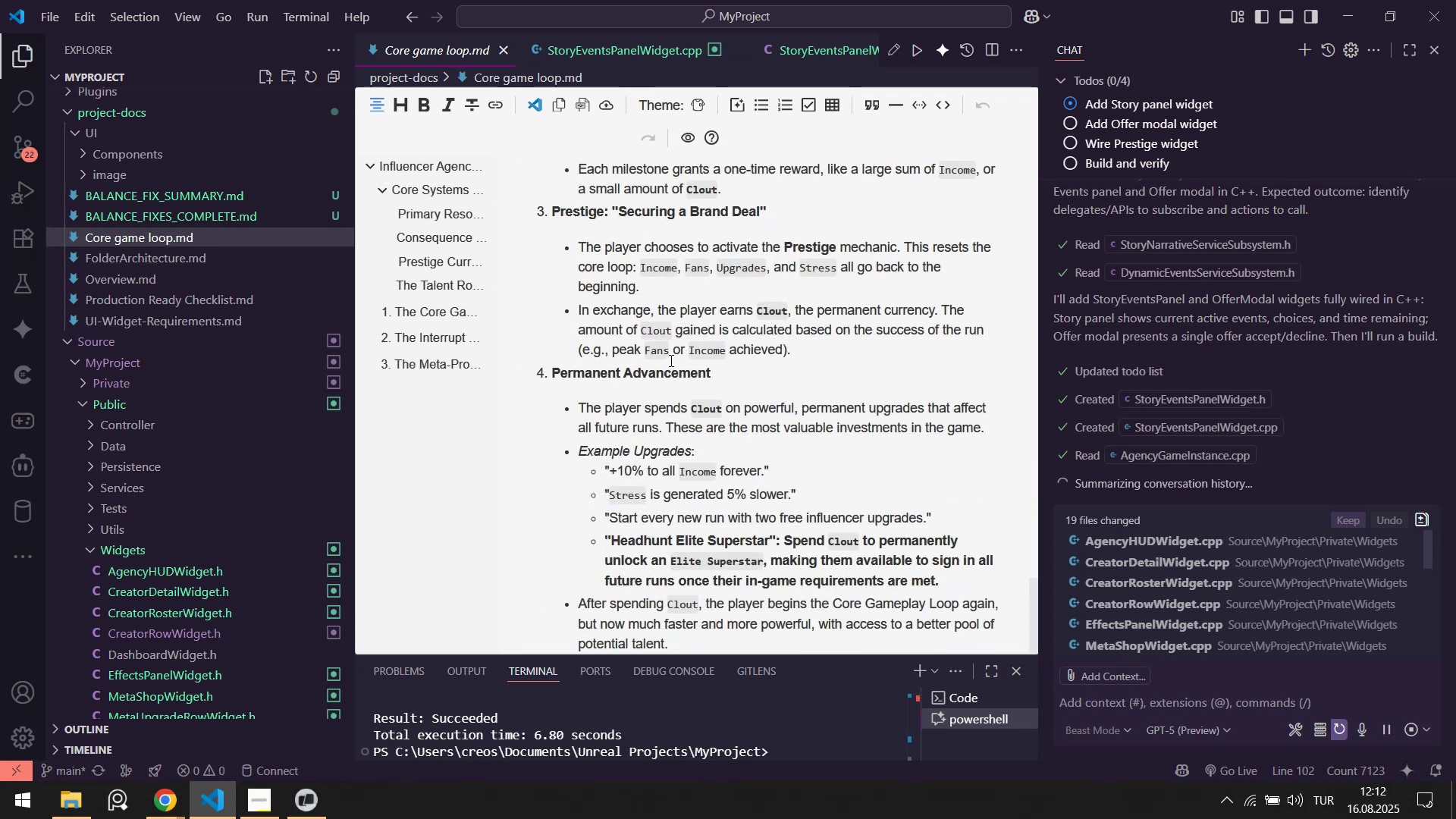 
scroll: coordinate [655, 413], scroll_direction: down, amount: 3.0
 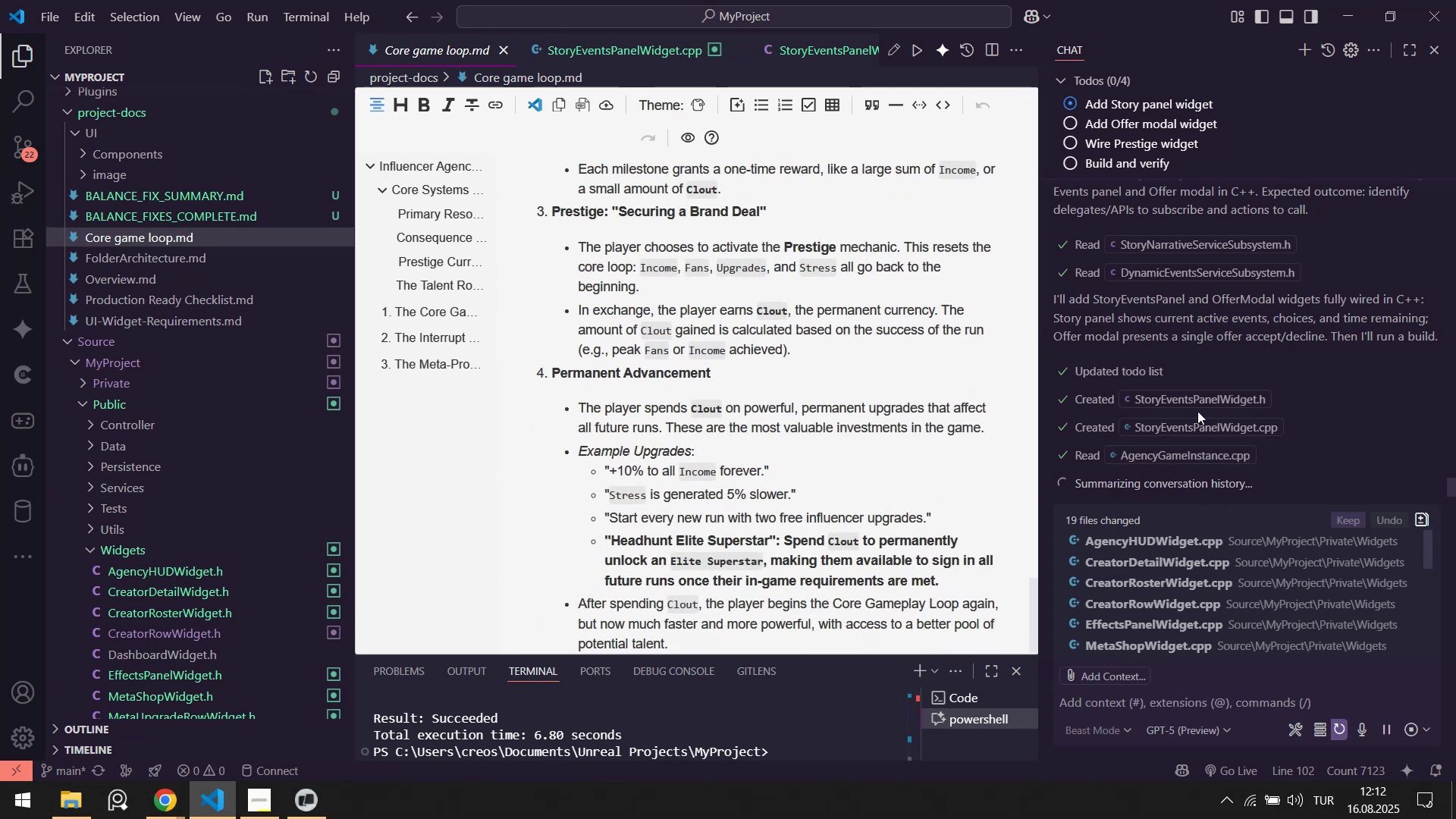 
scroll: coordinate [1122, 358], scroll_direction: up, amount: 4.0
 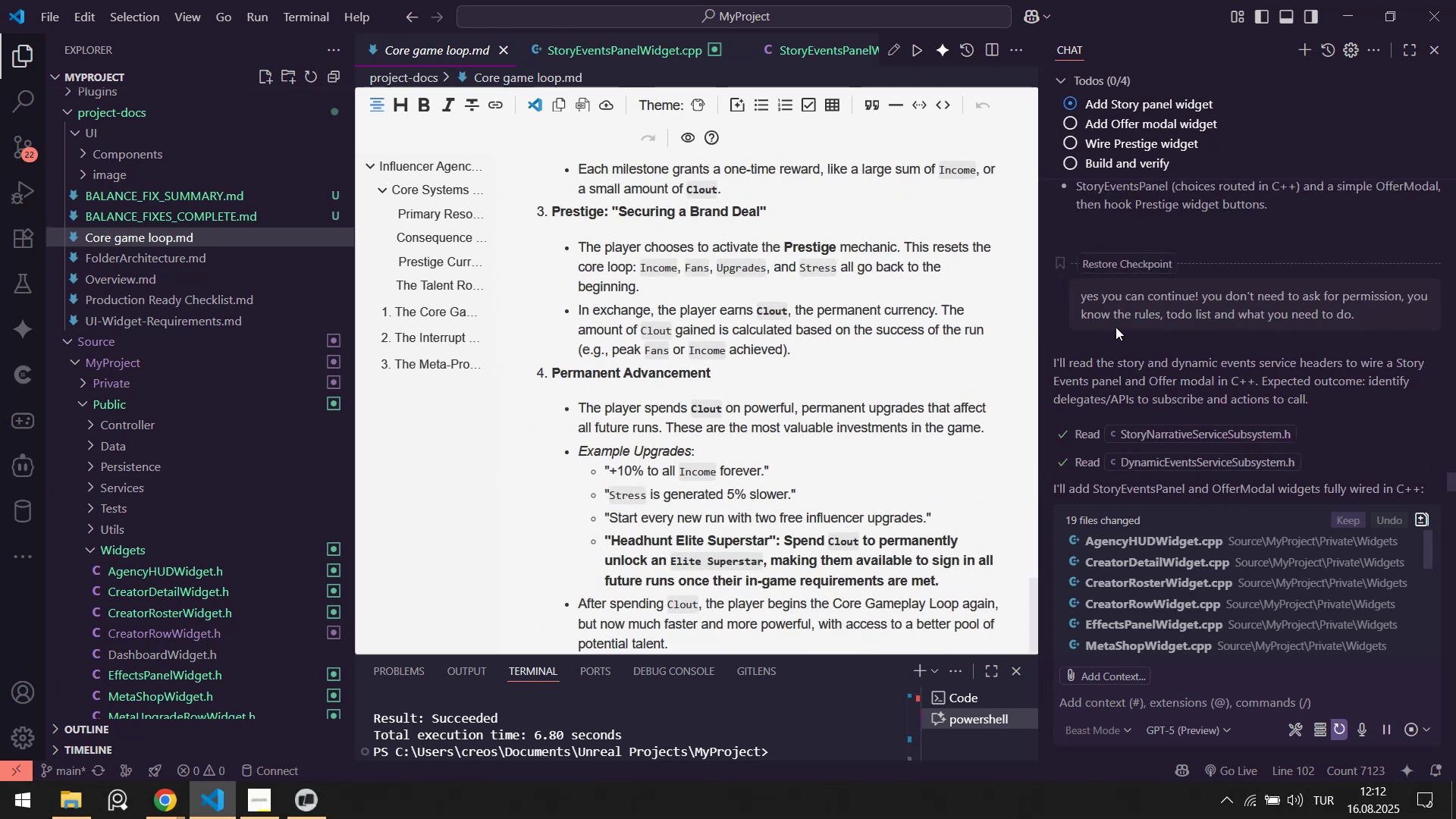 
scroll: coordinate [1161, 349], scroll_direction: down, amount: 6.0
 